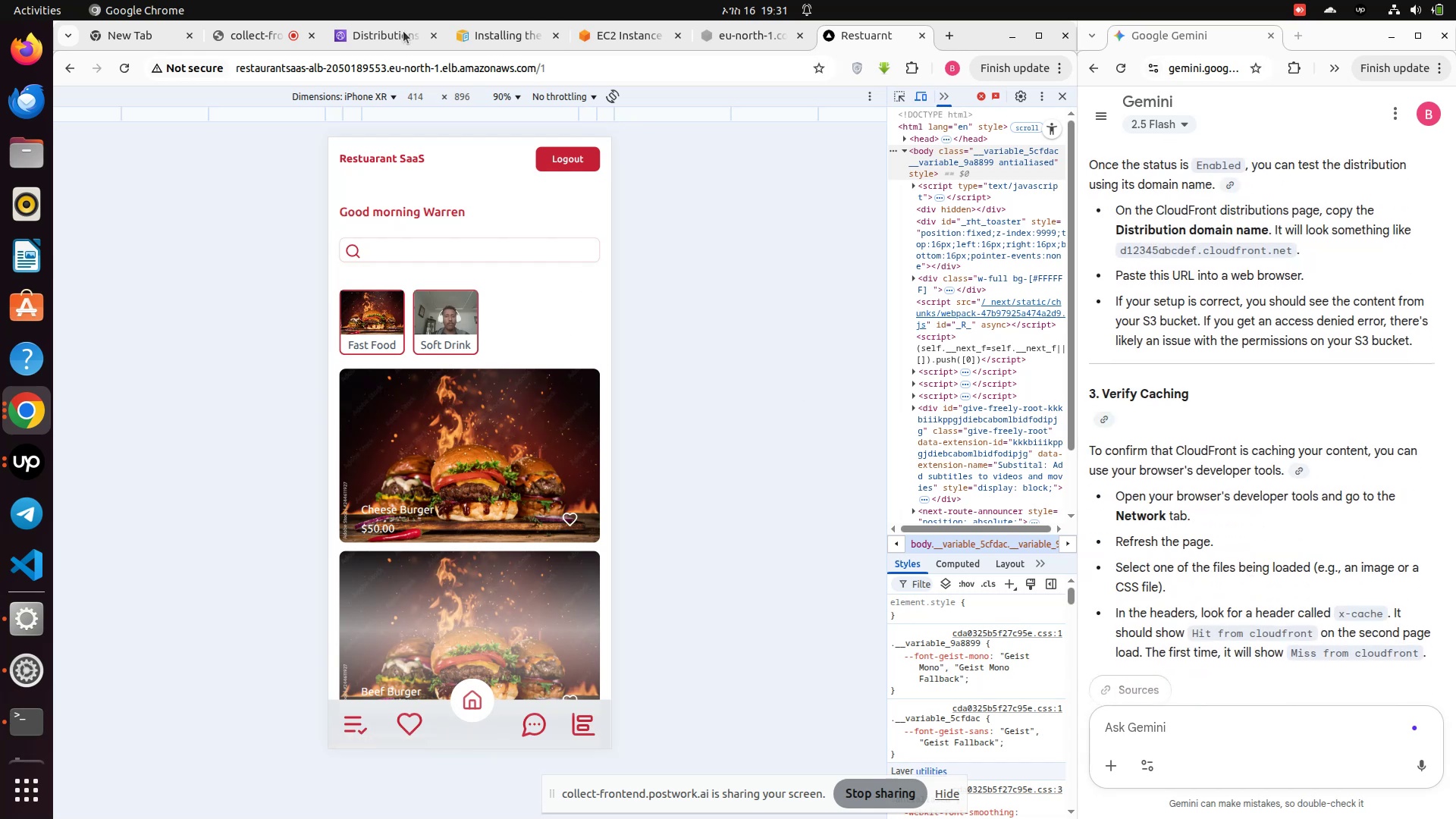 
left_click([388, 31])
 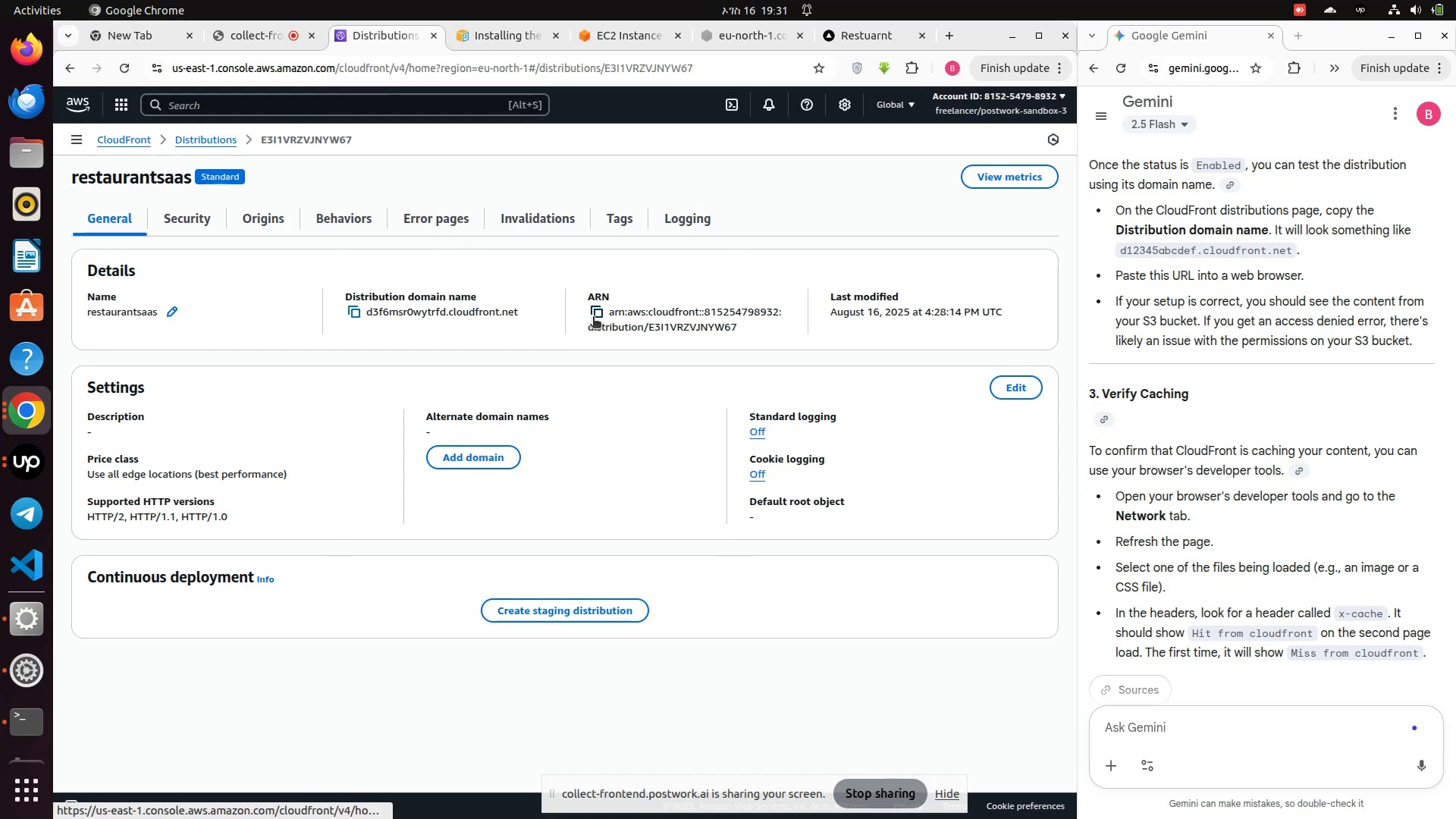 
left_click([599, 312])
 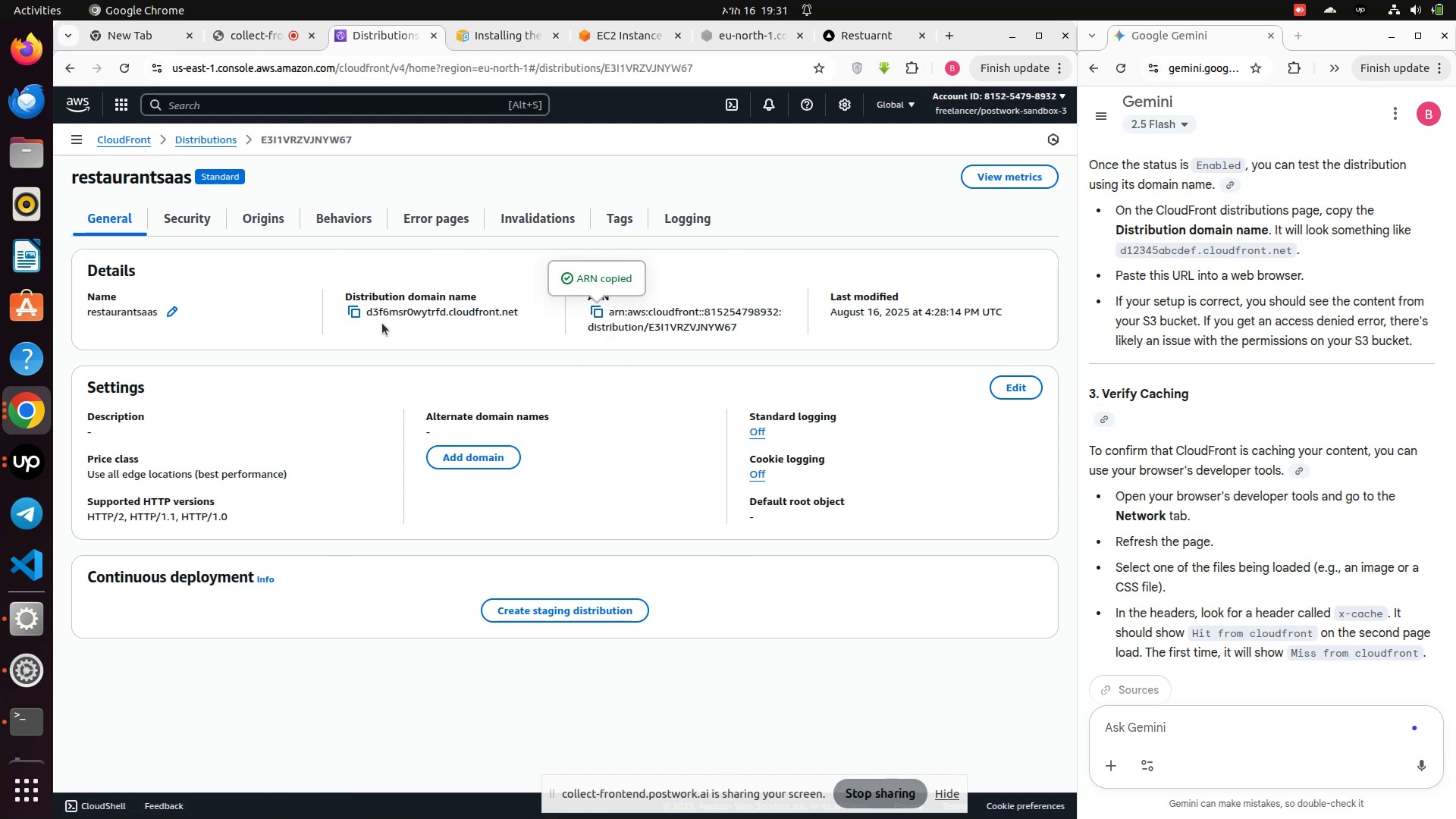 
left_click([352, 314])
 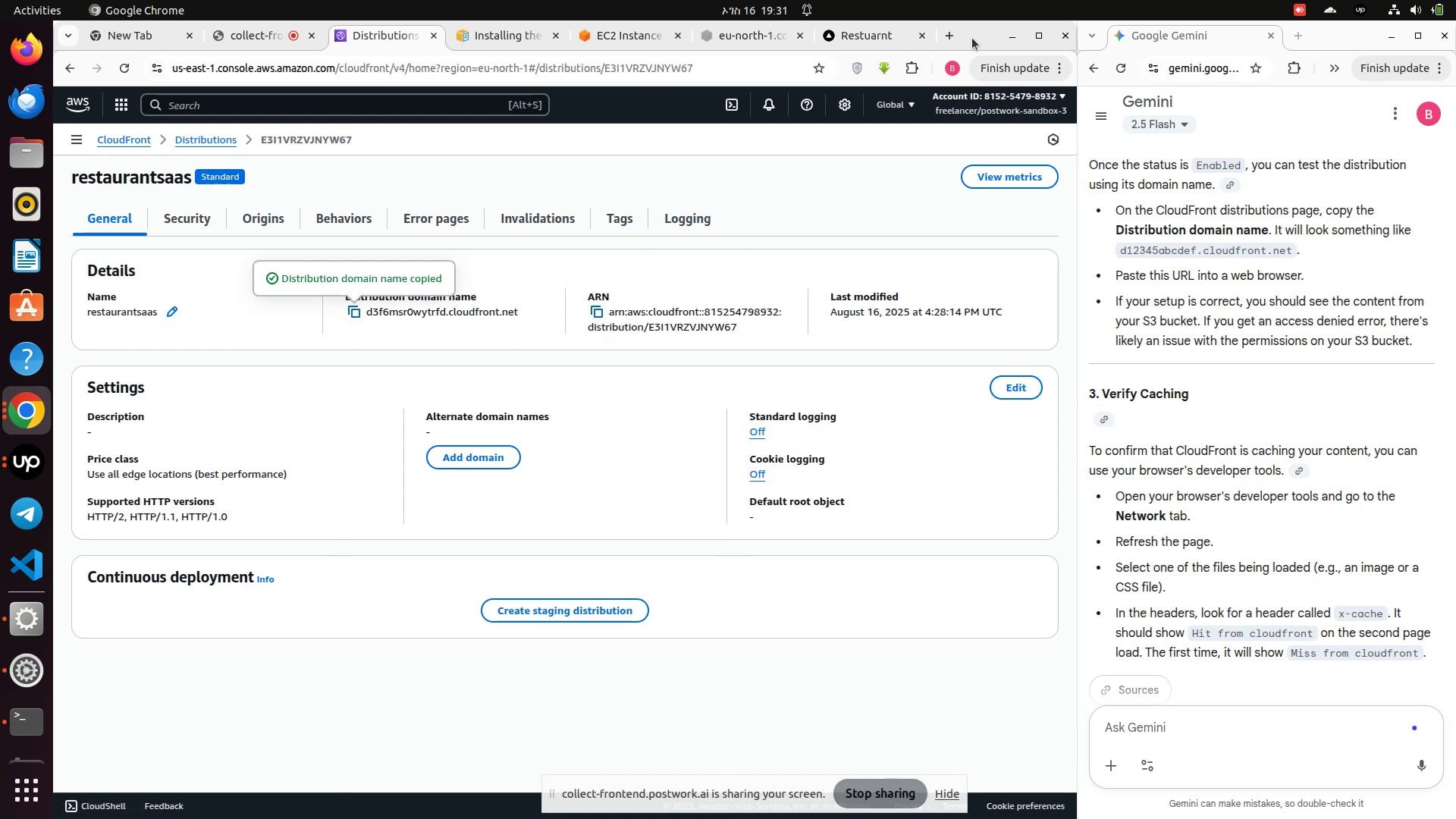 
left_click([943, 33])
 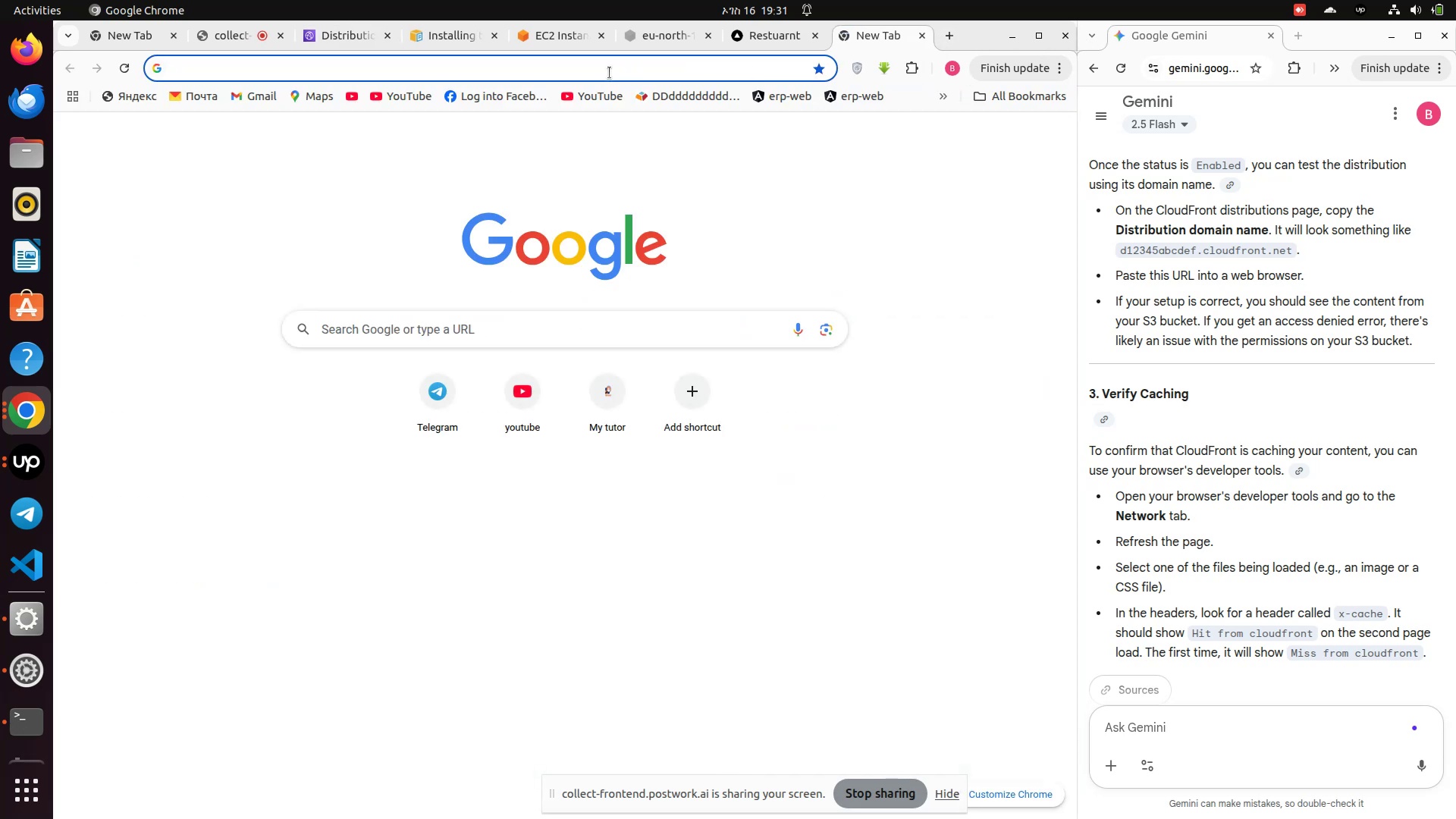 
left_click([607, 73])
 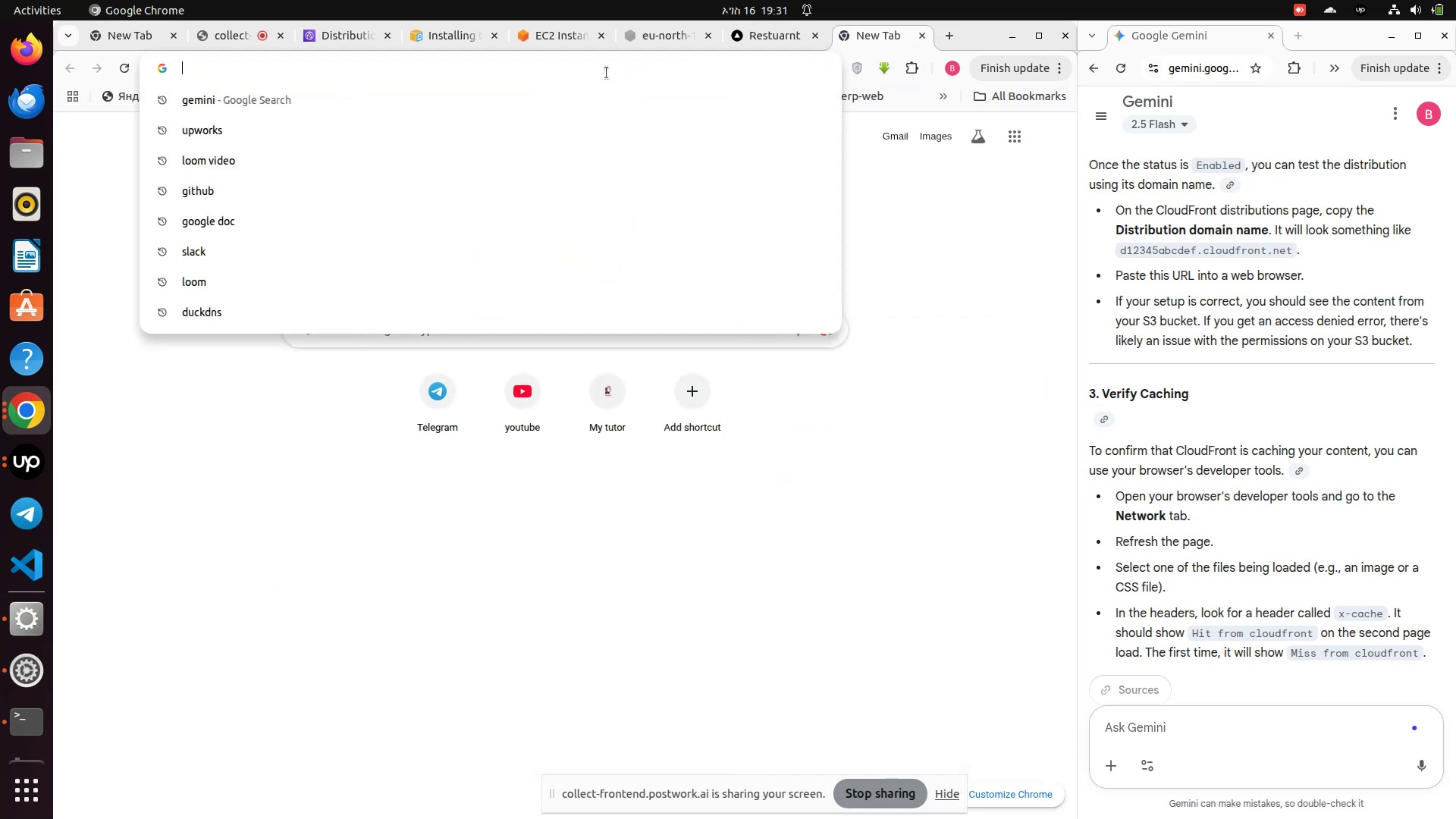 
key(Control+V)
 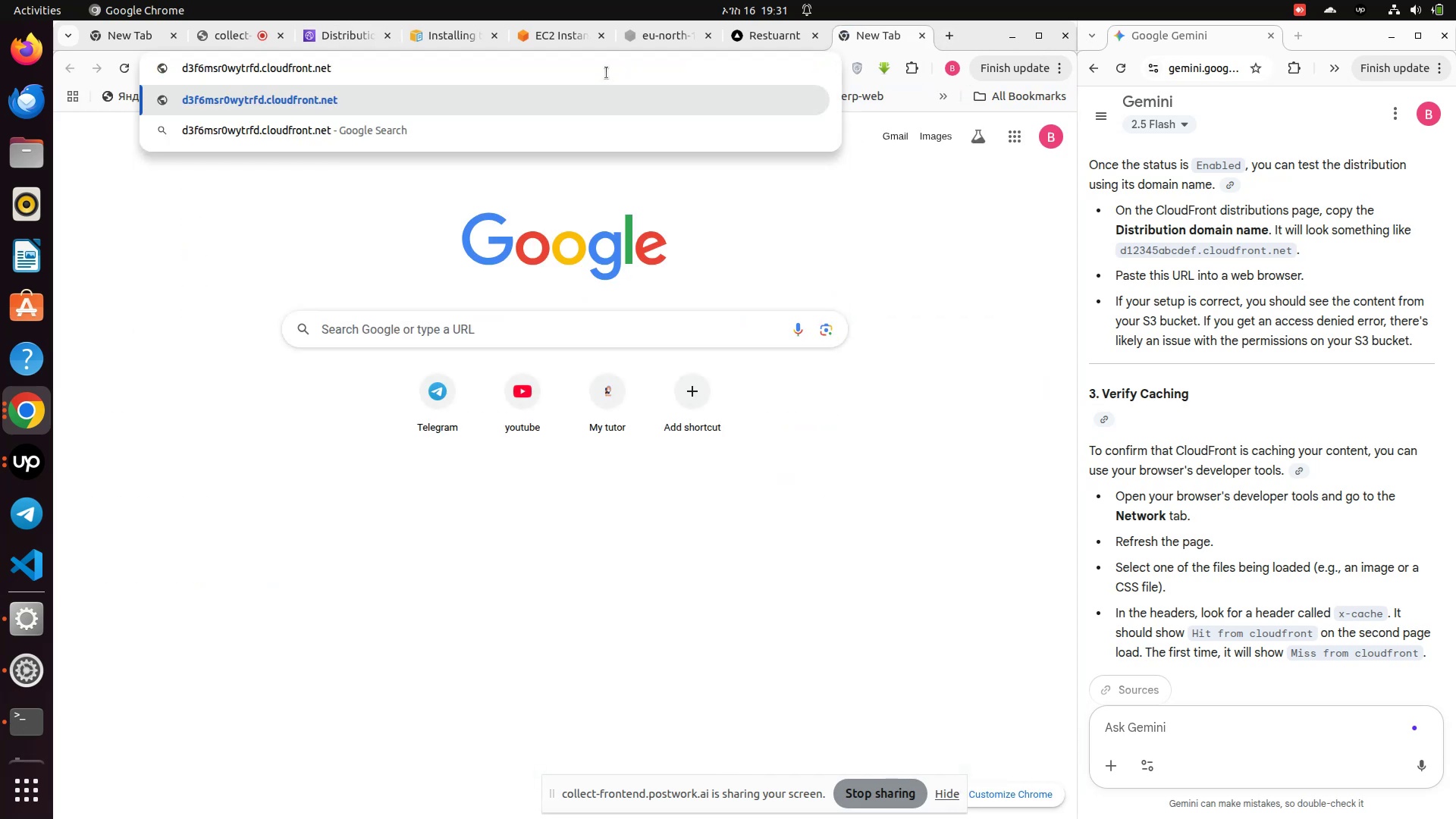 
key(Enter)
 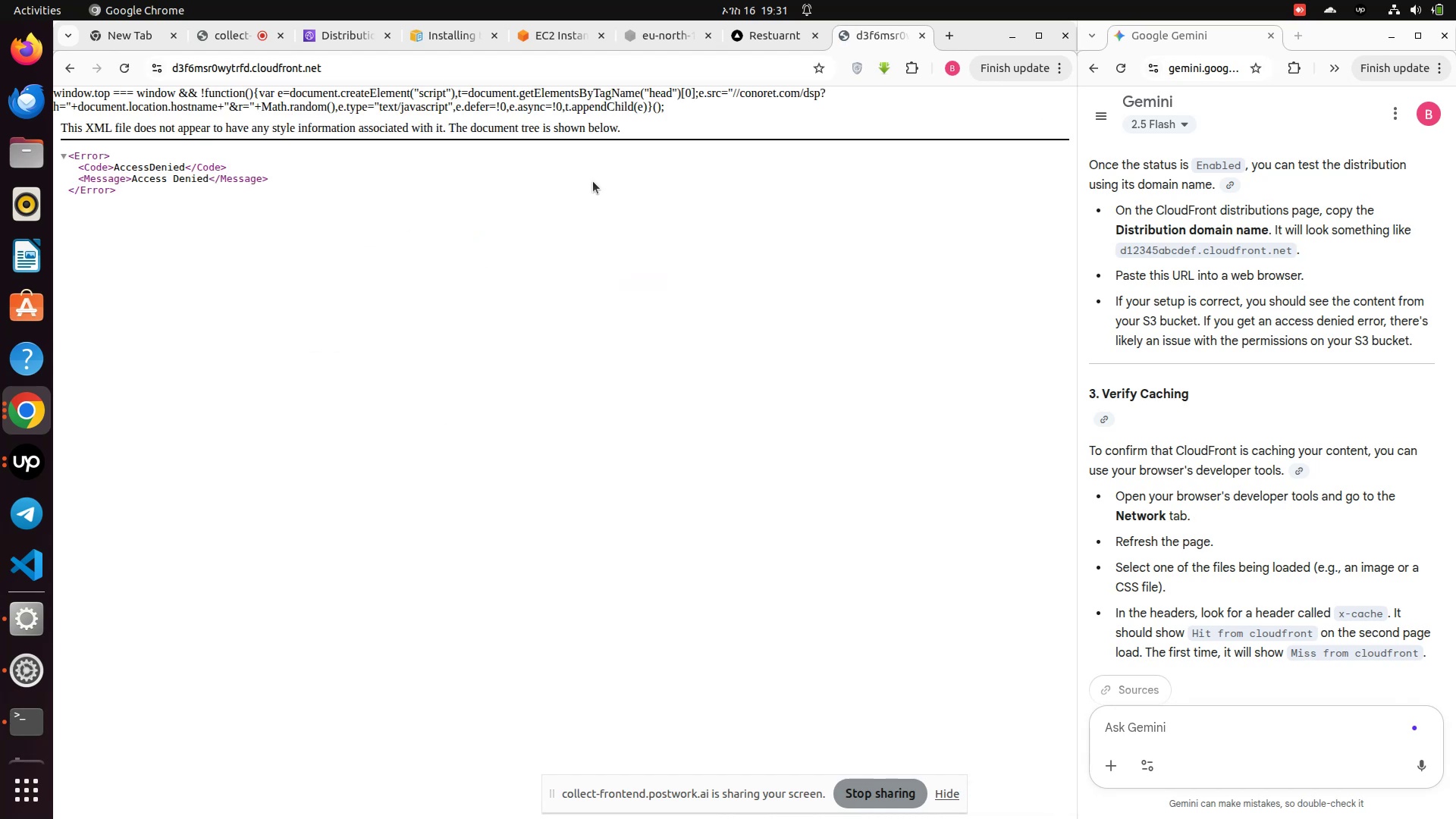 
wait(5.1)
 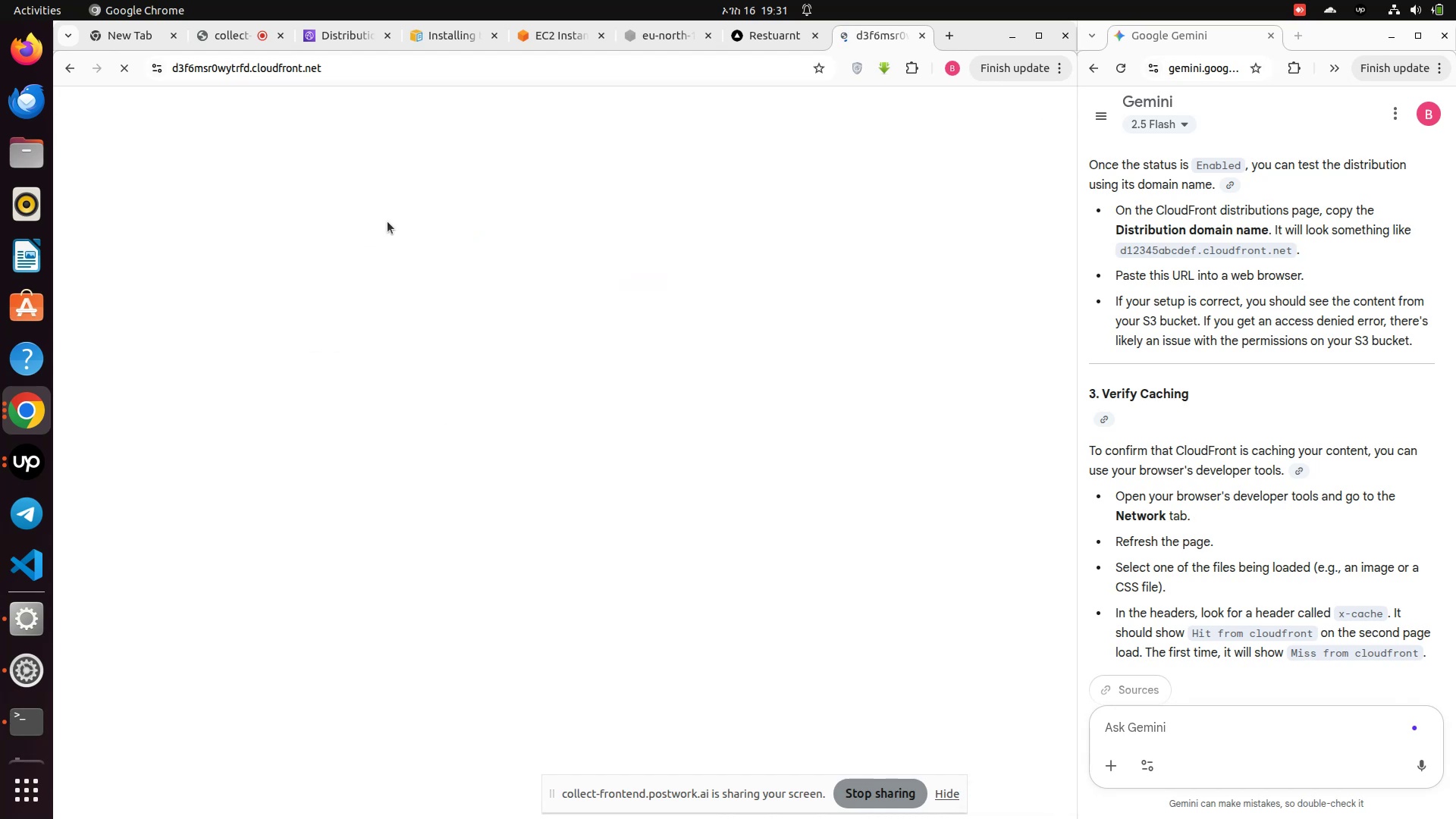 
left_click_drag(start_coordinate=[181, 215], to_coordinate=[46, 86])
 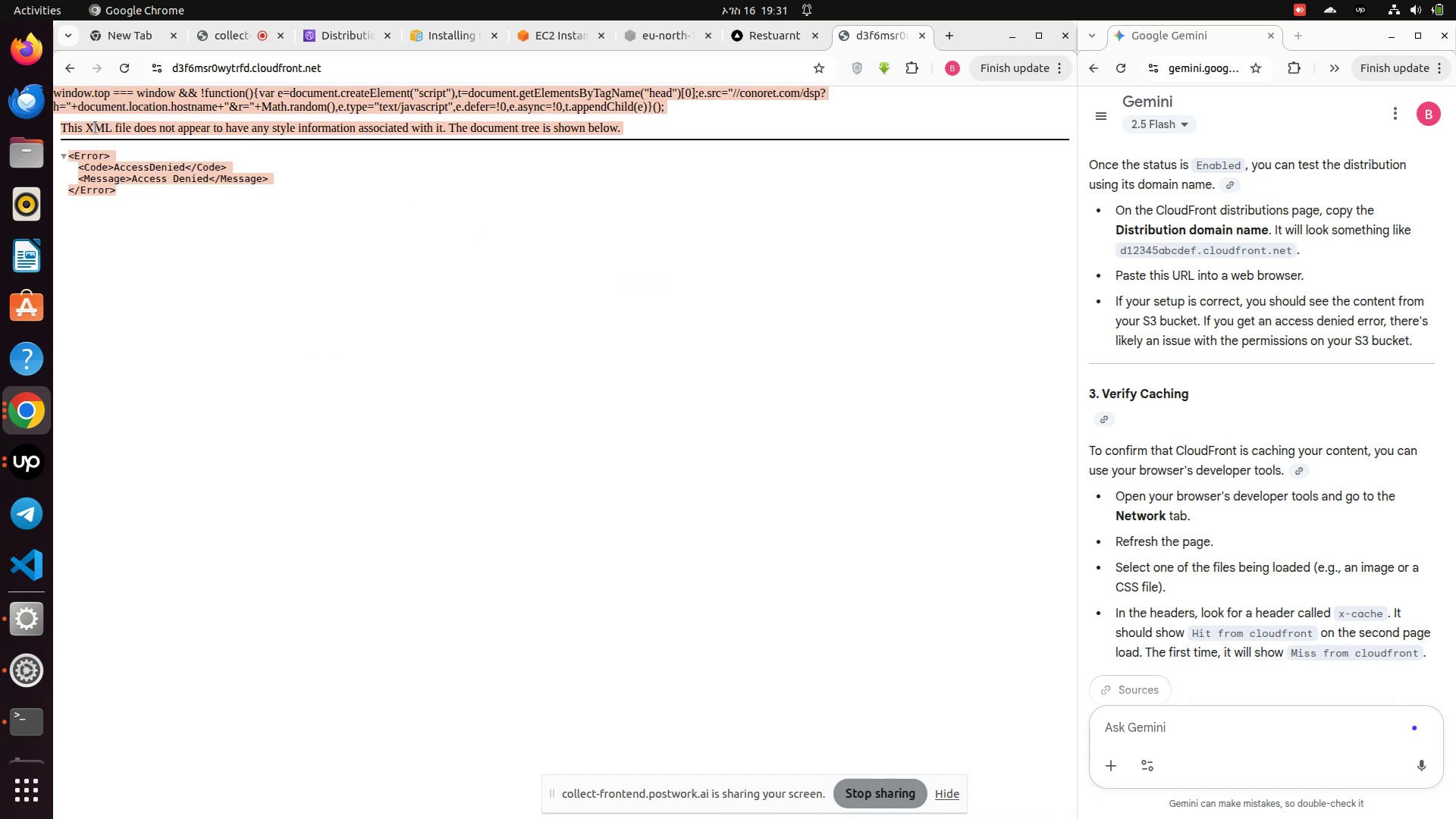 
right_click([96, 122])
 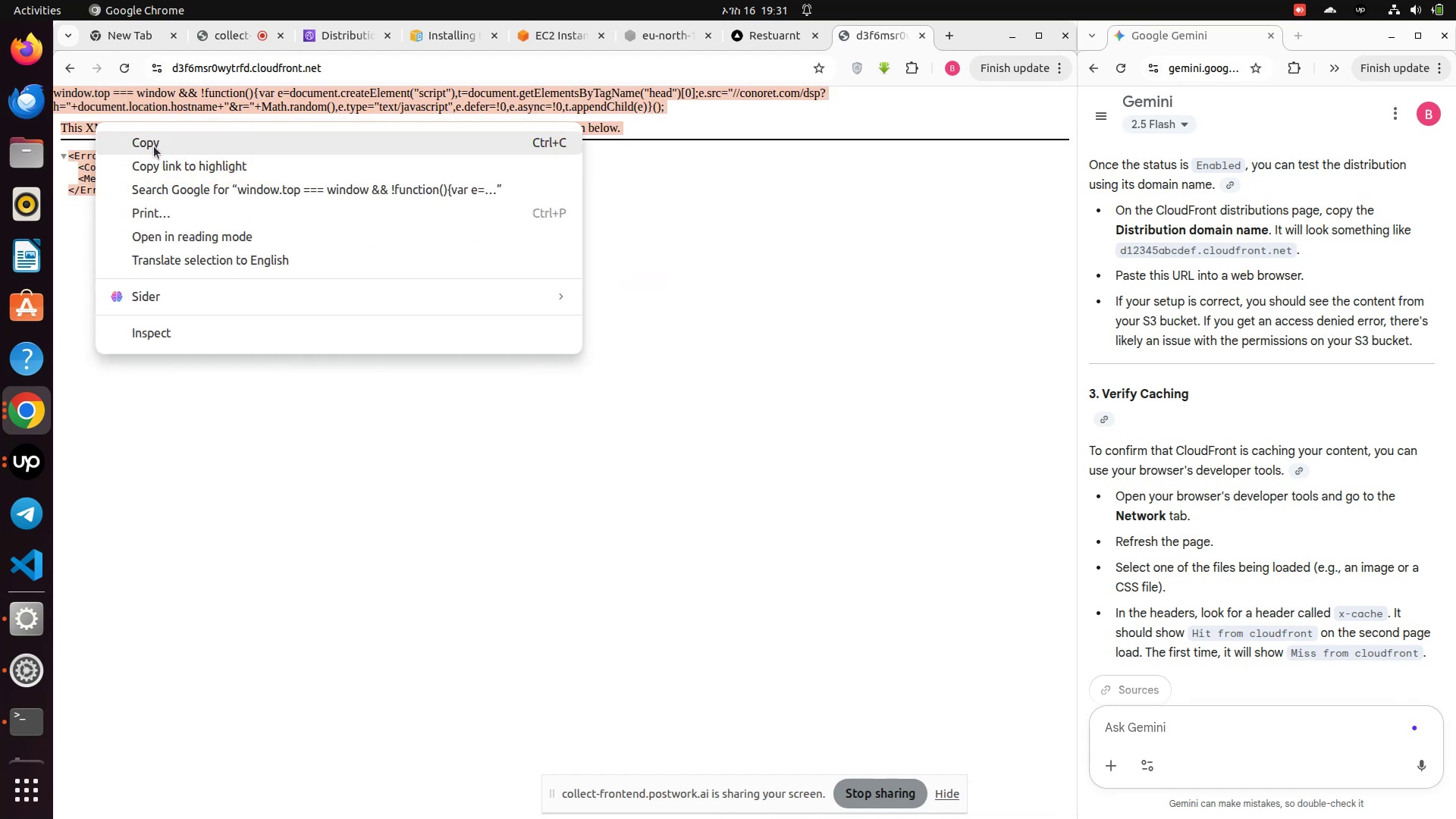 
left_click([154, 146])
 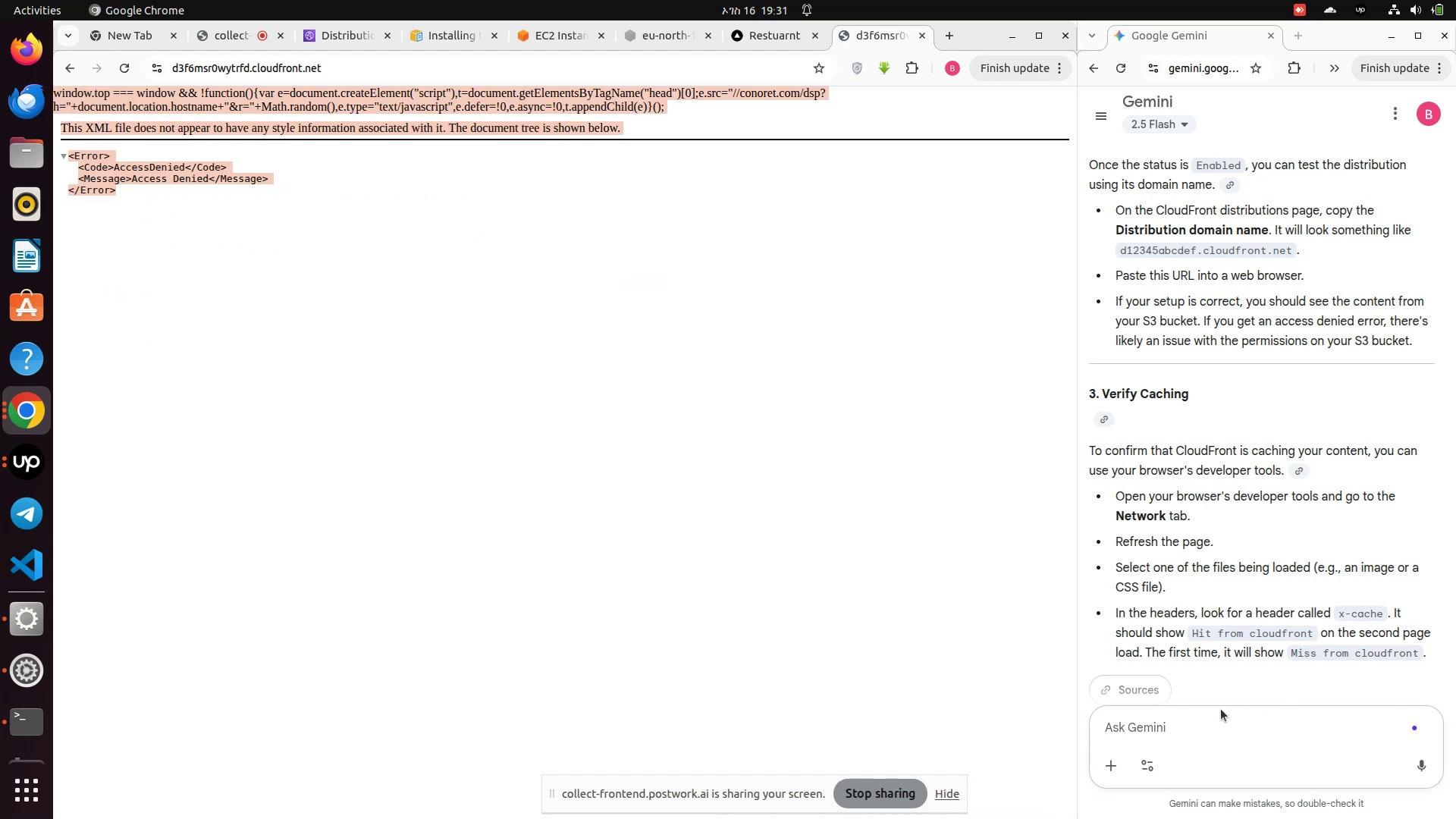 
left_click([1207, 716])
 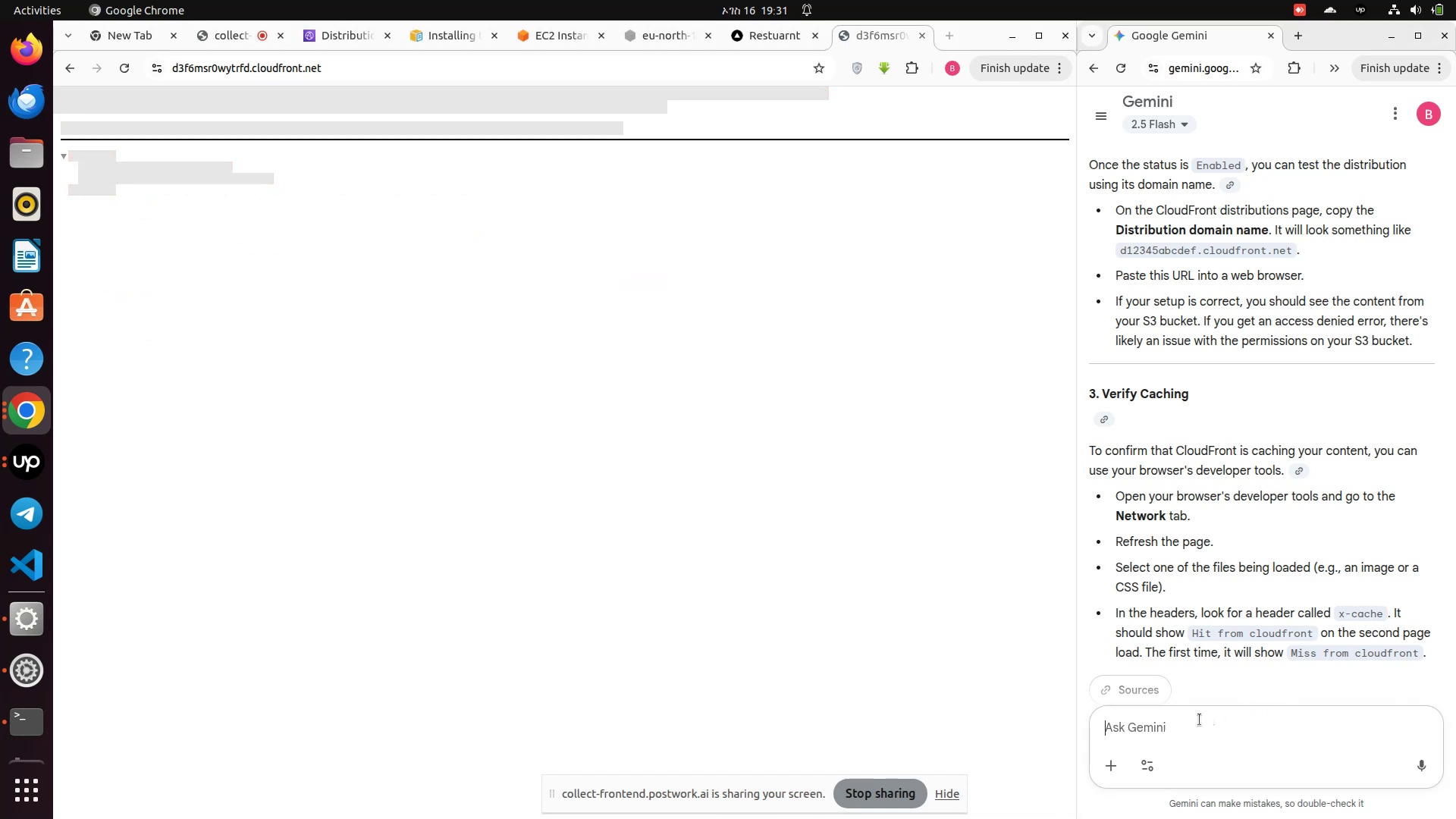 
key(Control+V)
 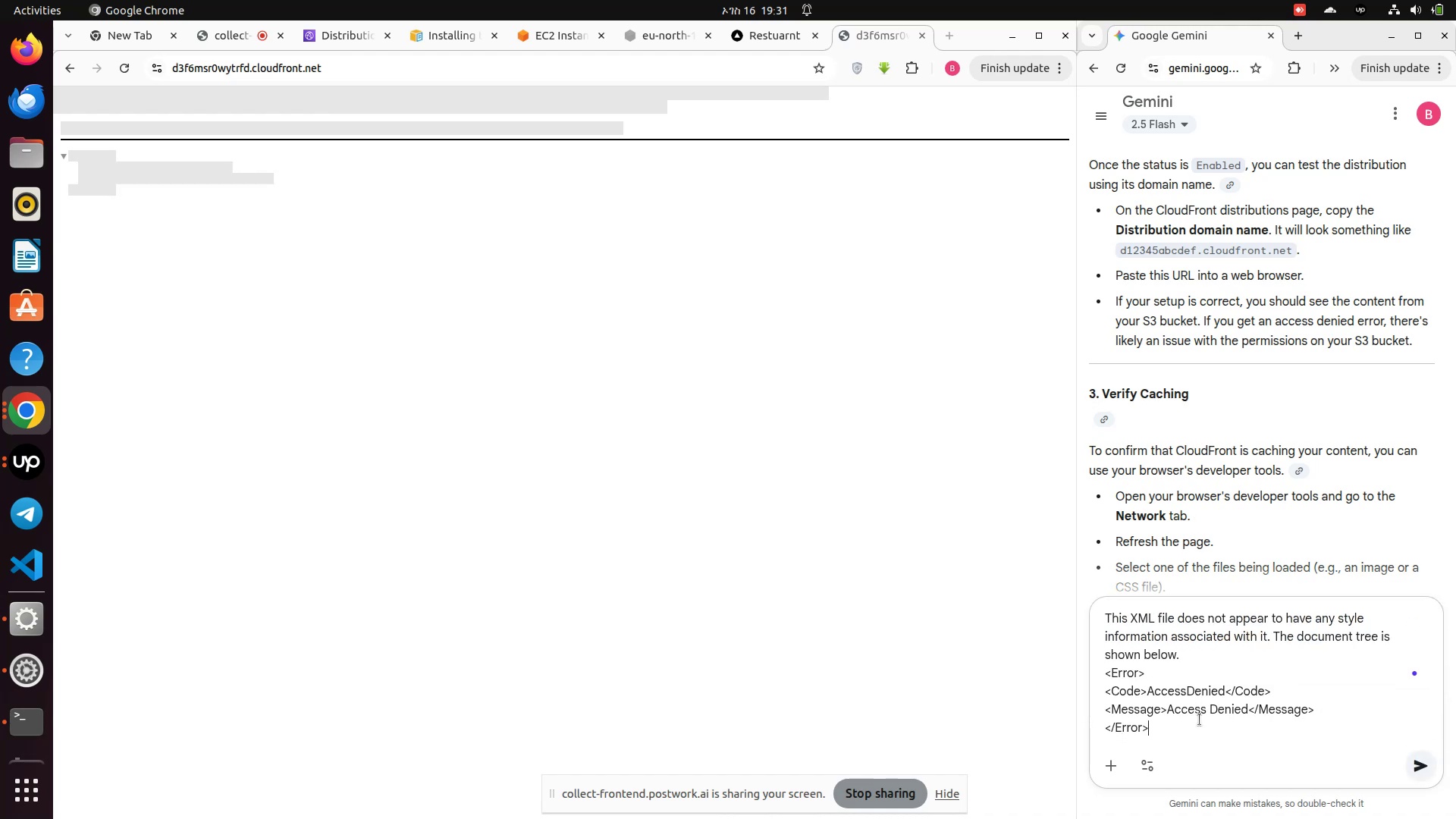 
key(Enter)
 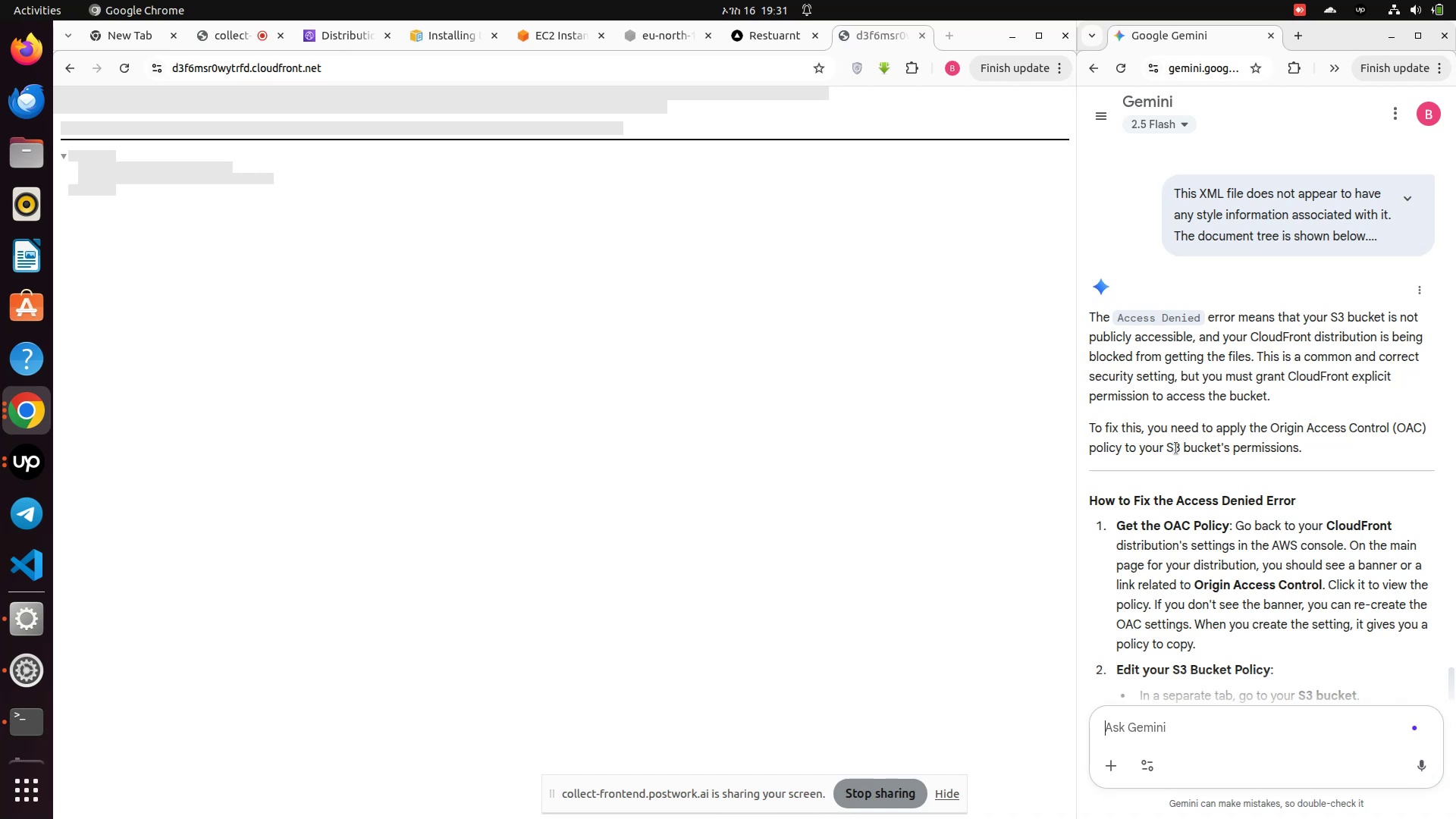 
wait(23.94)
 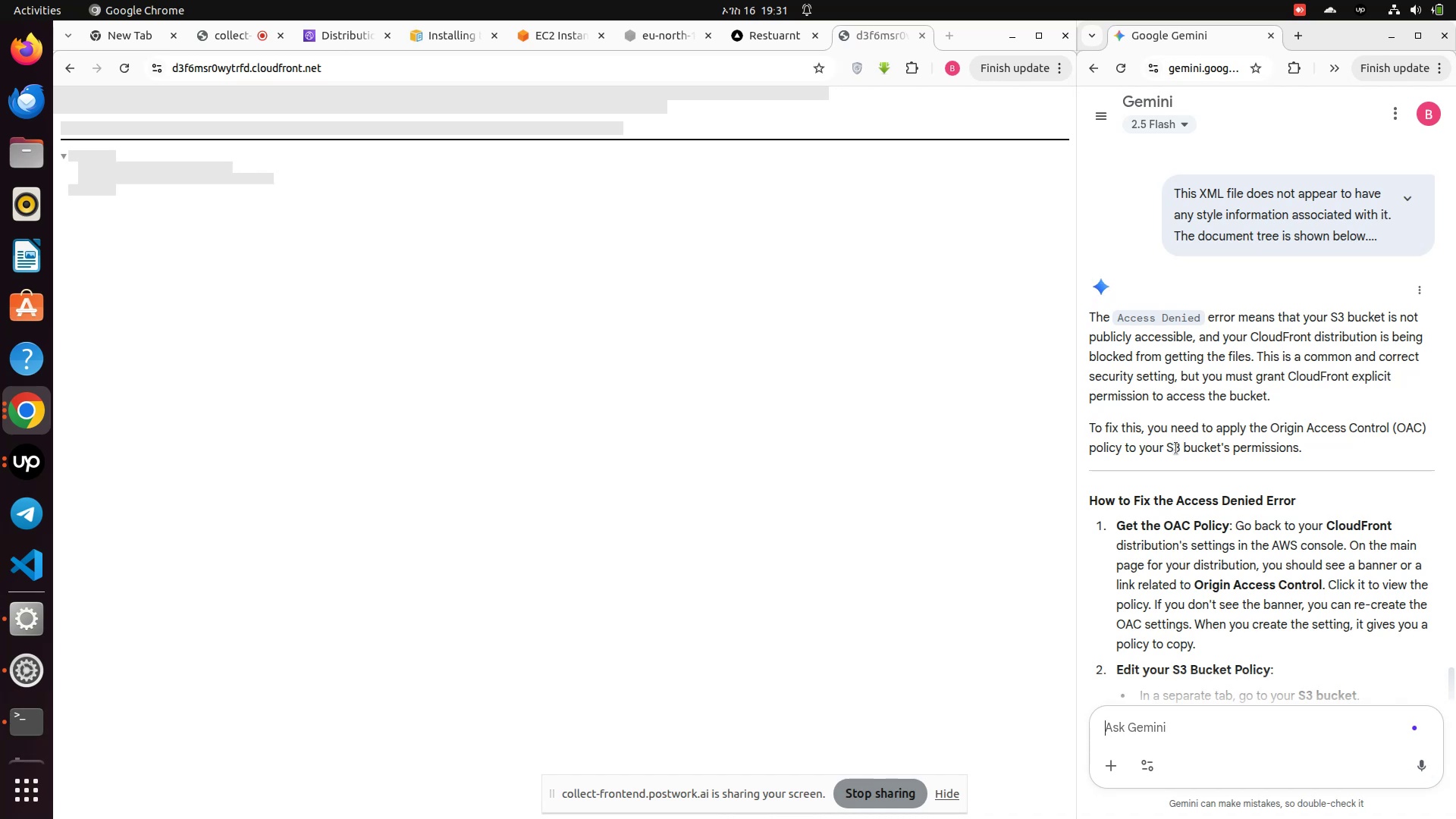 
scroll: coordinate [1297, 561], scroll_direction: down, amount: 3.0
 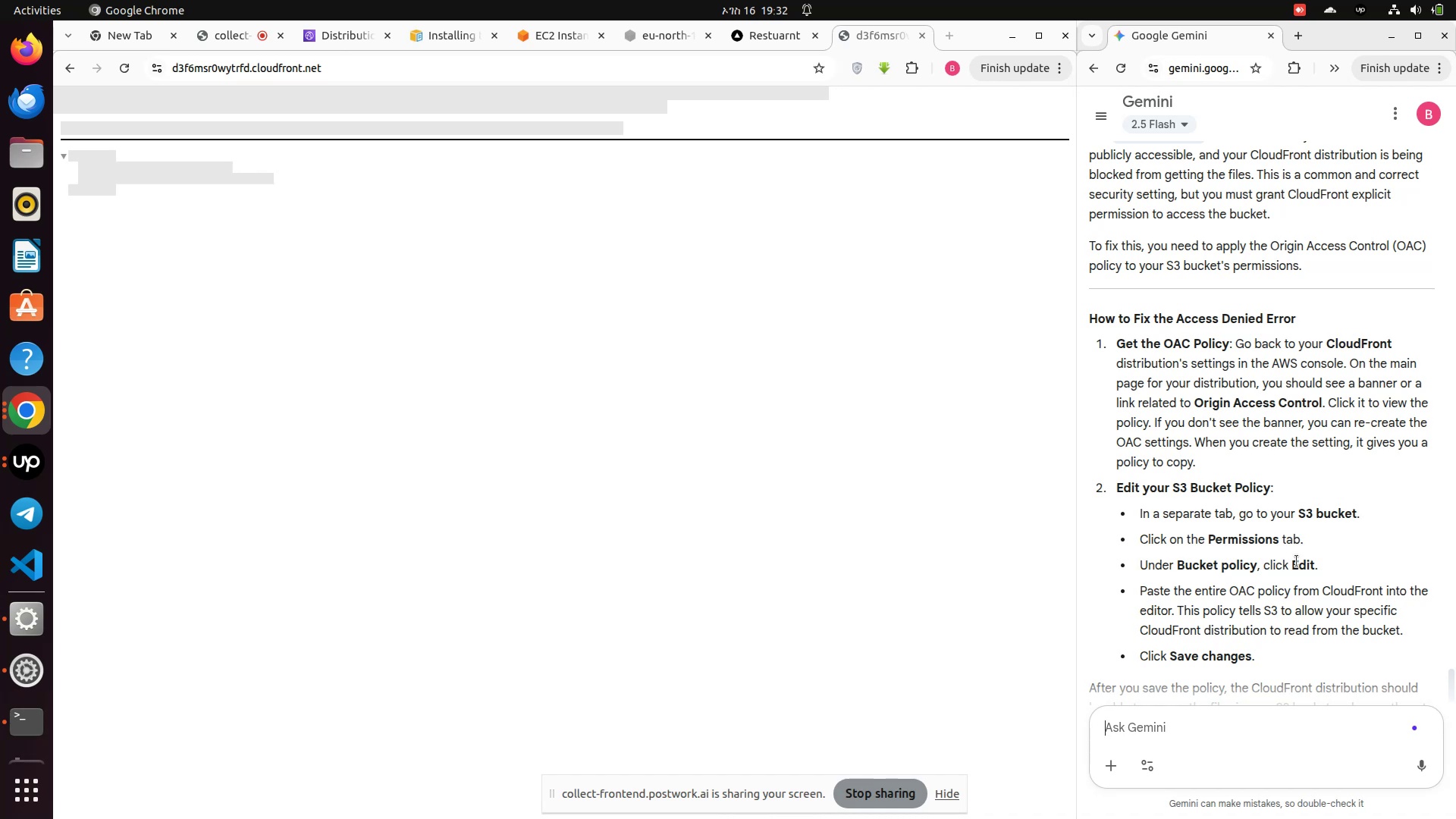 
wait(9.38)
 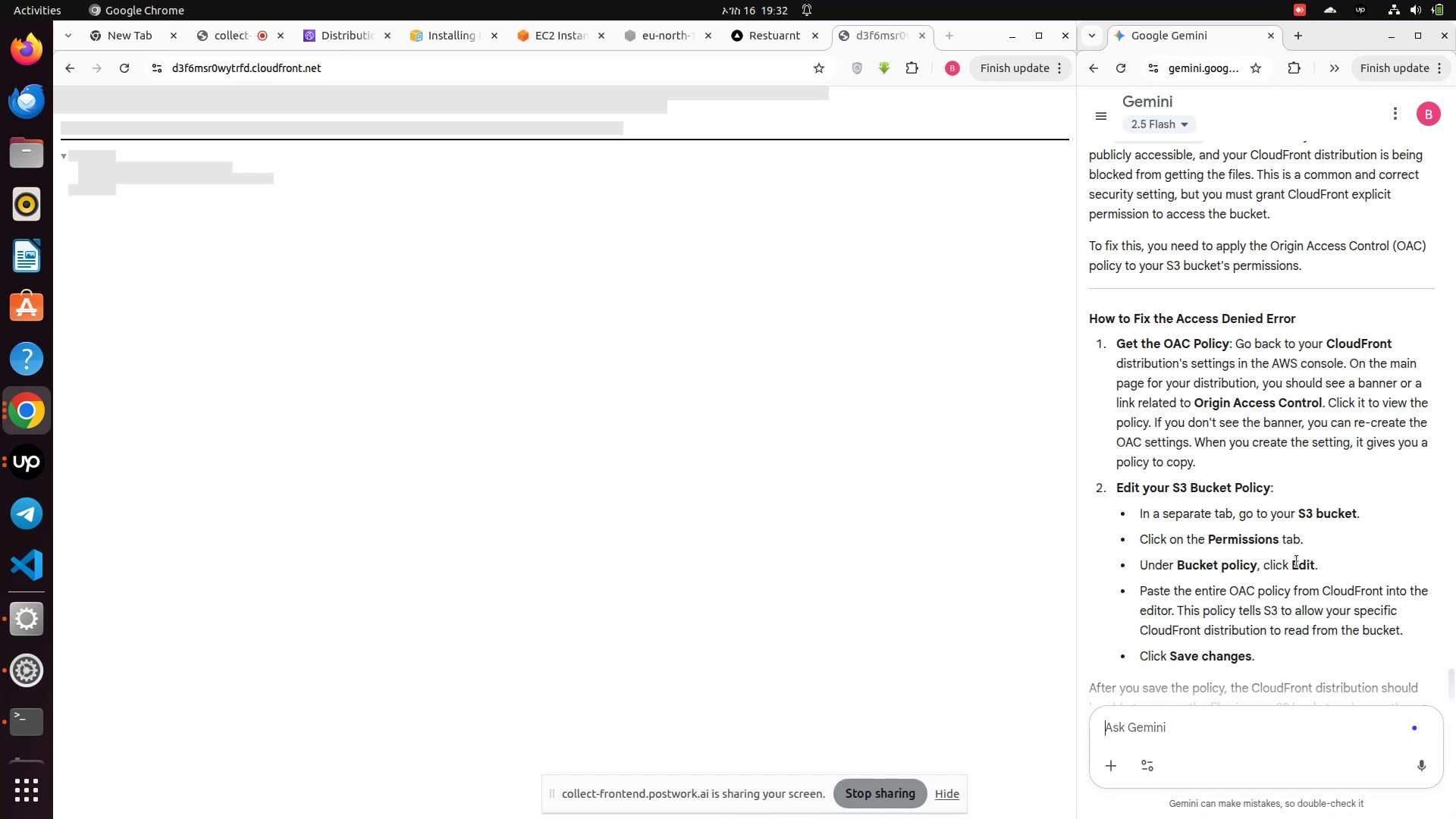 
left_click([337, 36])
 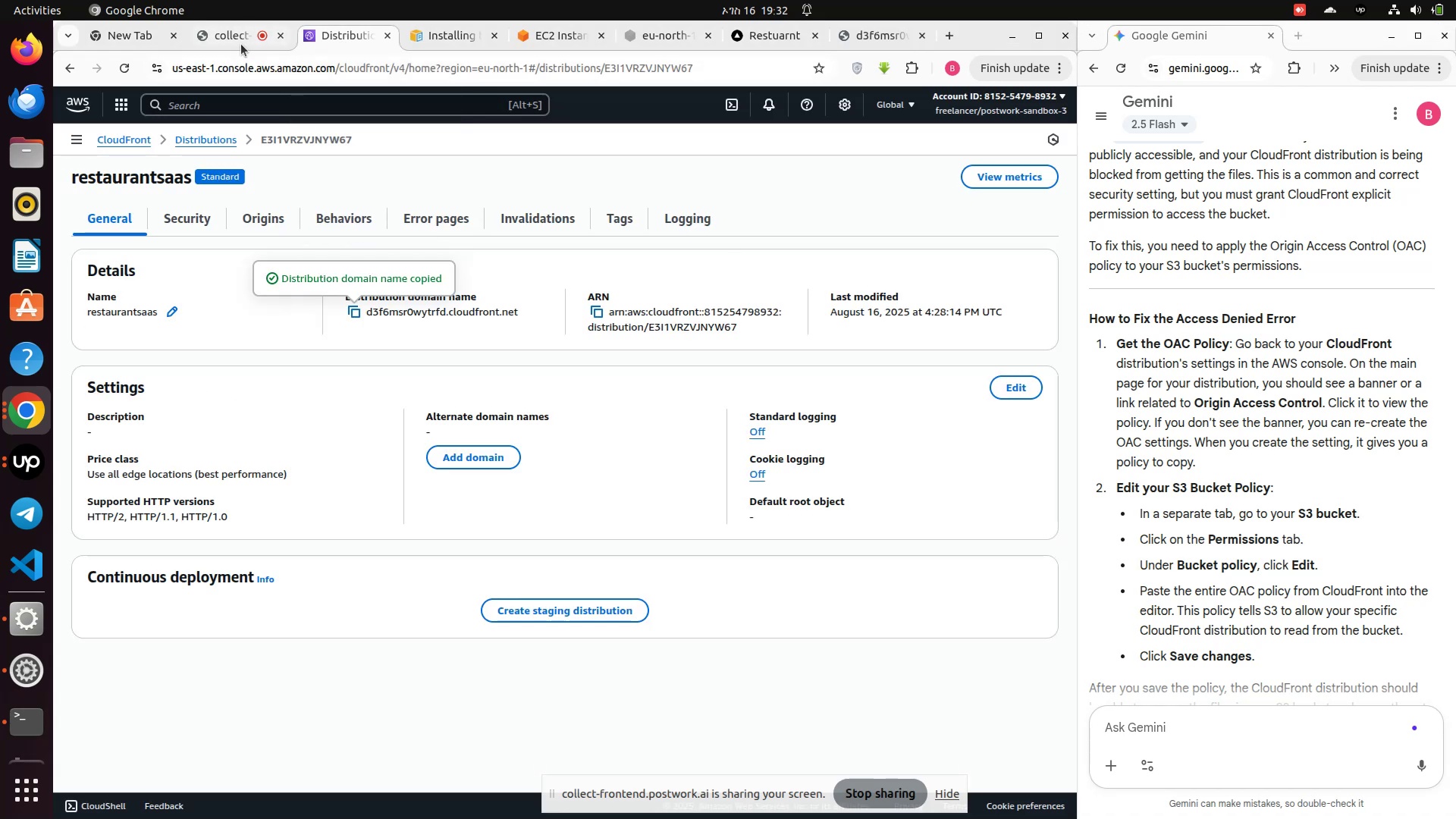 
left_click([212, 41])
 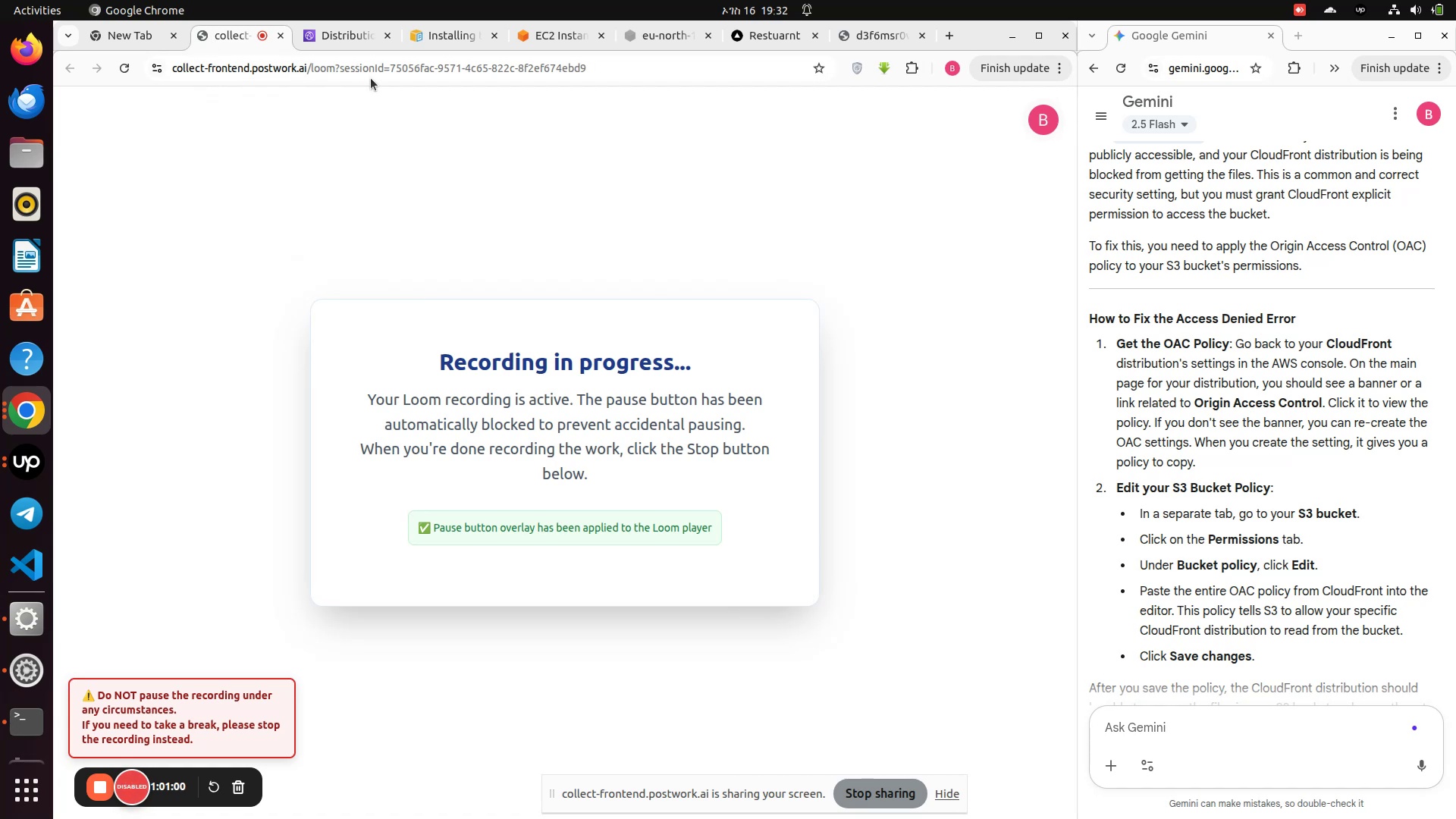 
left_click([340, 41])
 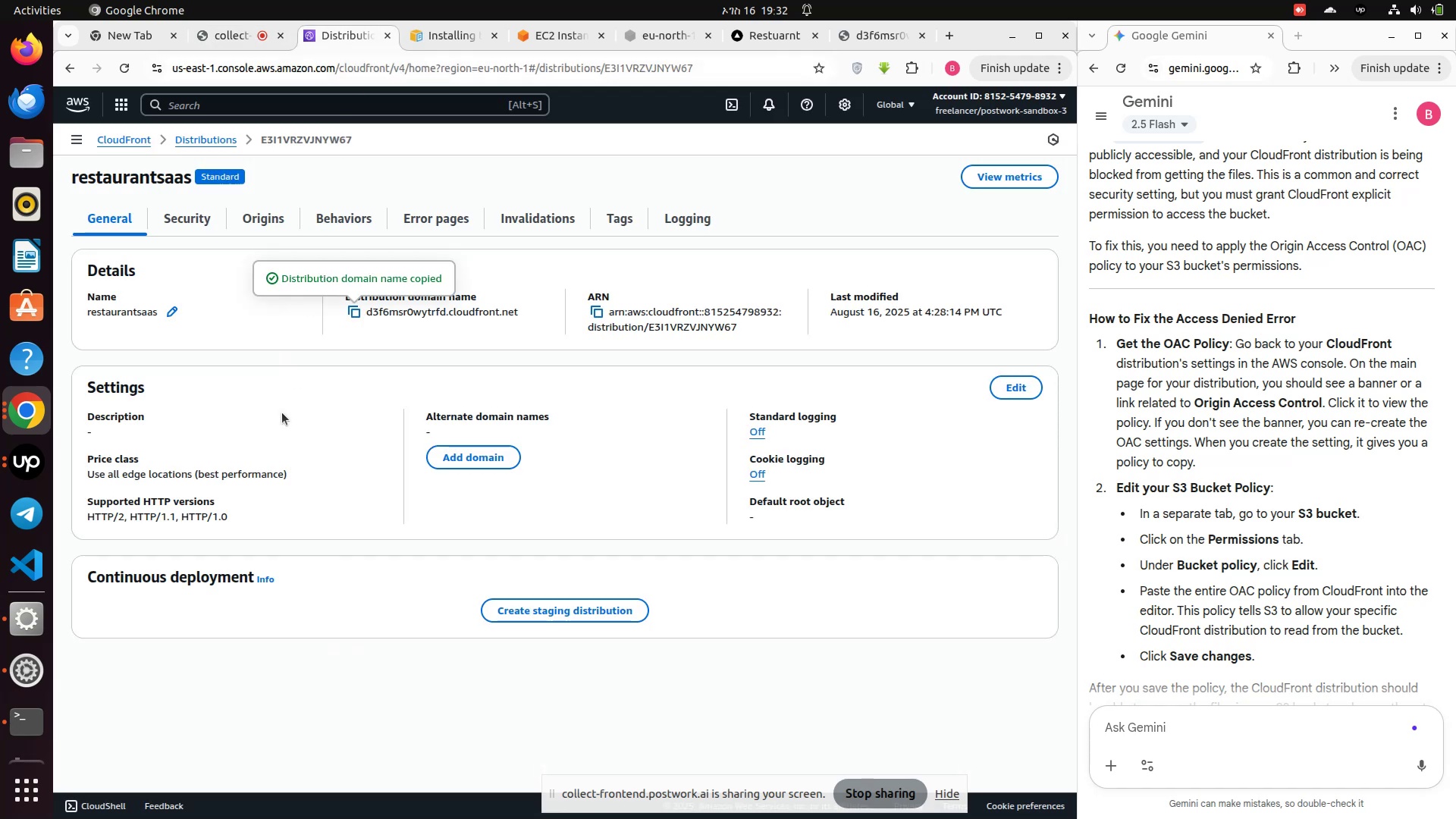 
left_click([22, 465])
 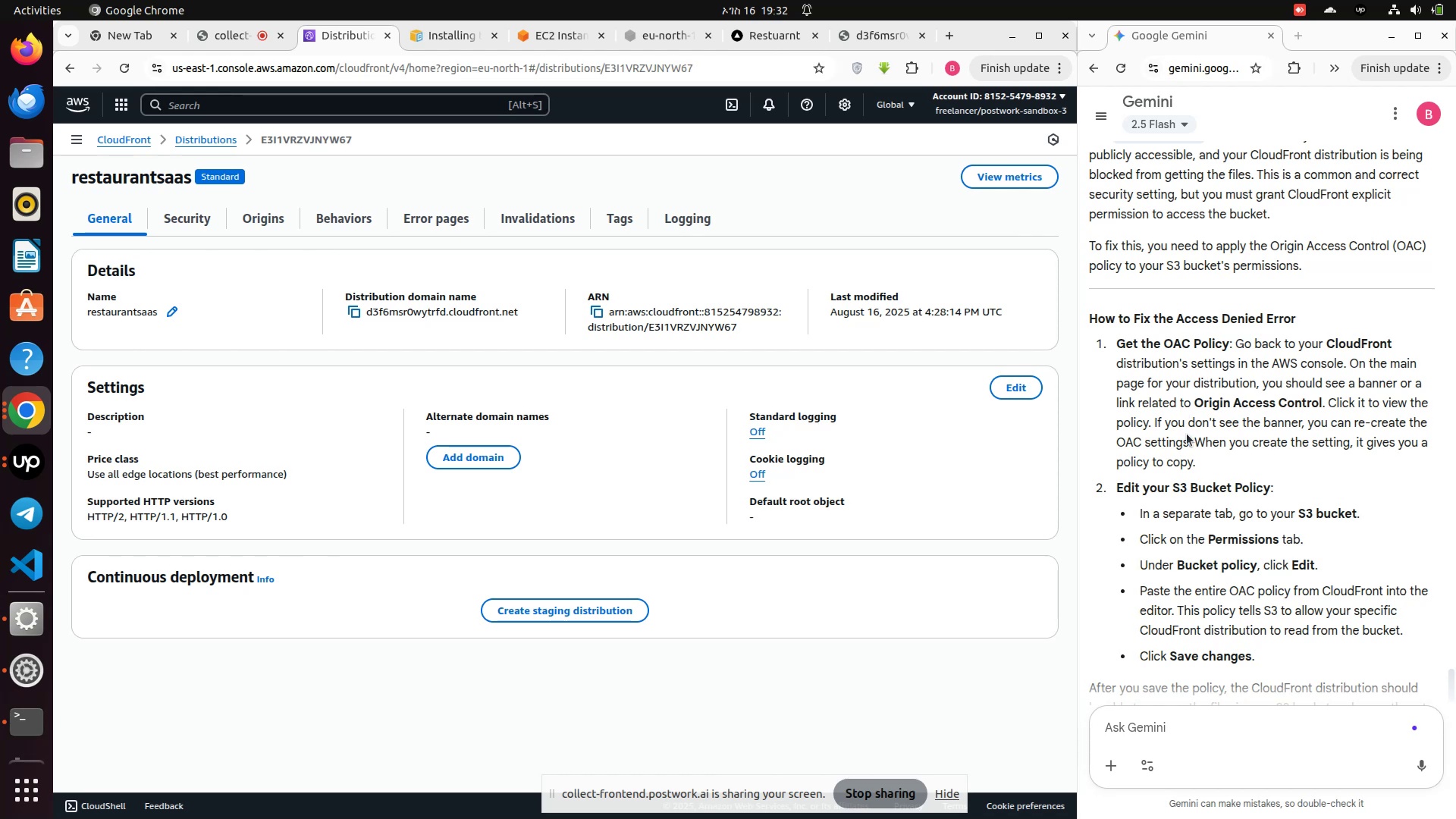 
wait(30.52)
 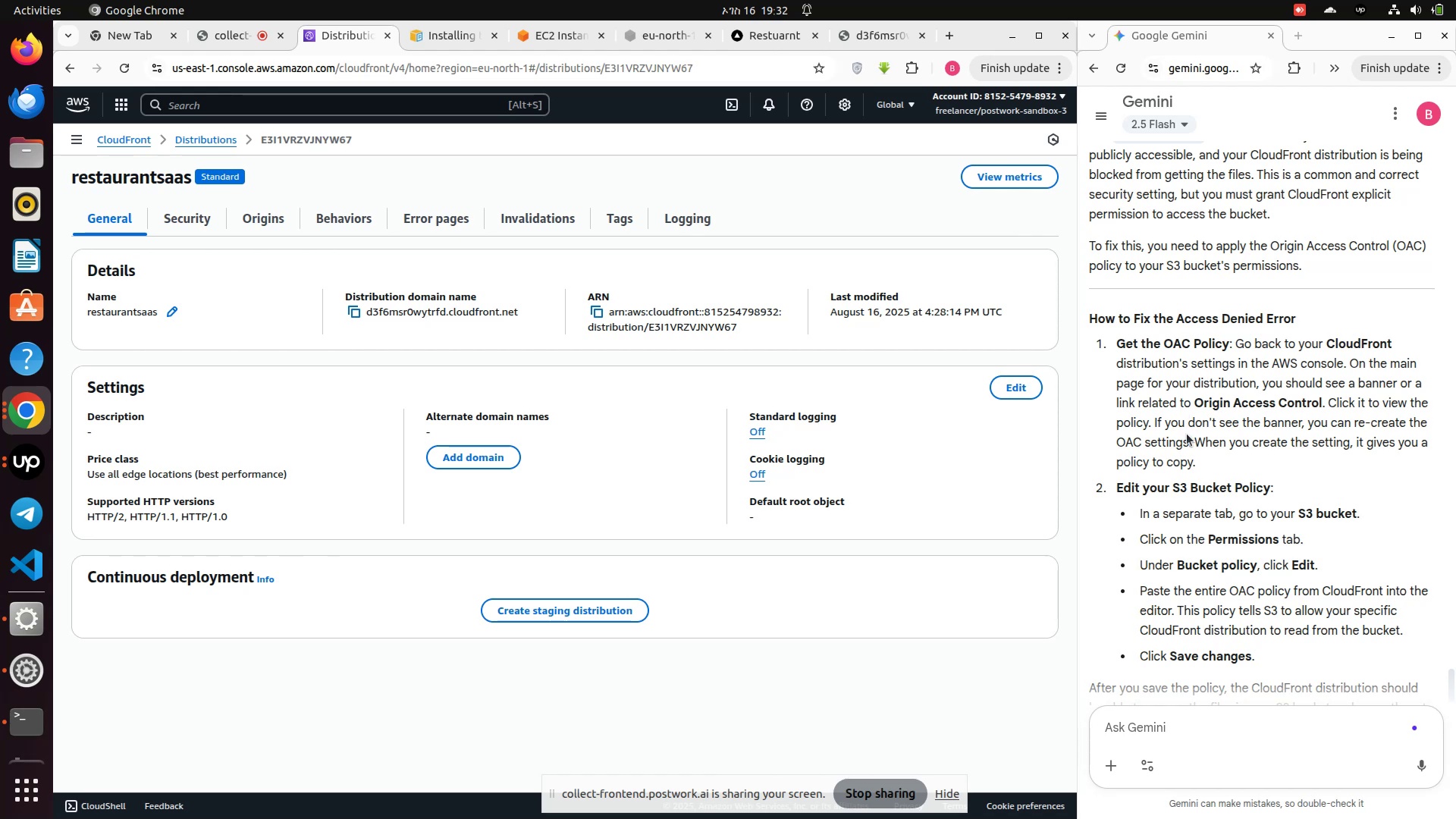 
left_click([203, 136])
 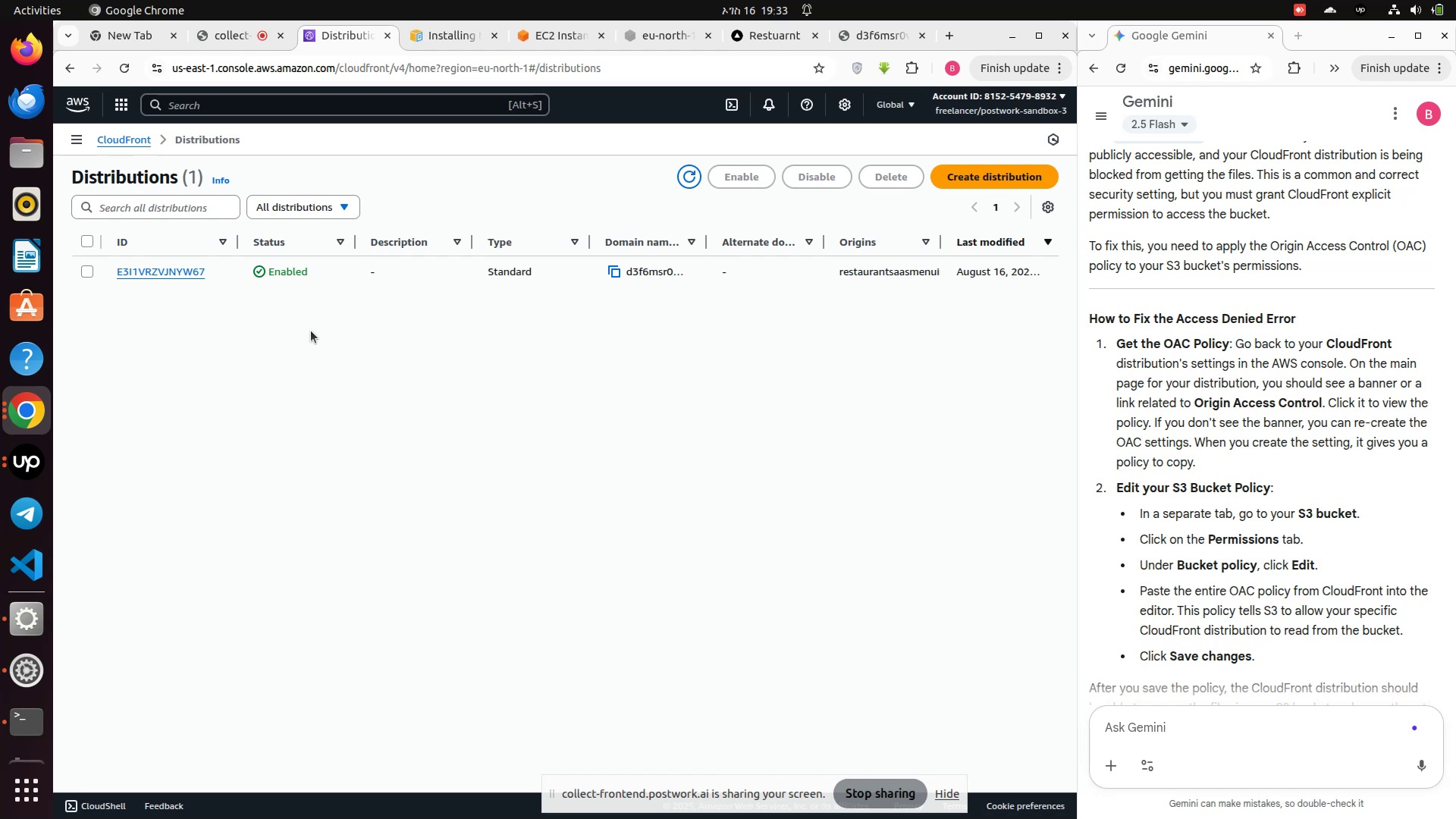 
wait(16.74)
 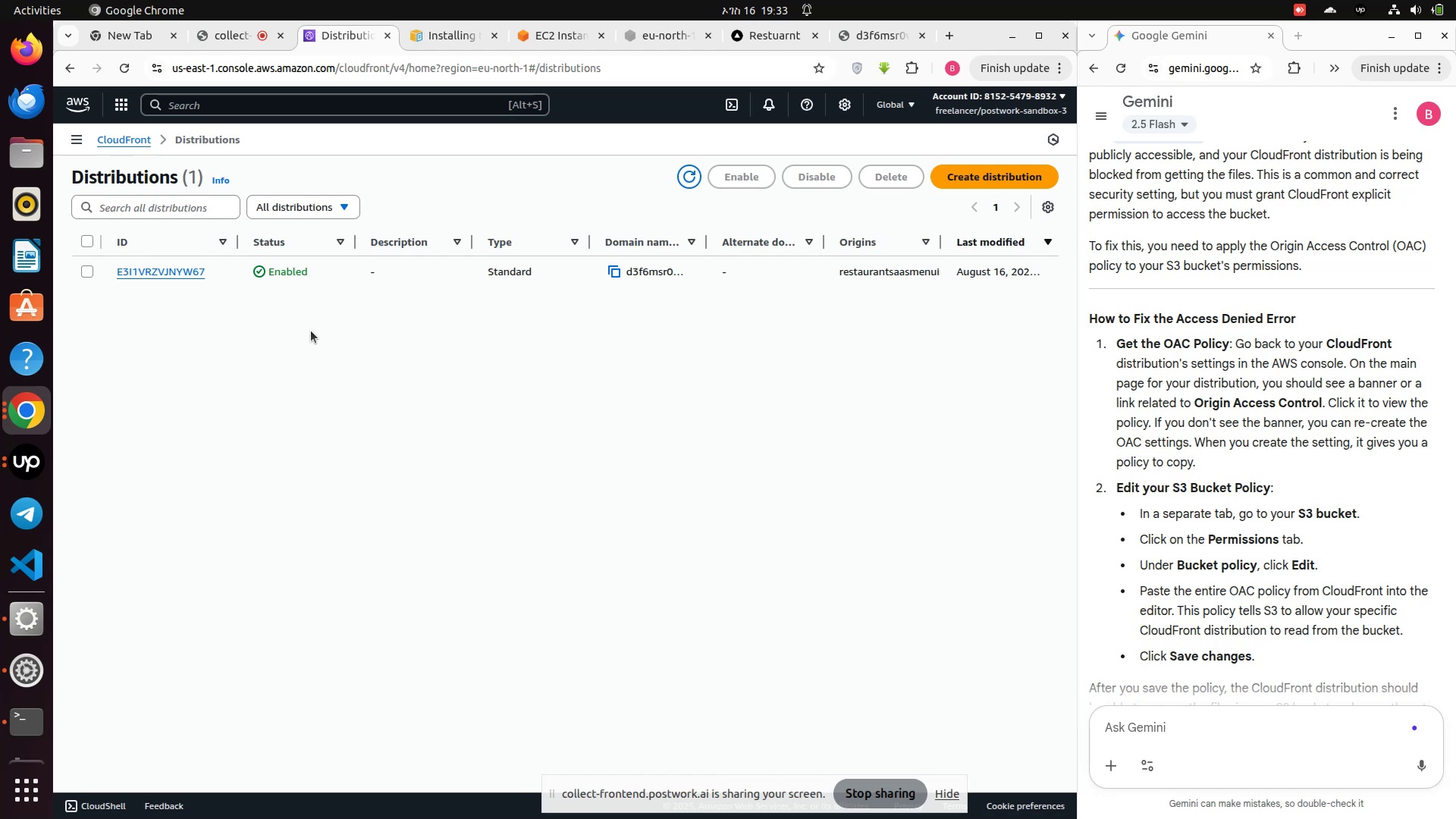 
left_click([149, 274])
 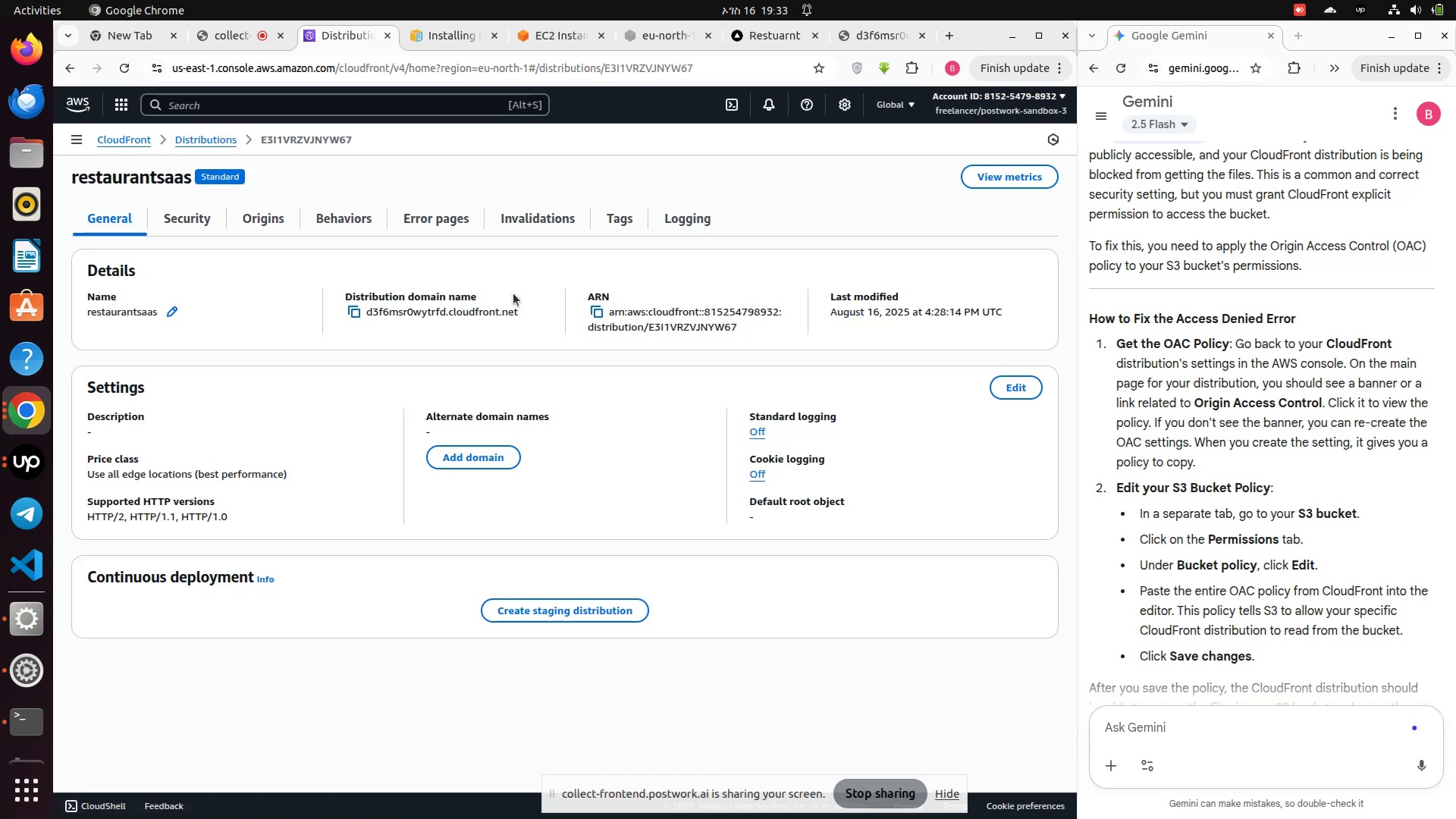 
wait(9.14)
 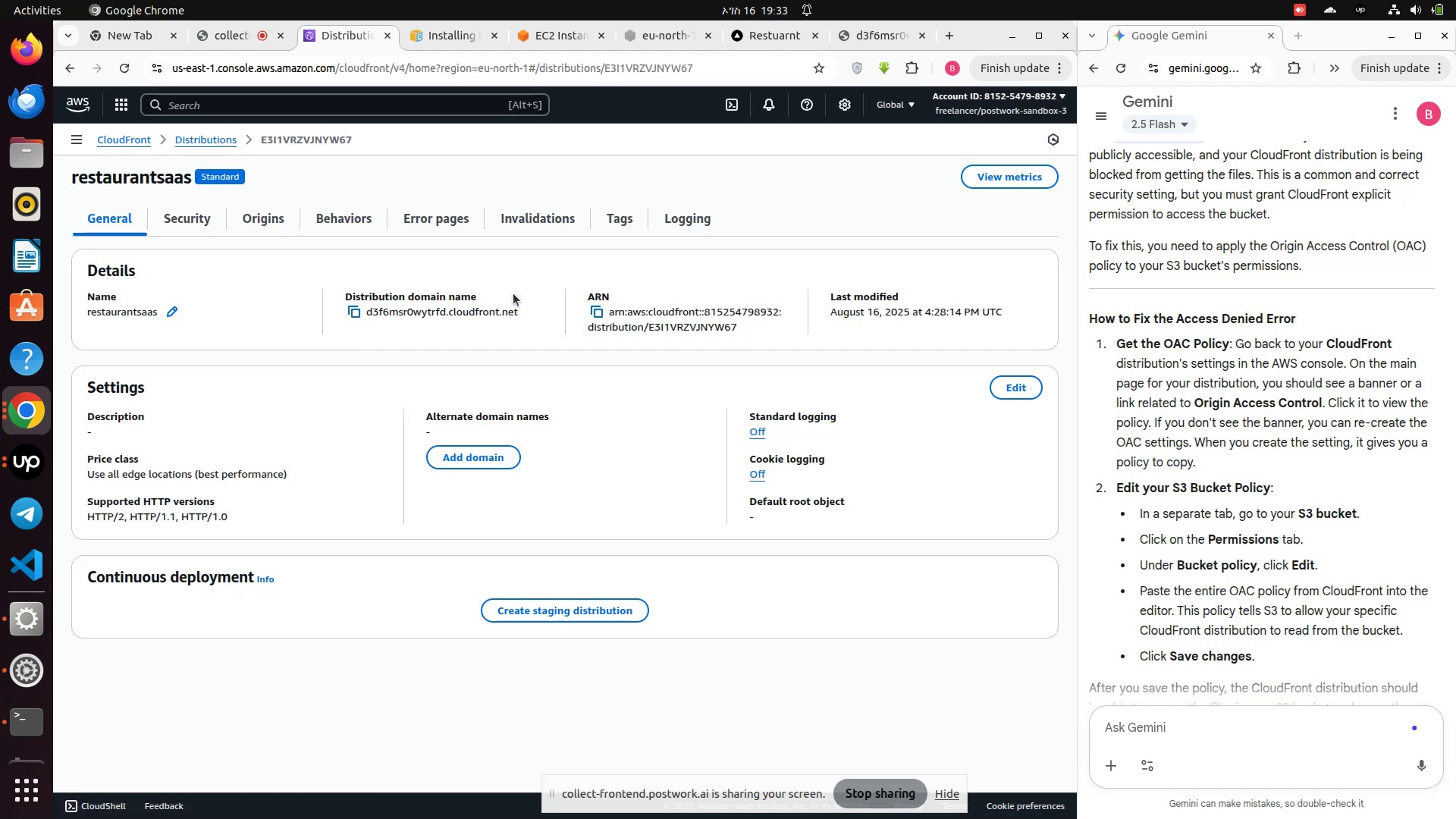 
key(PrintScreen)
 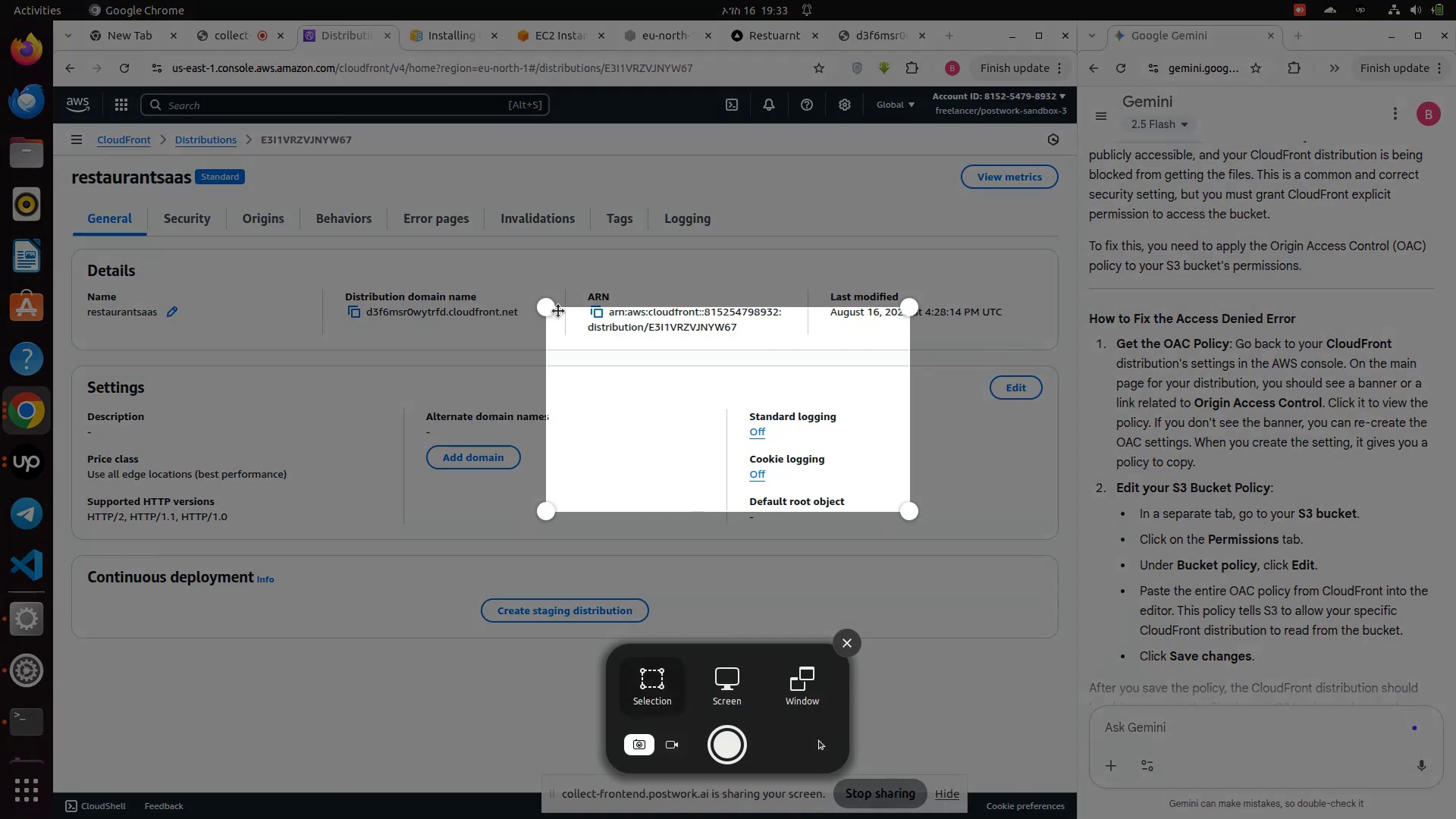 
left_click_drag(start_coordinate=[551, 309], to_coordinate=[62, 136])
 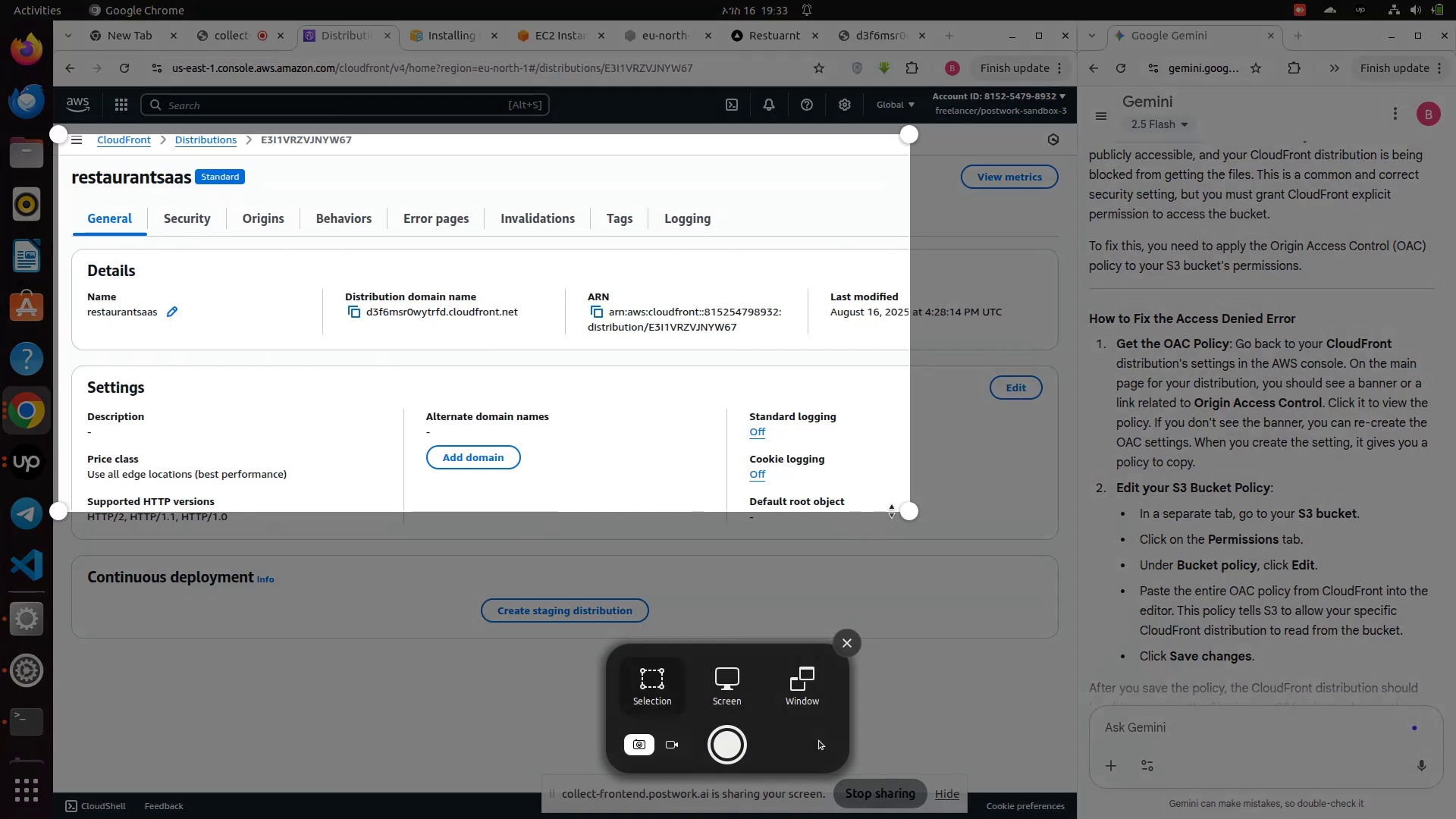 
left_click_drag(start_coordinate=[911, 516], to_coordinate=[949, 589])
 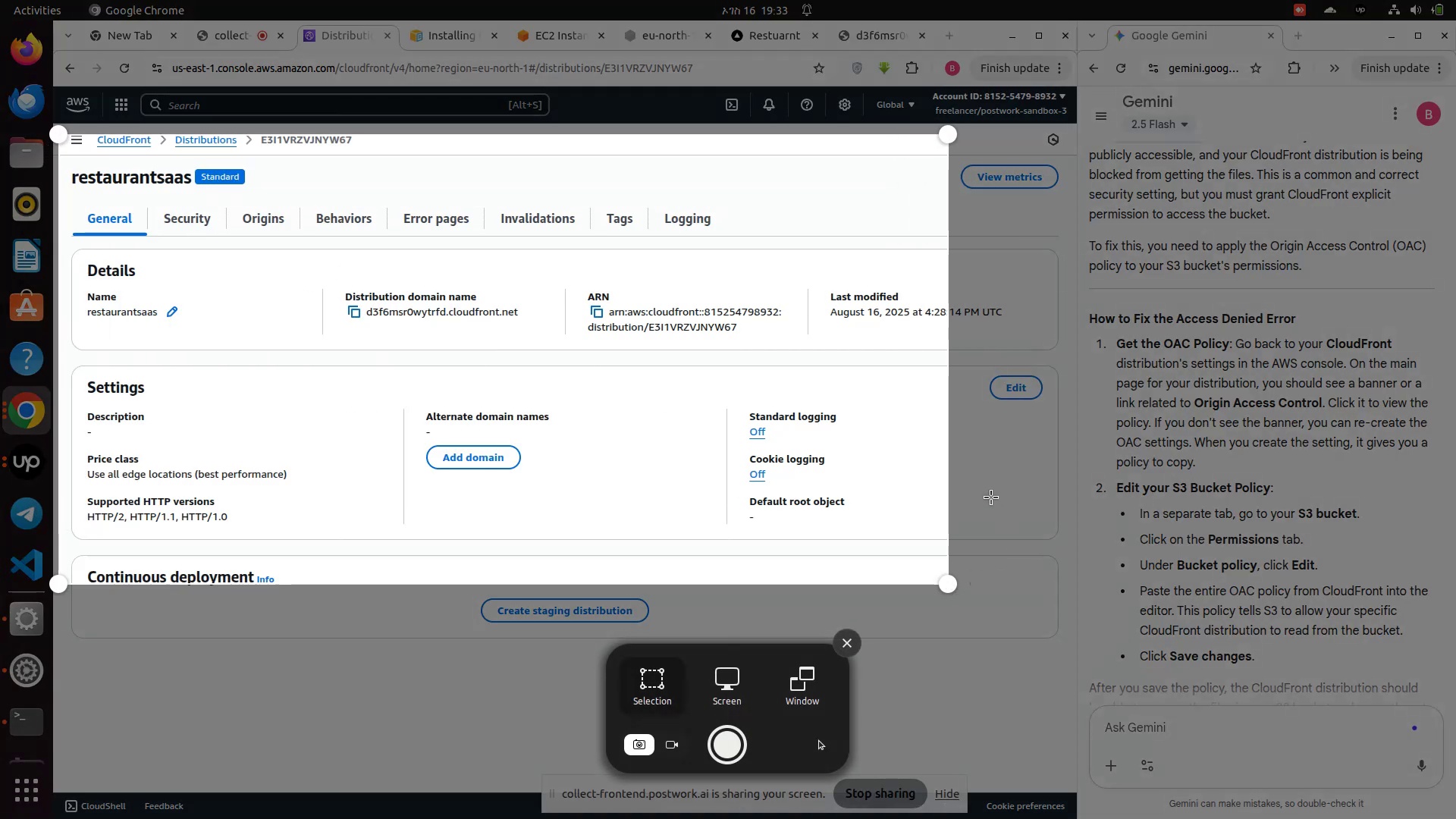 
left_click([990, 497])
 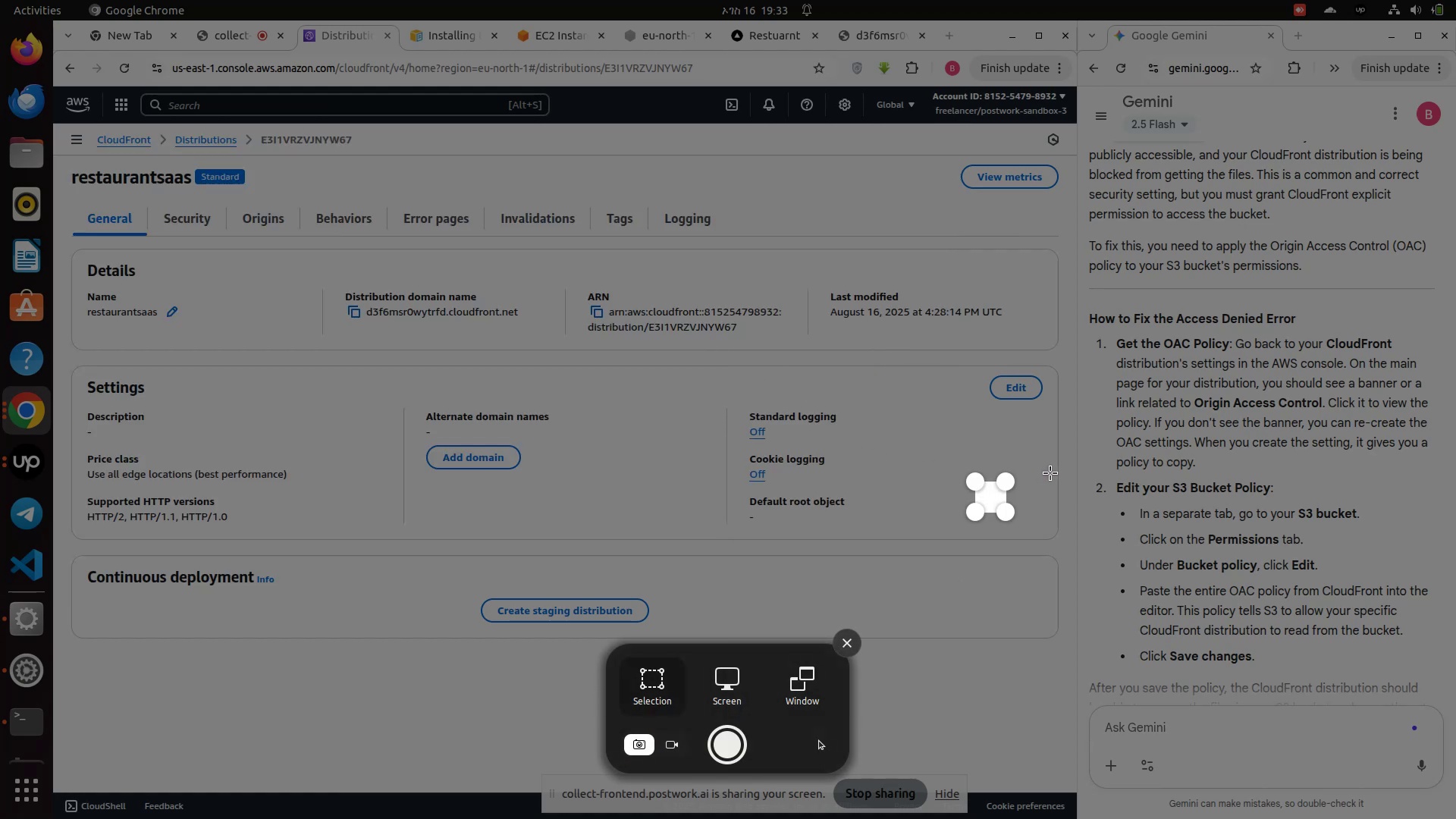 
left_click([1019, 460])
 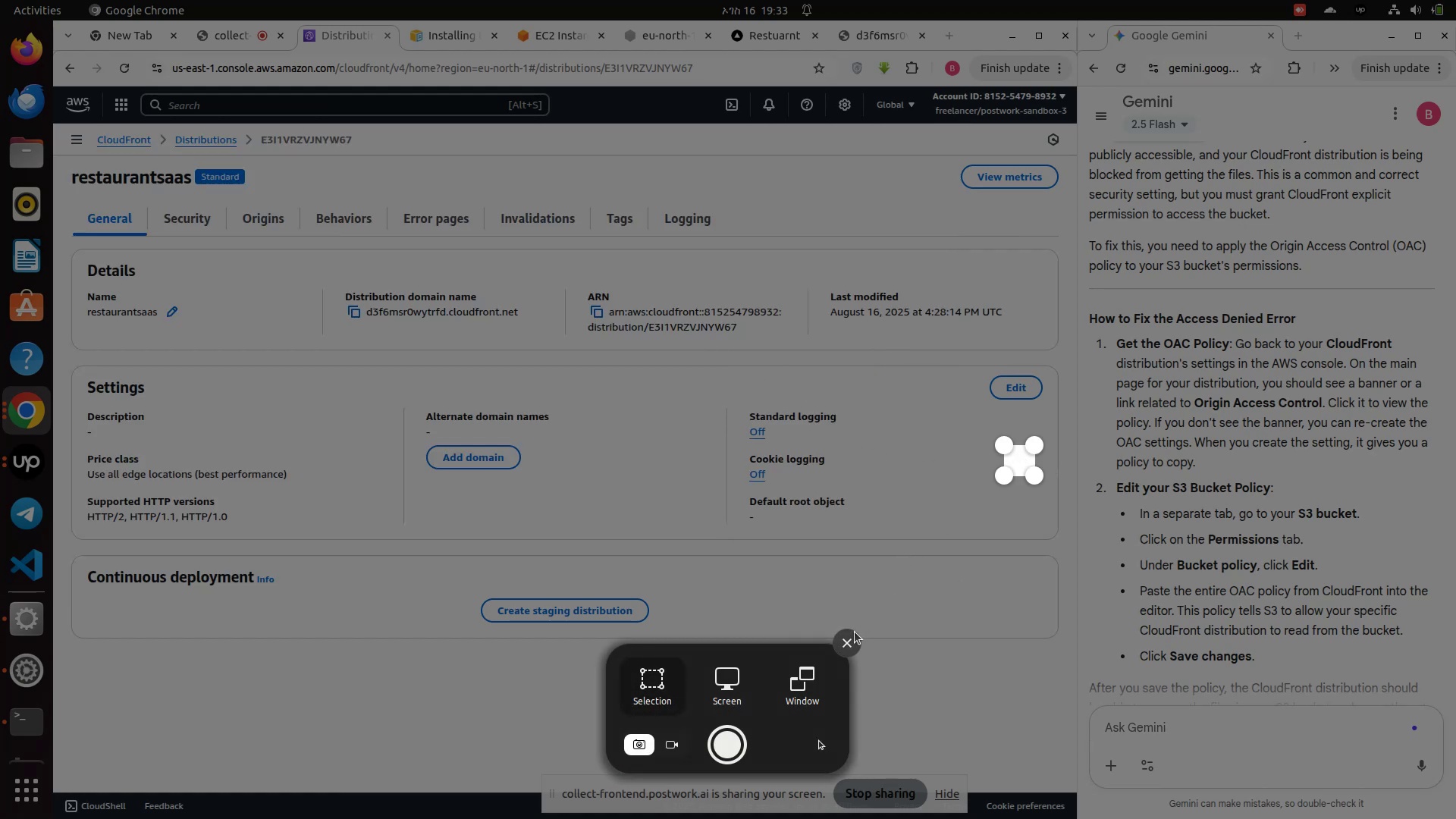 
left_click([855, 638])
 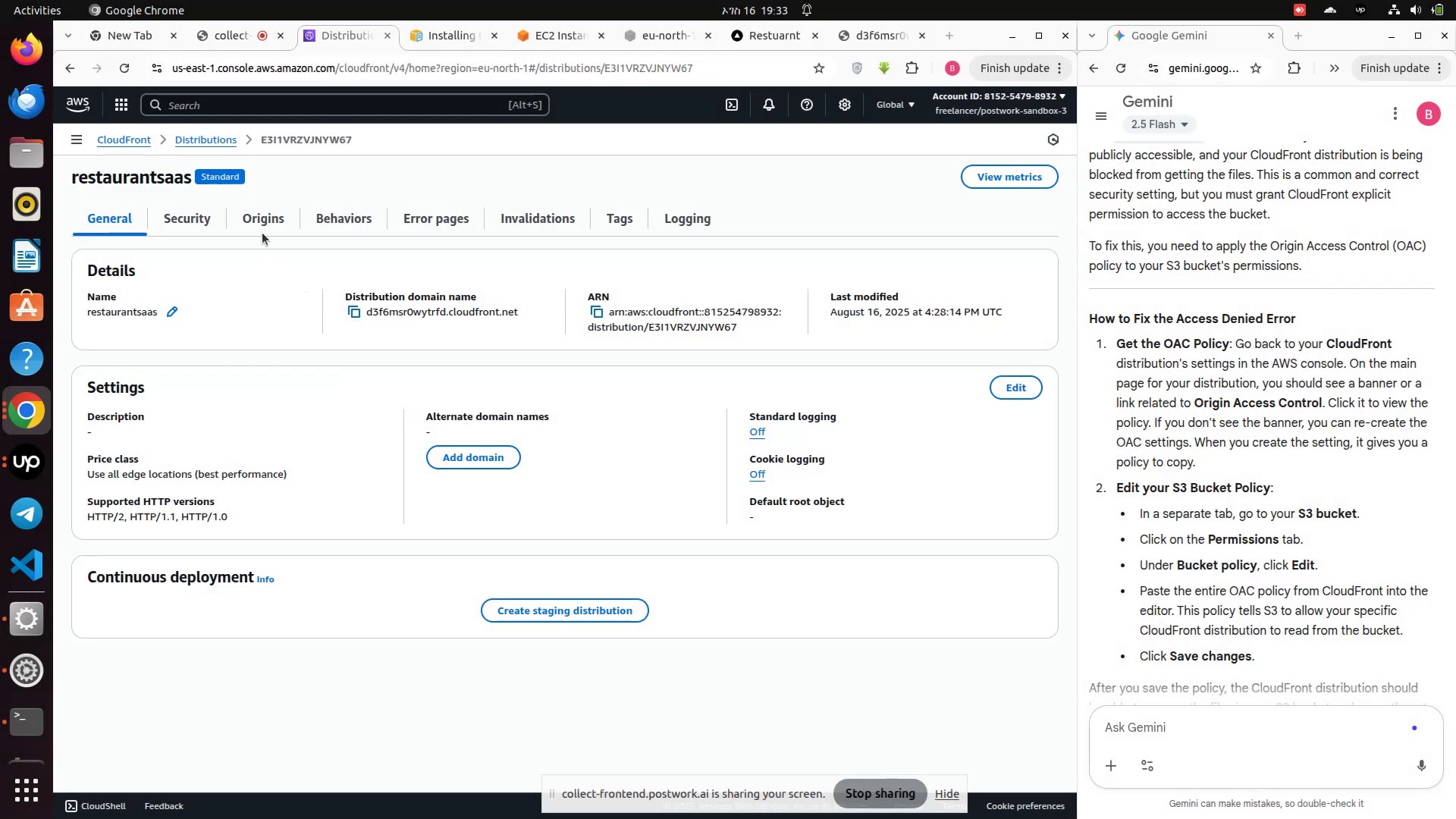 
left_click([260, 224])
 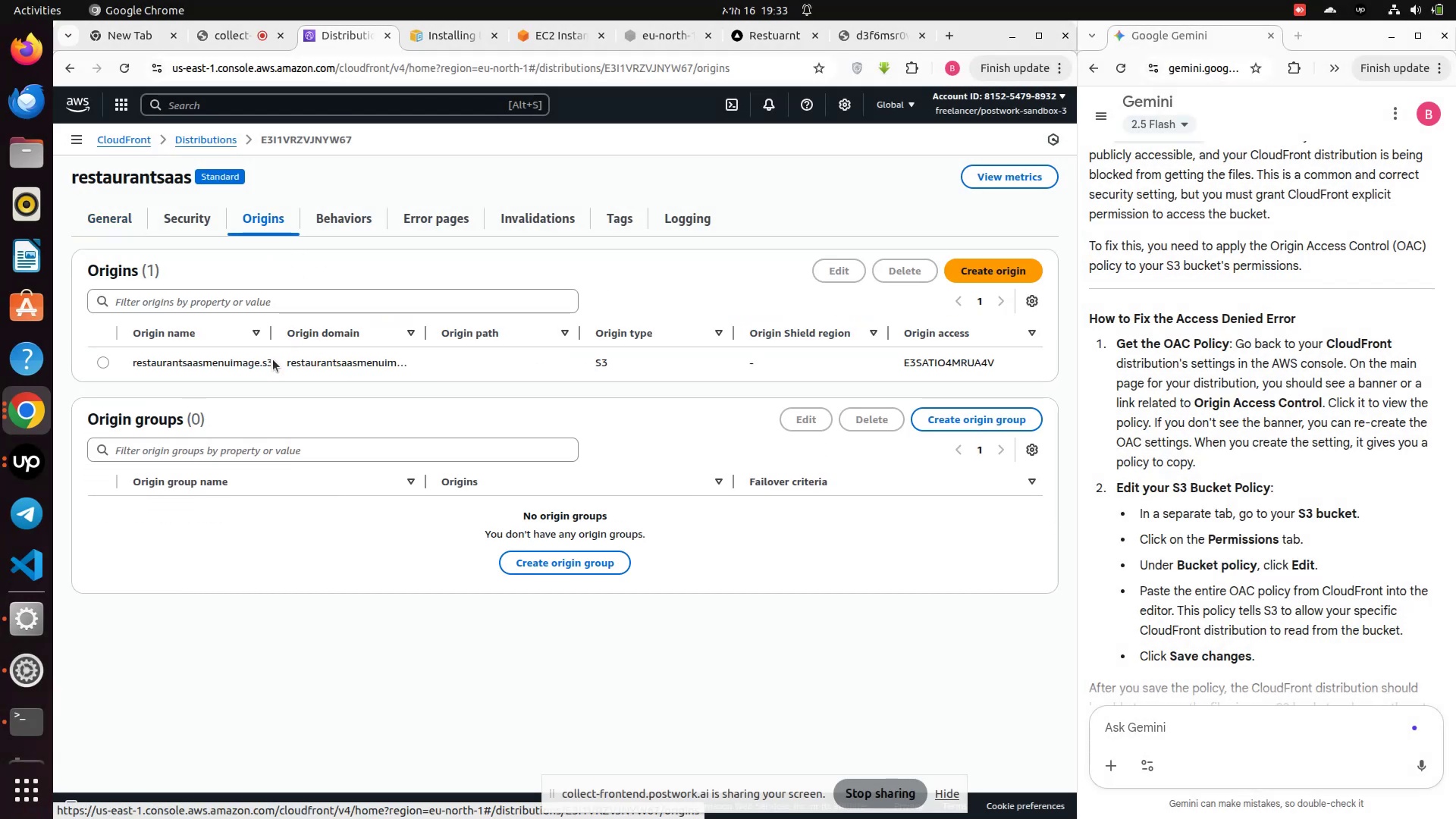 
wait(6.55)
 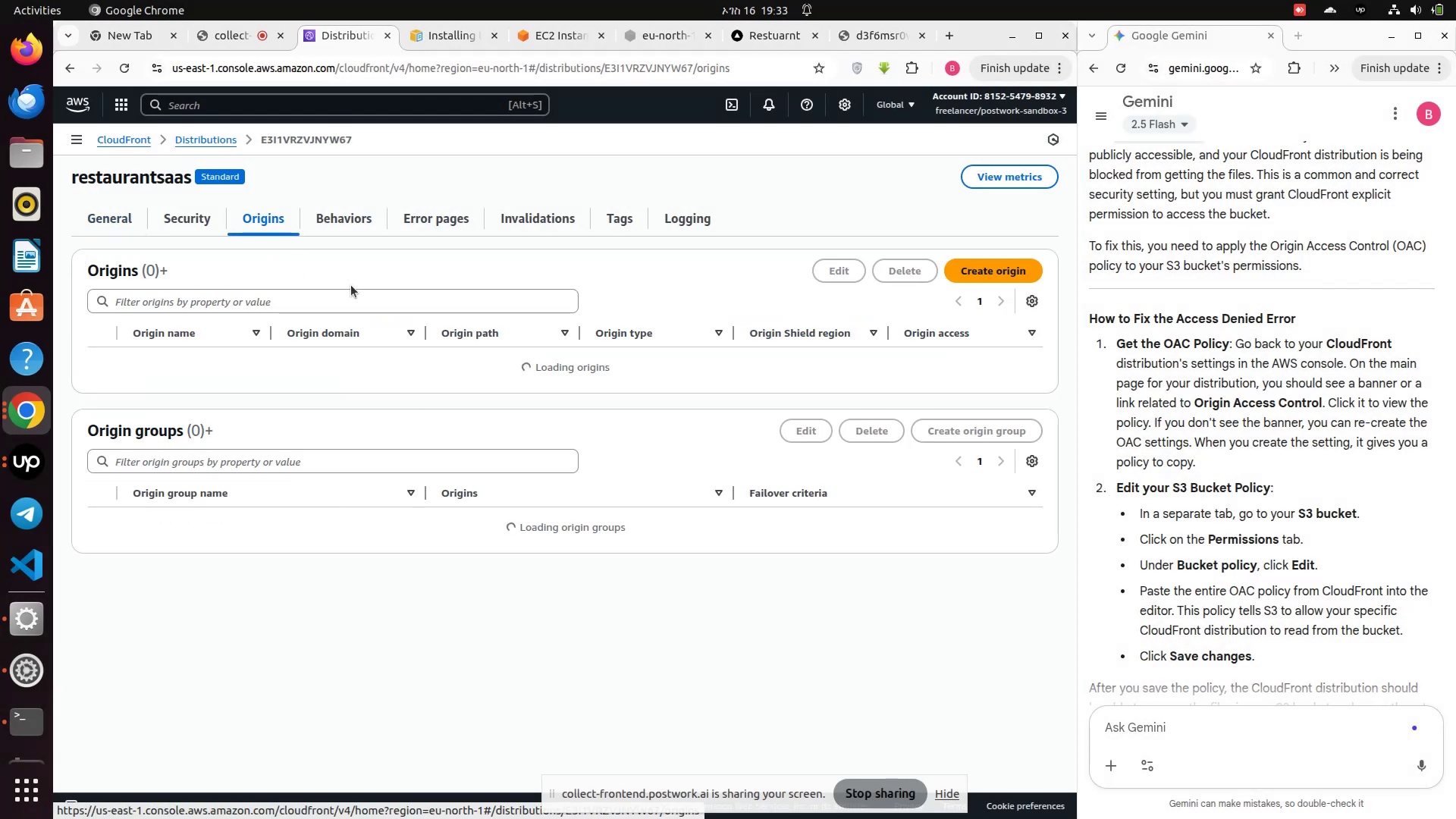 
left_click([102, 362])
 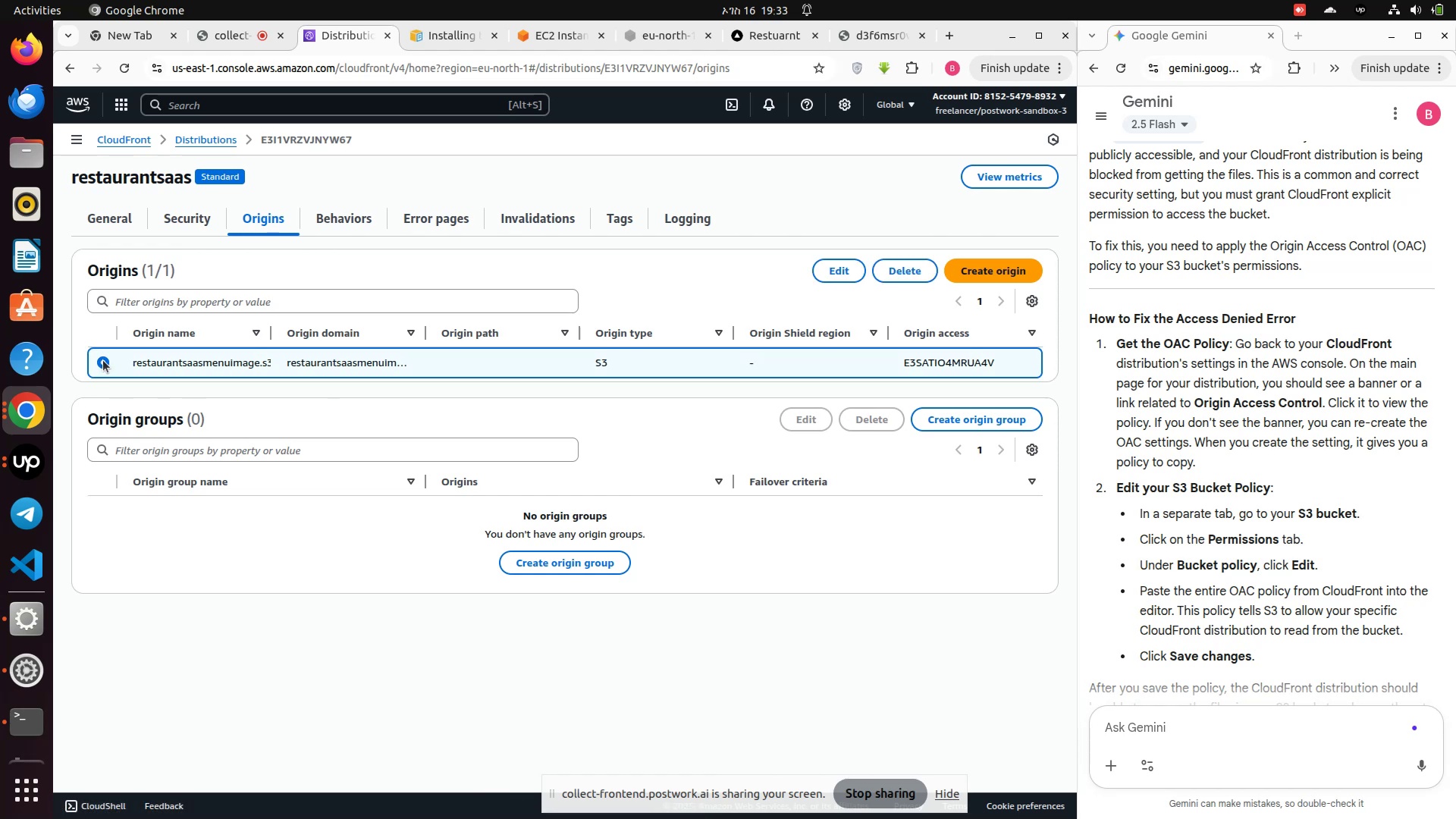 
left_click([103, 360])
 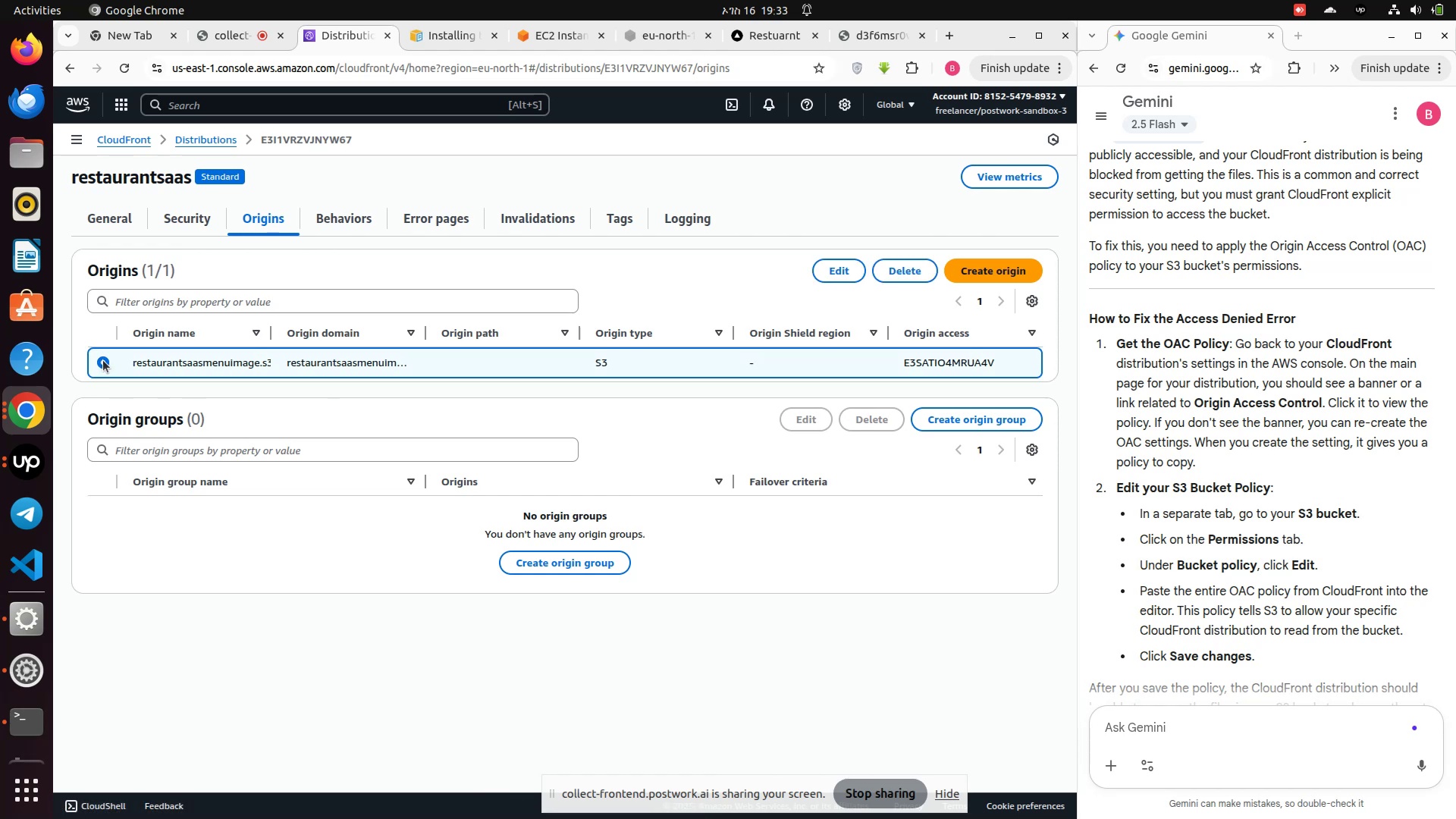 
left_click([103, 360])
 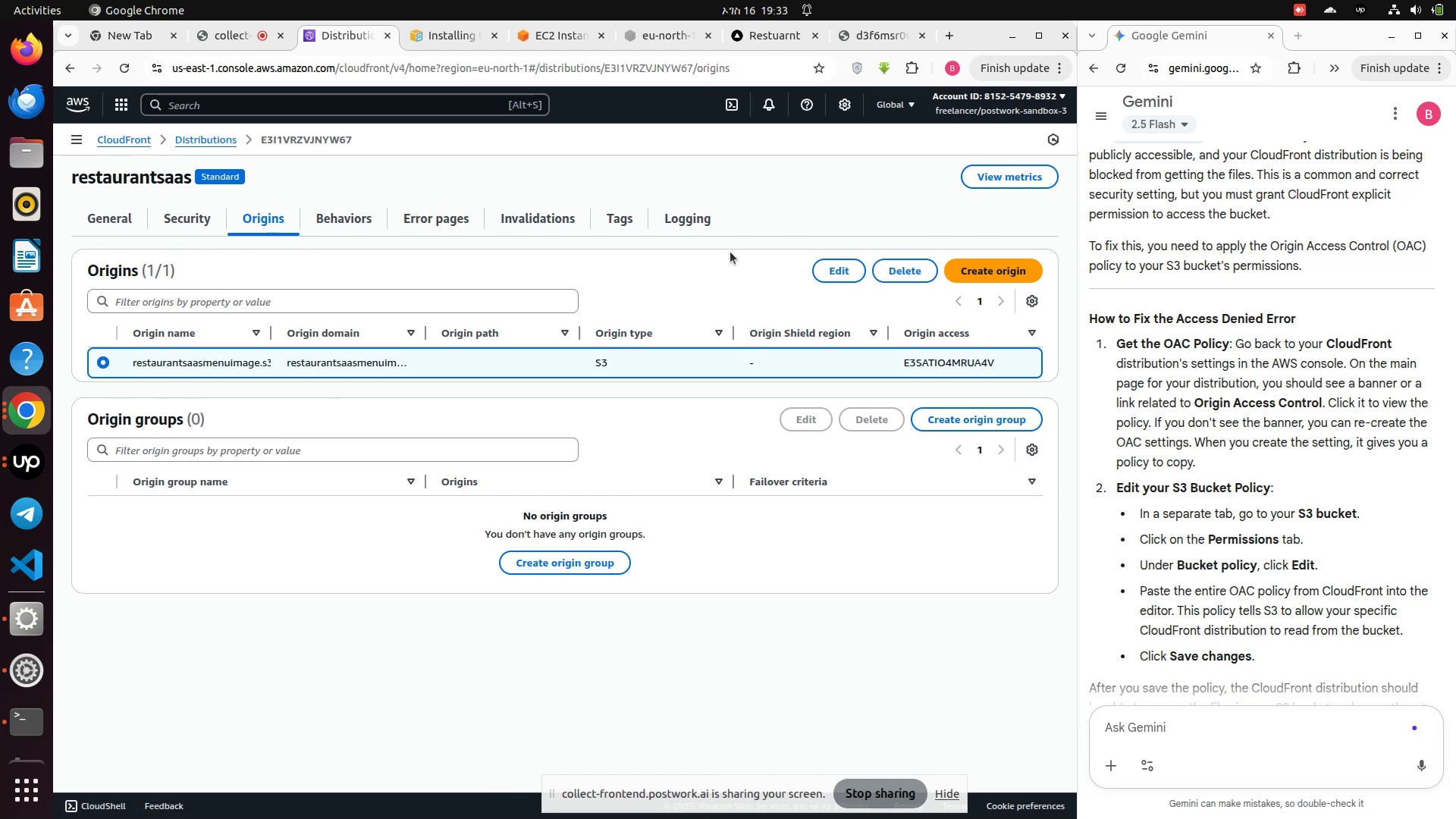 
left_click([834, 277])
 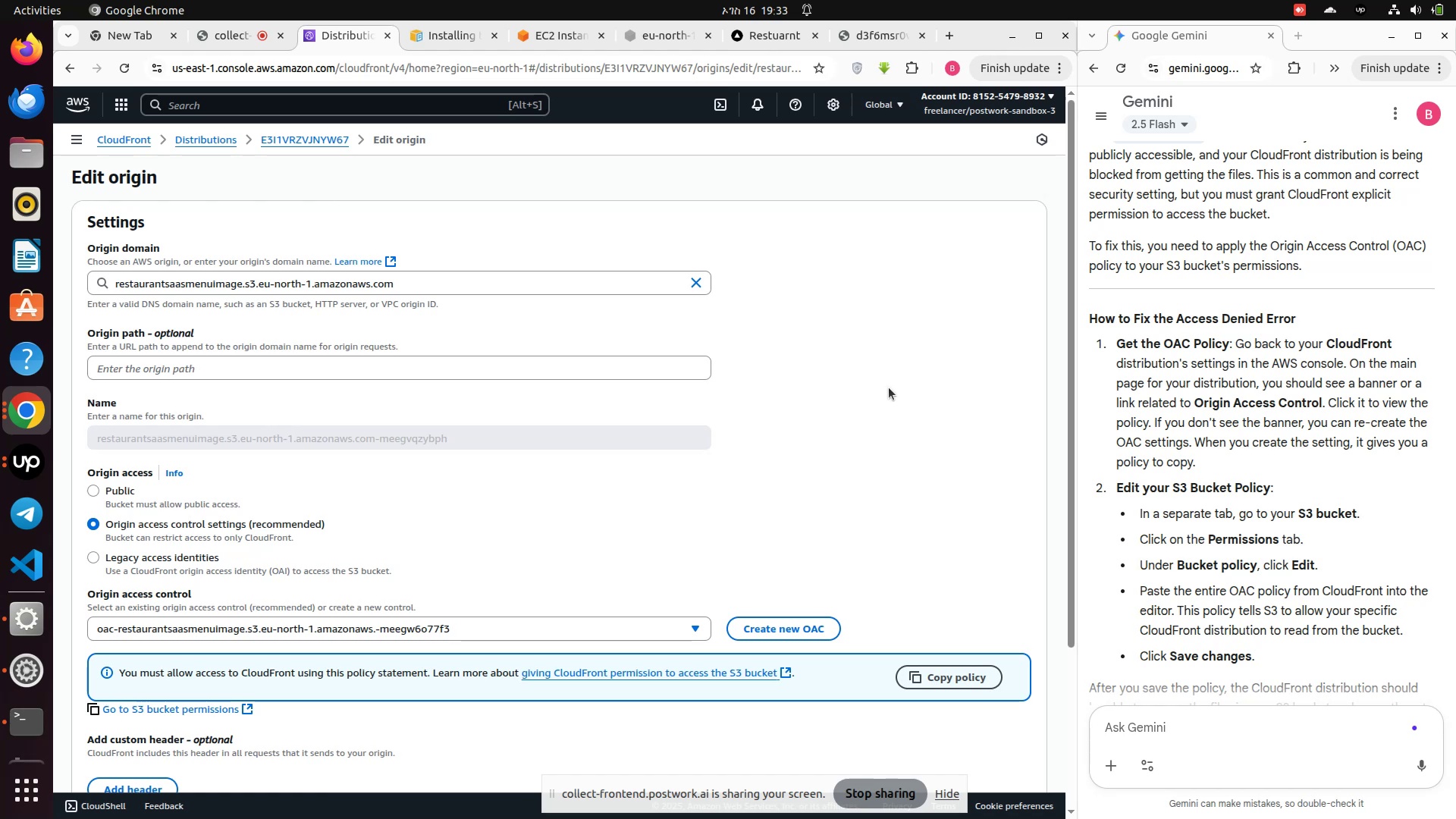 
wait(5.8)
 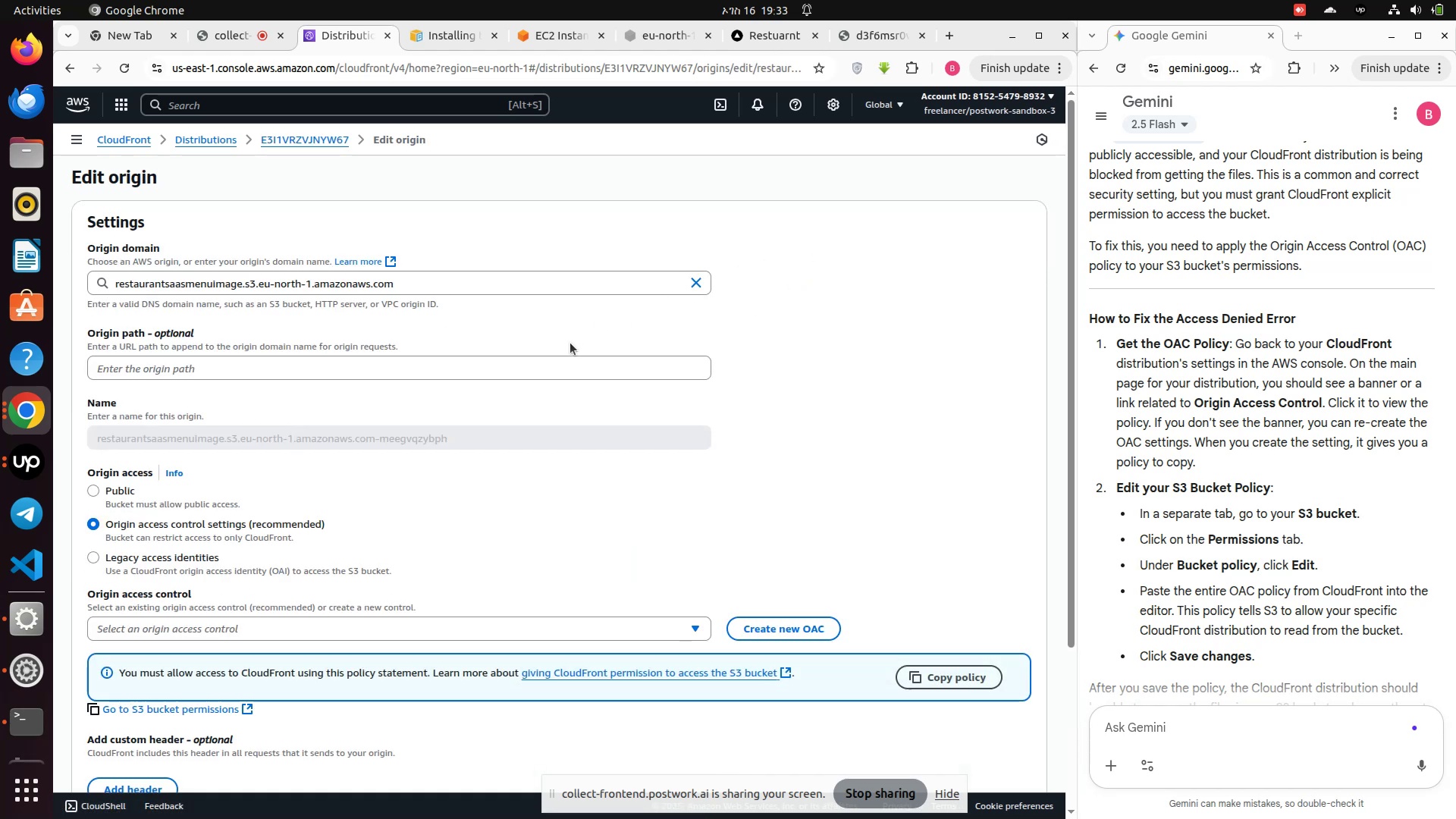 
scroll: coordinate [434, 488], scroll_direction: down, amount: 3.0
 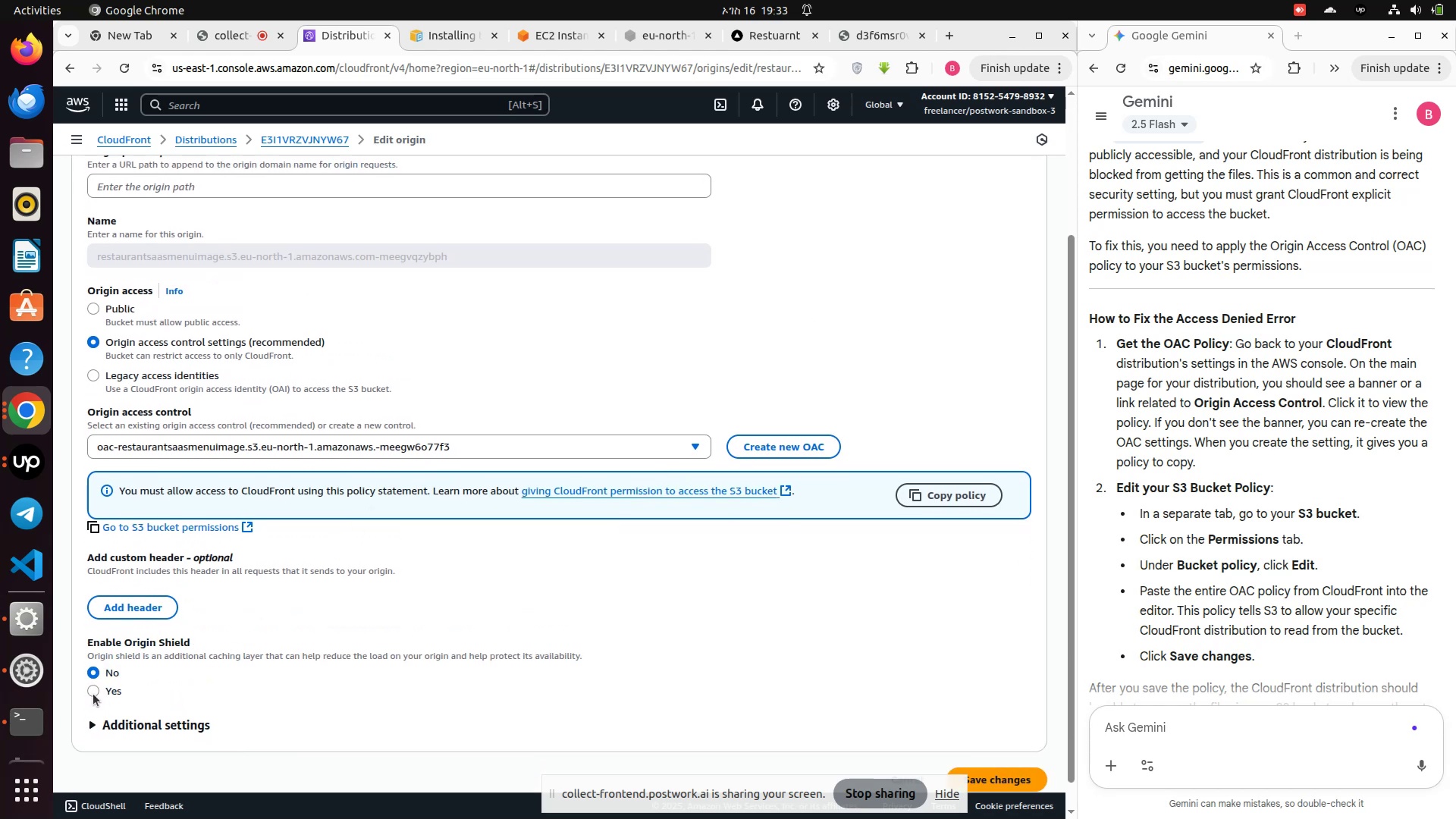 
left_click([98, 725])
 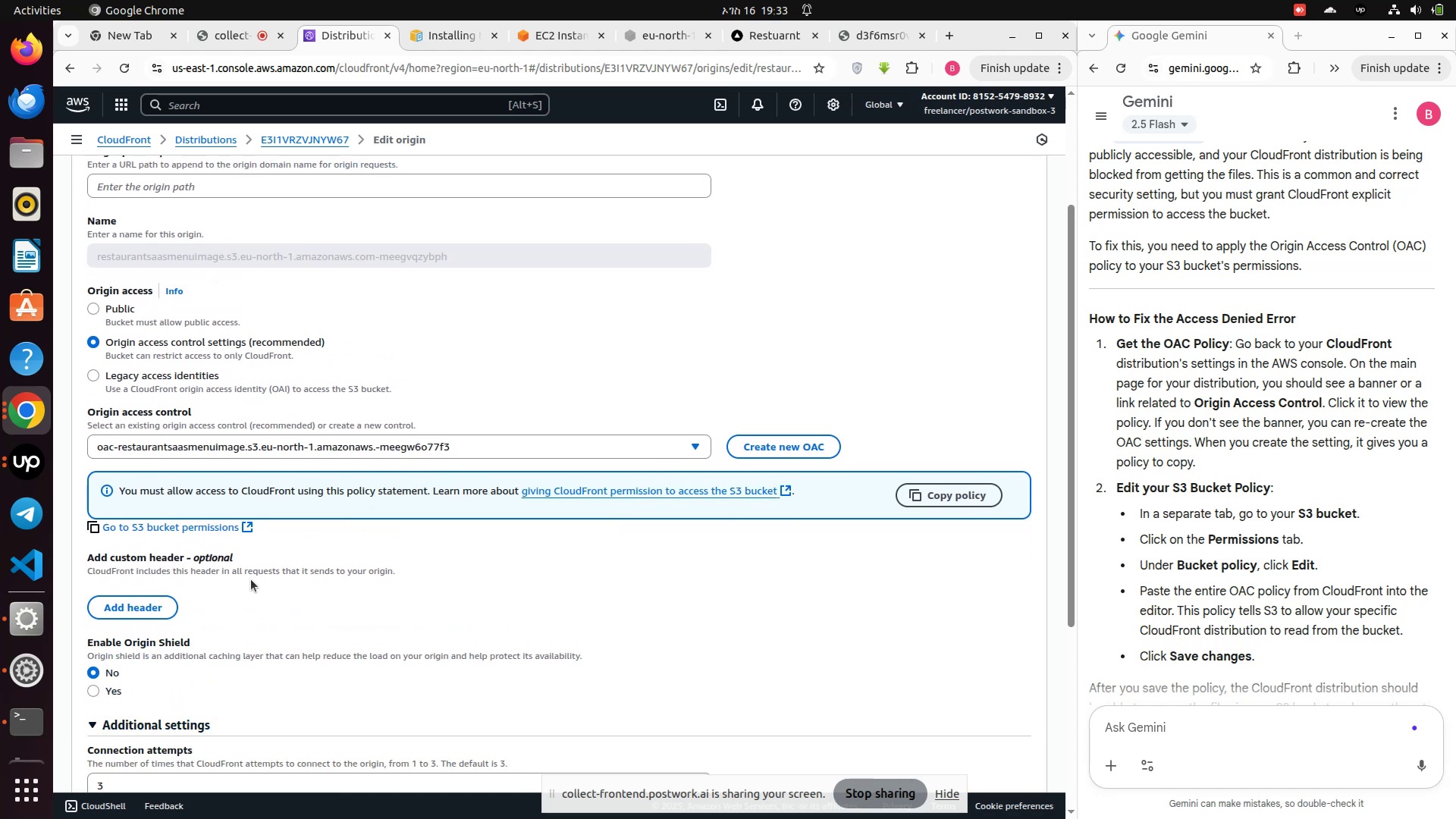 
scroll: coordinate [328, 541], scroll_direction: down, amount: 5.0
 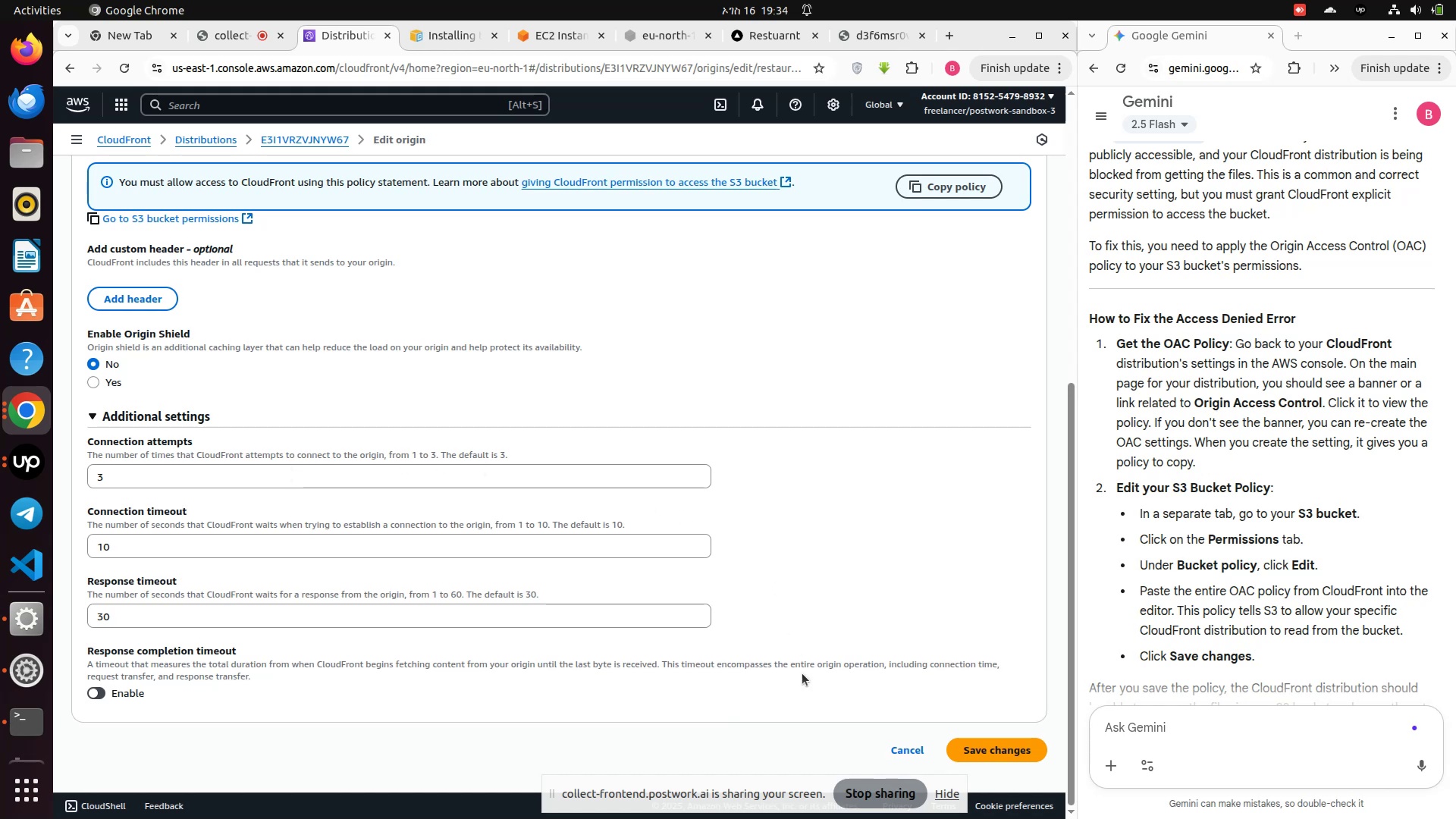 
left_click_drag(start_coordinate=[906, 752], to_coordinate=[905, 747])
 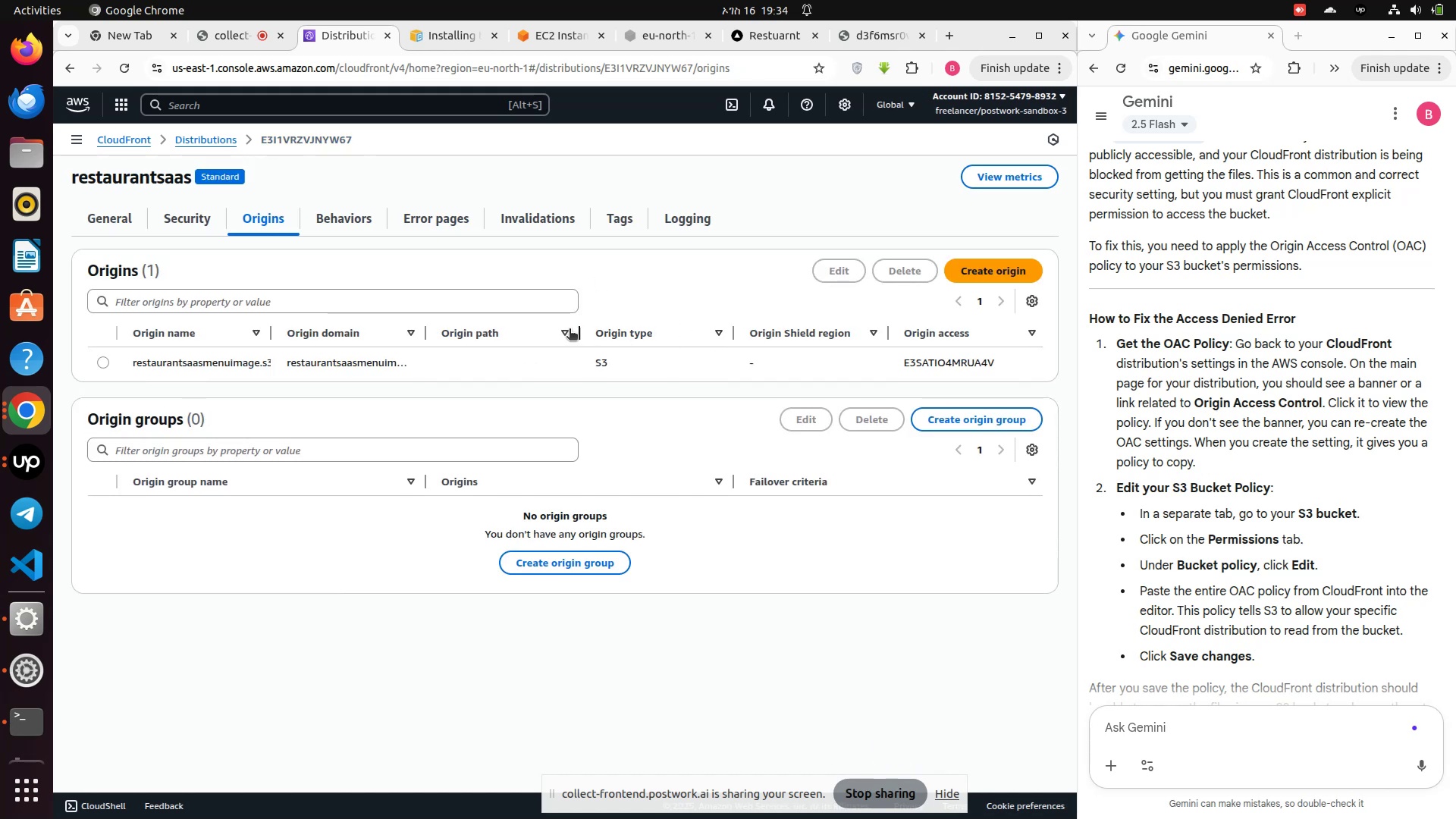 
left_click([118, 213])
 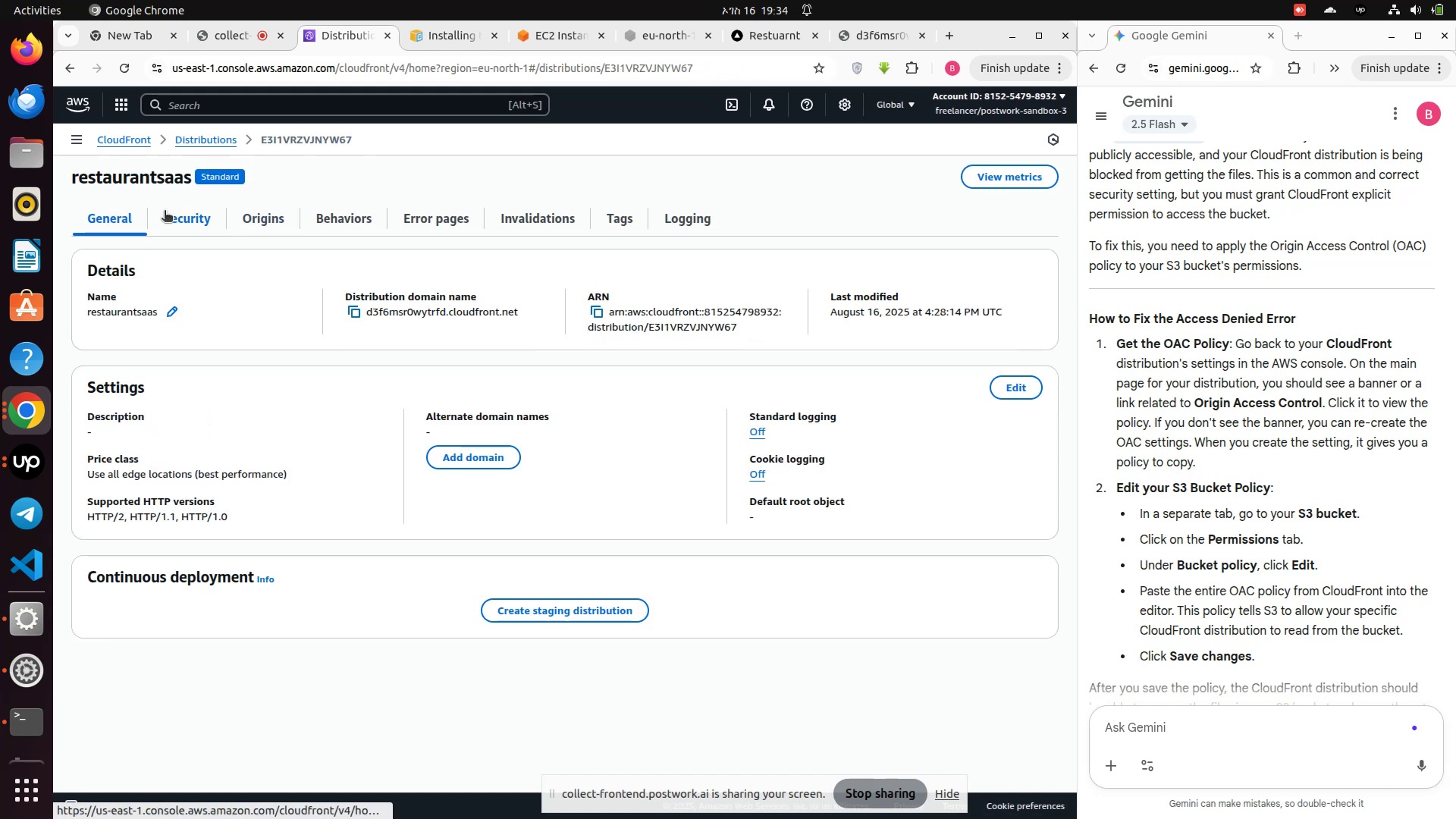 
left_click([178, 215])
 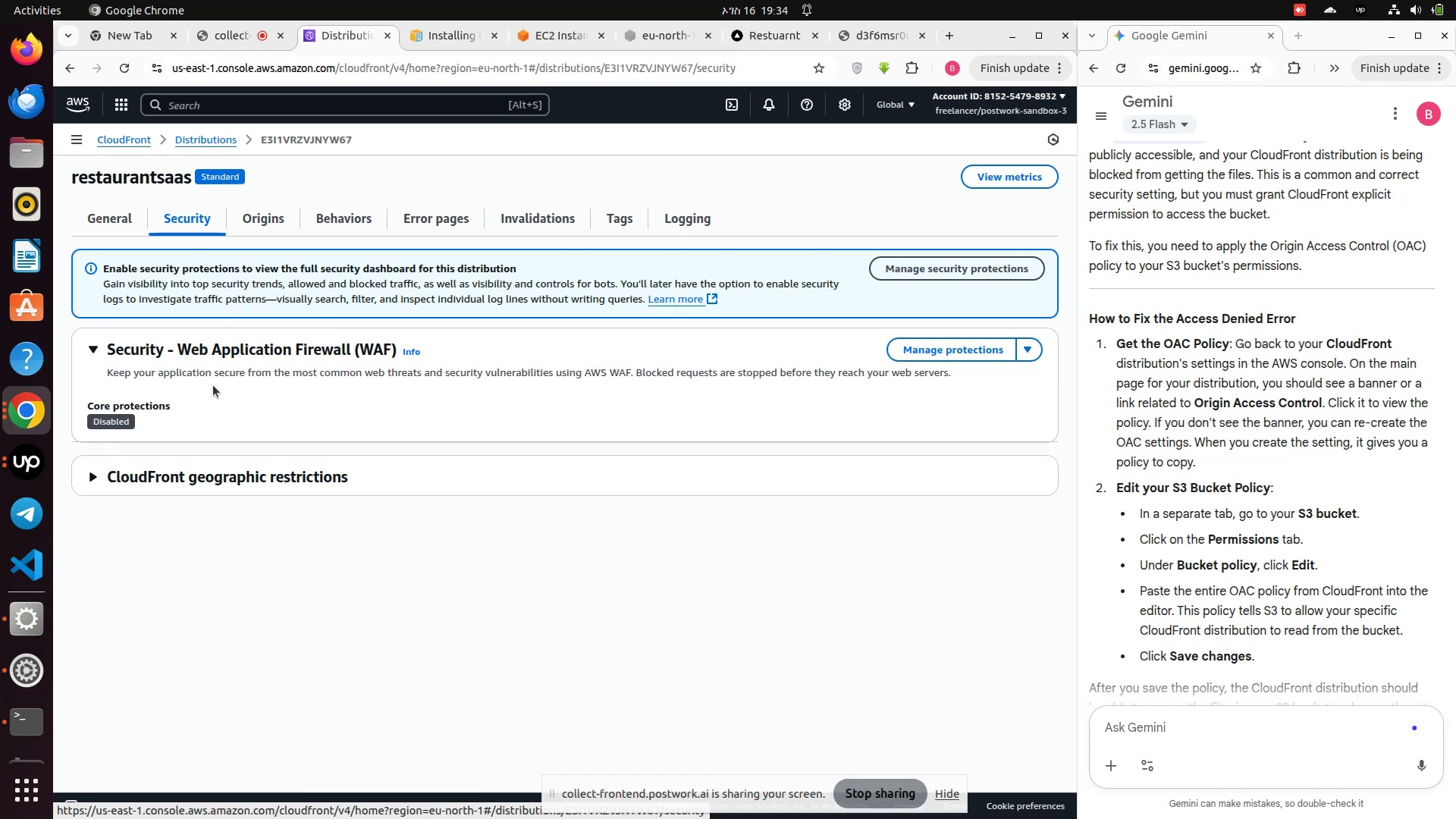 
wait(16.11)
 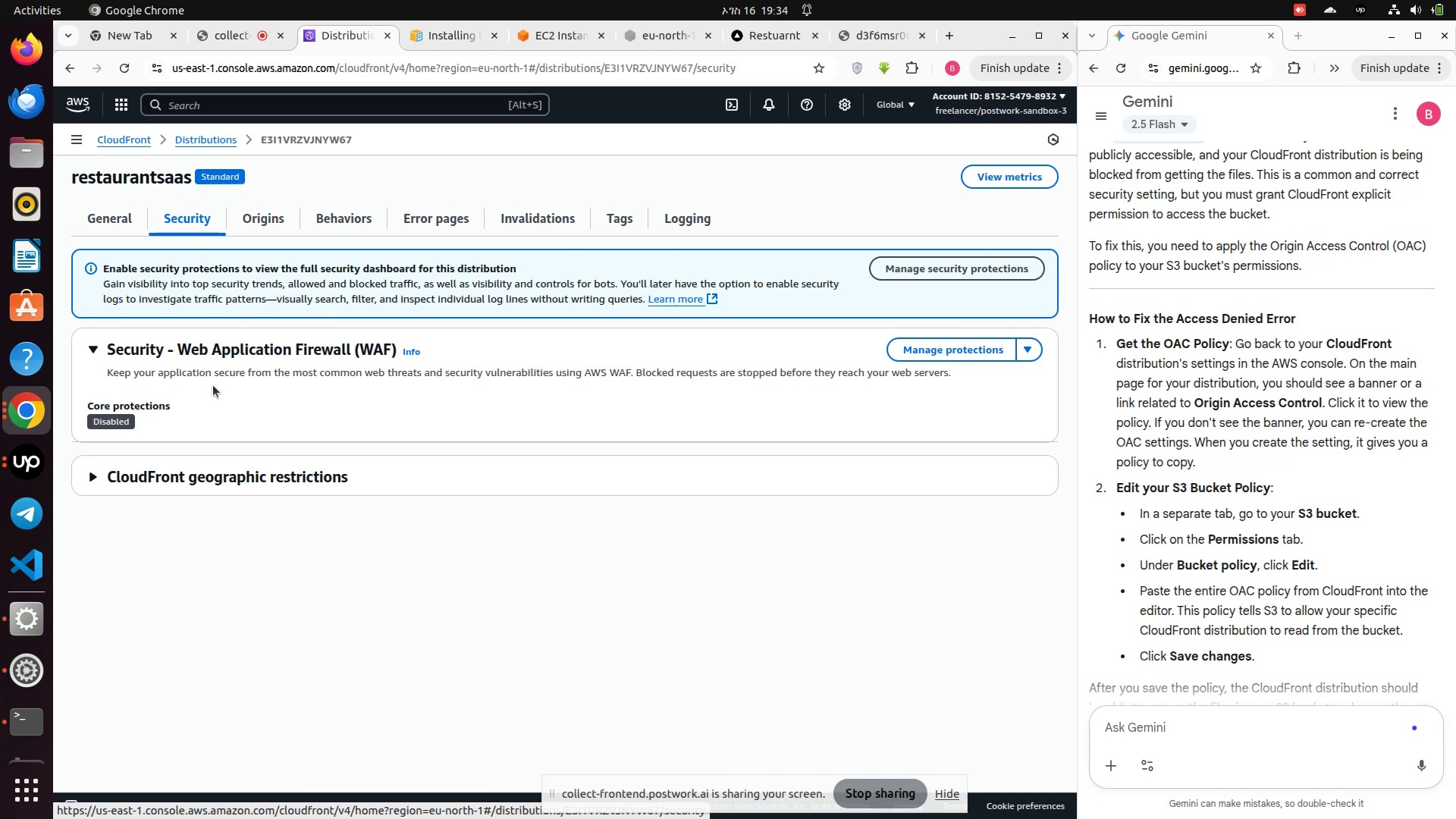 
left_click([116, 216])
 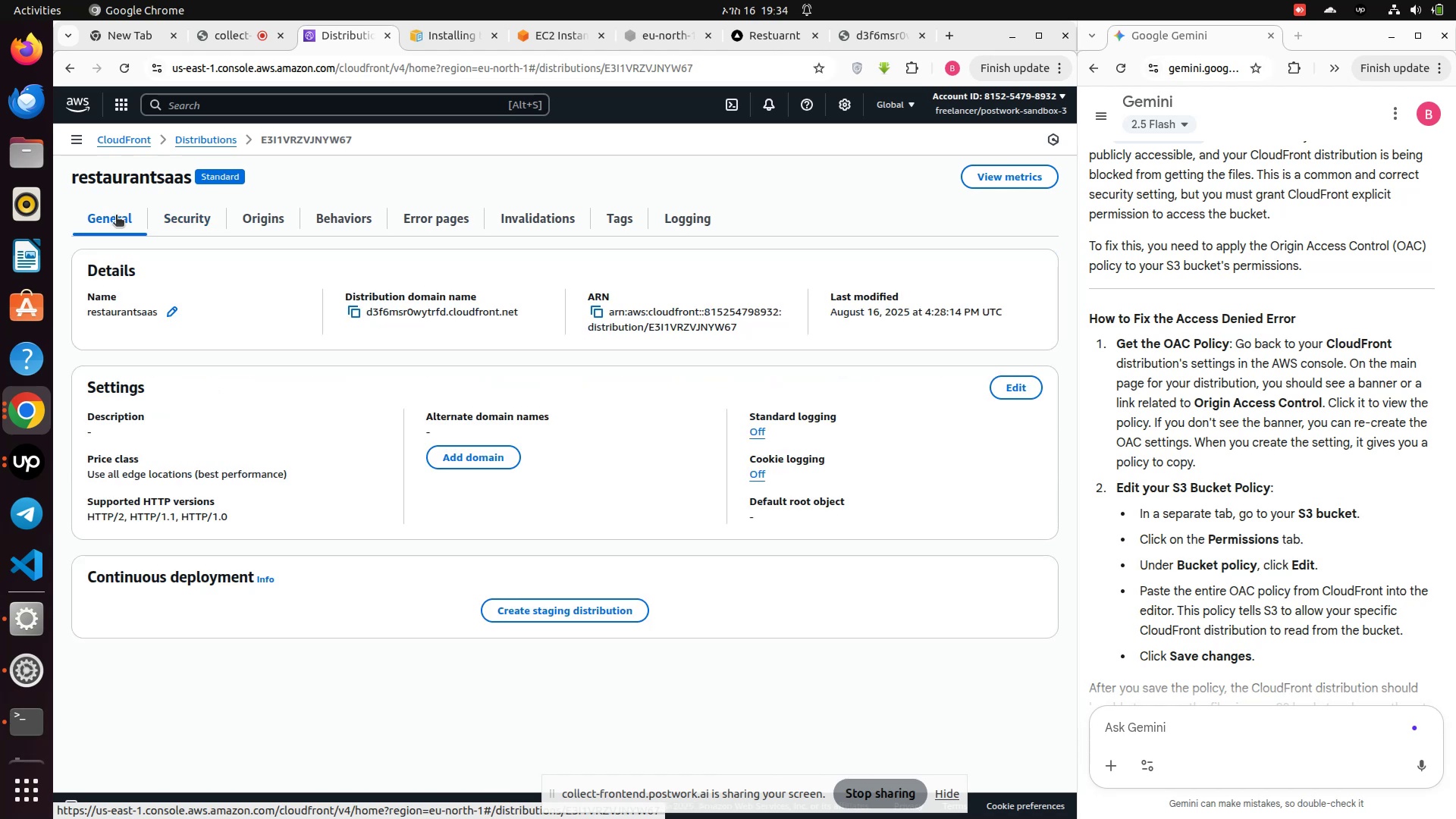 
key(PrintScreen)
 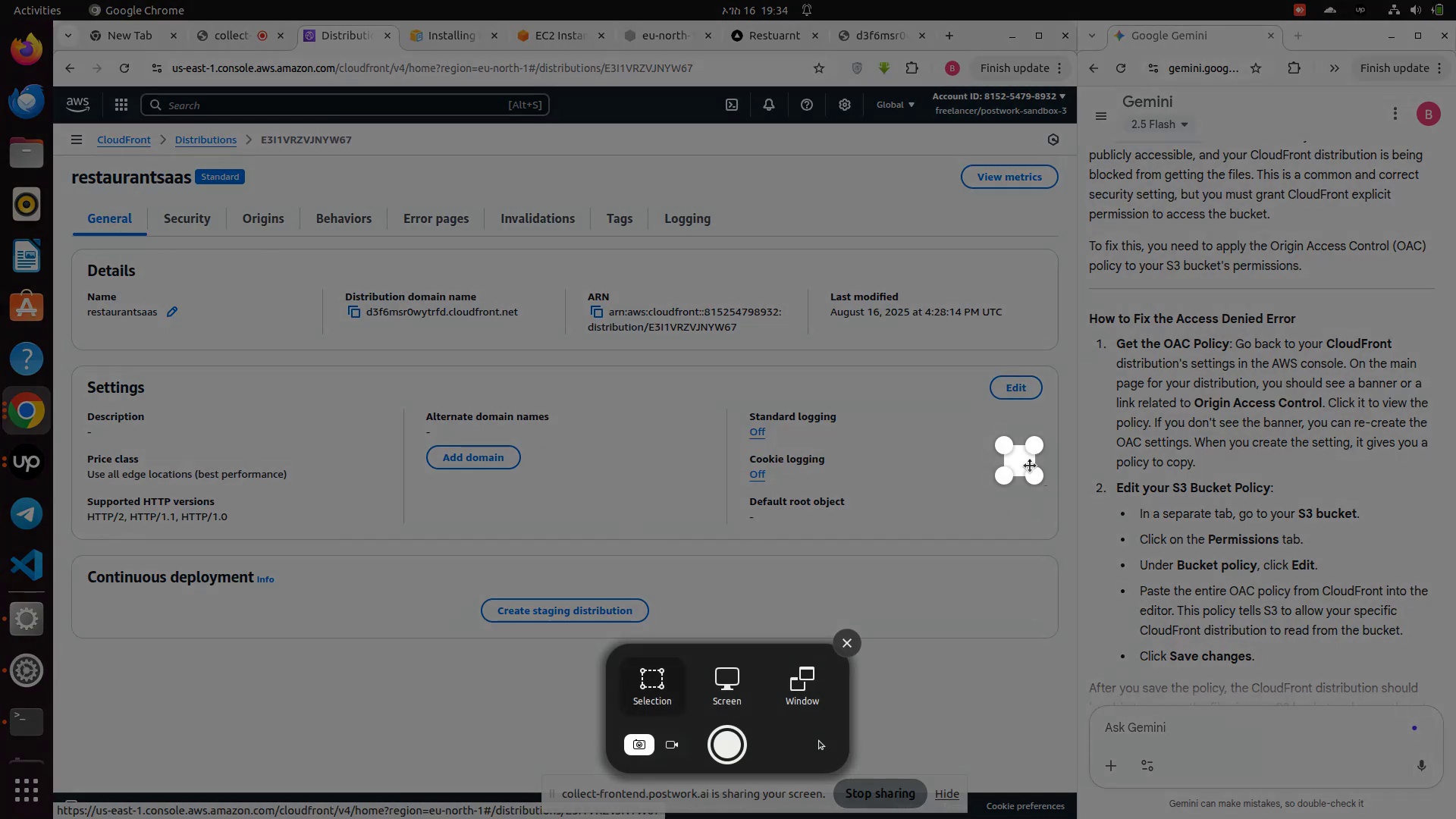 
left_click_drag(start_coordinate=[1007, 444], to_coordinate=[51, 90])
 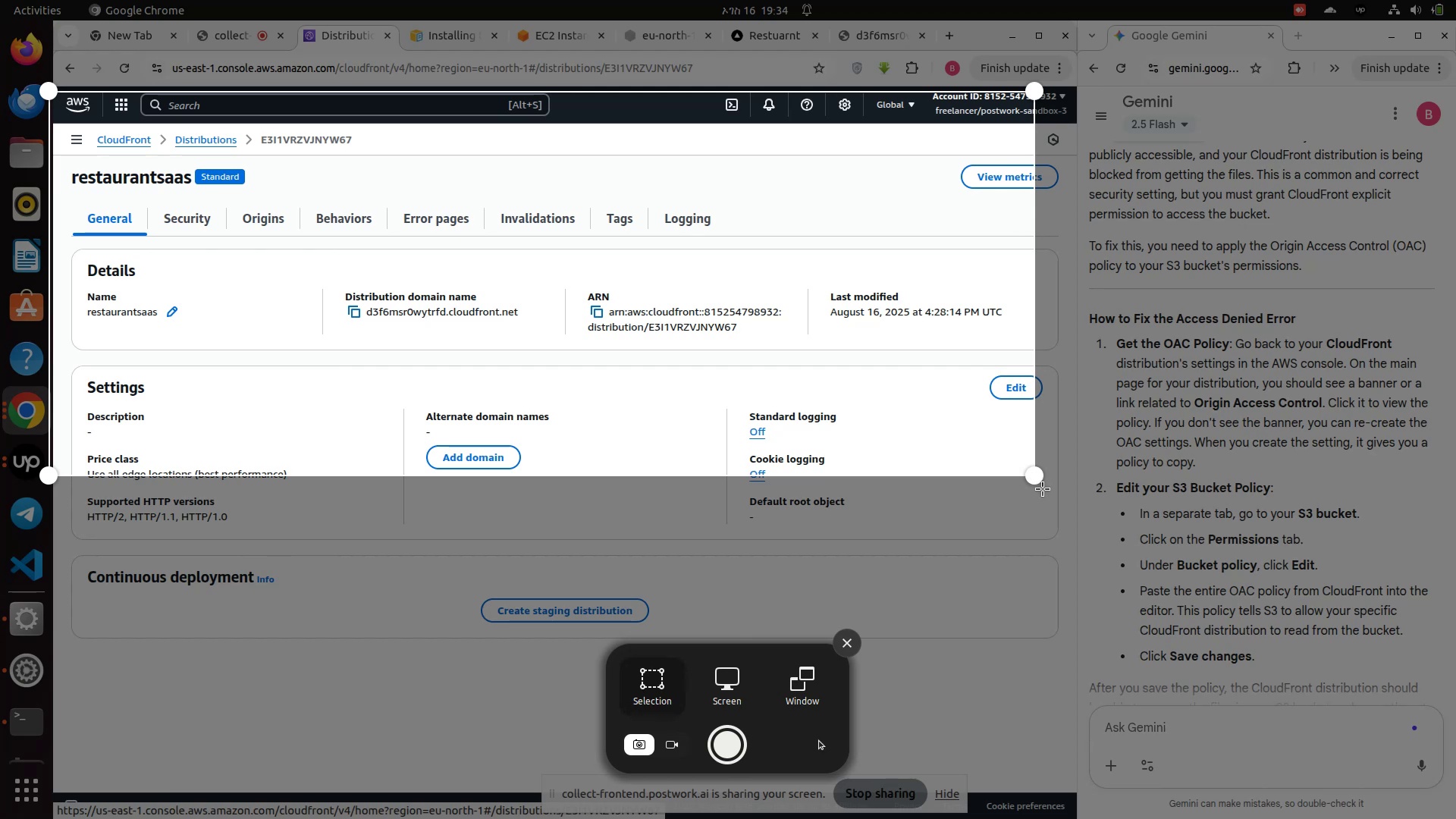 
left_click_drag(start_coordinate=[1037, 477], to_coordinate=[1079, 801])
 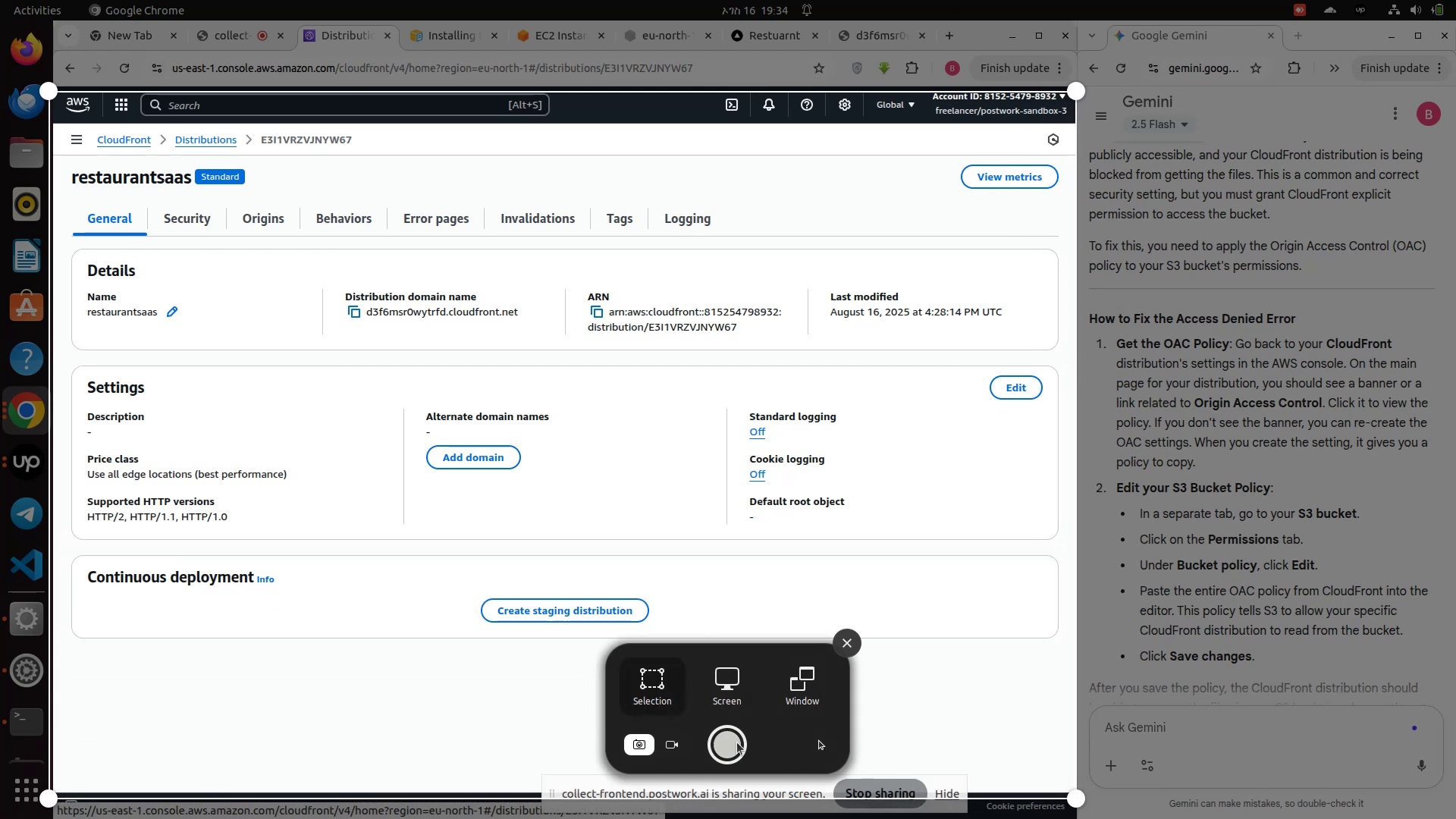 
left_click([734, 748])
 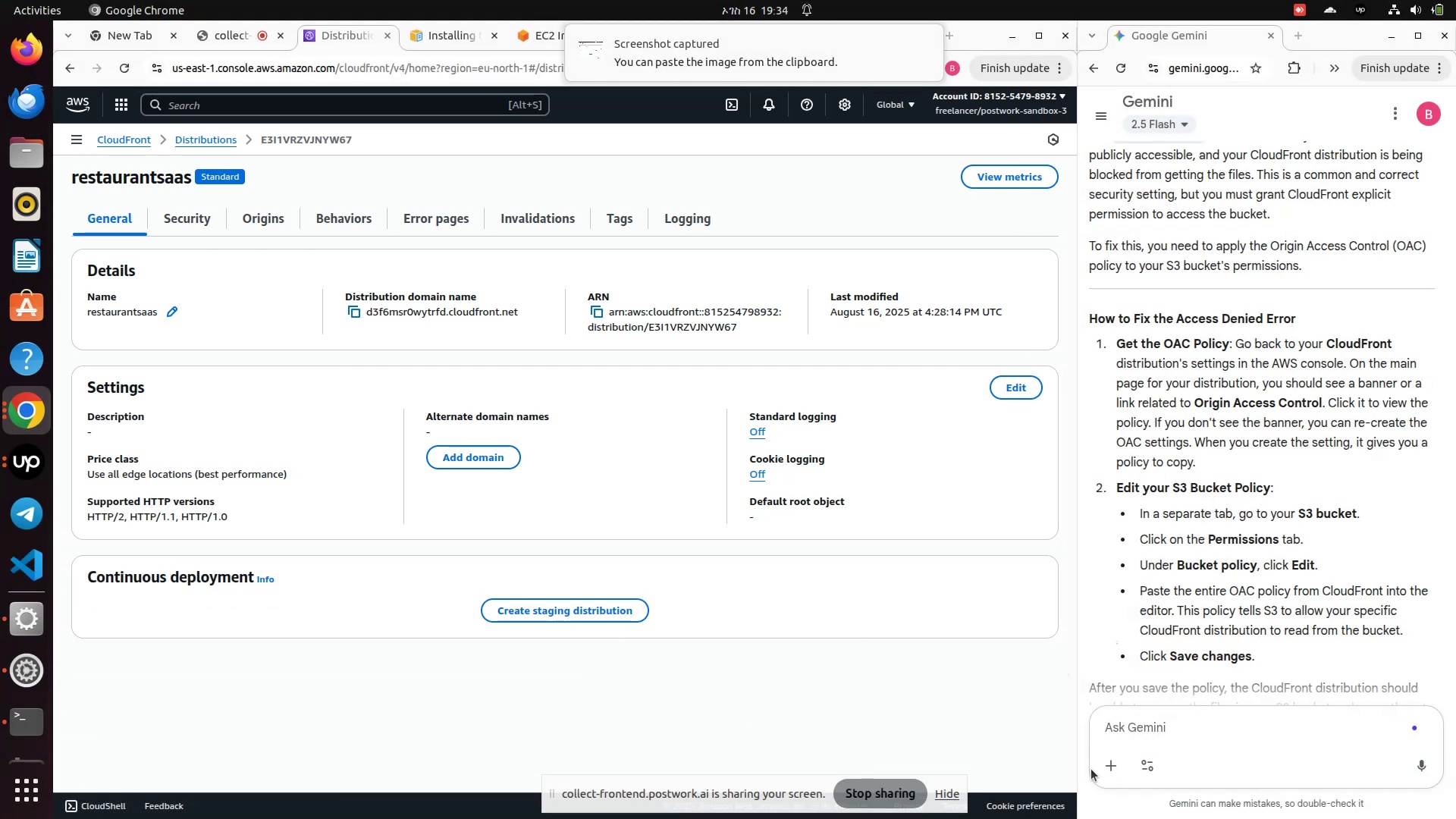 
left_click([1109, 769])
 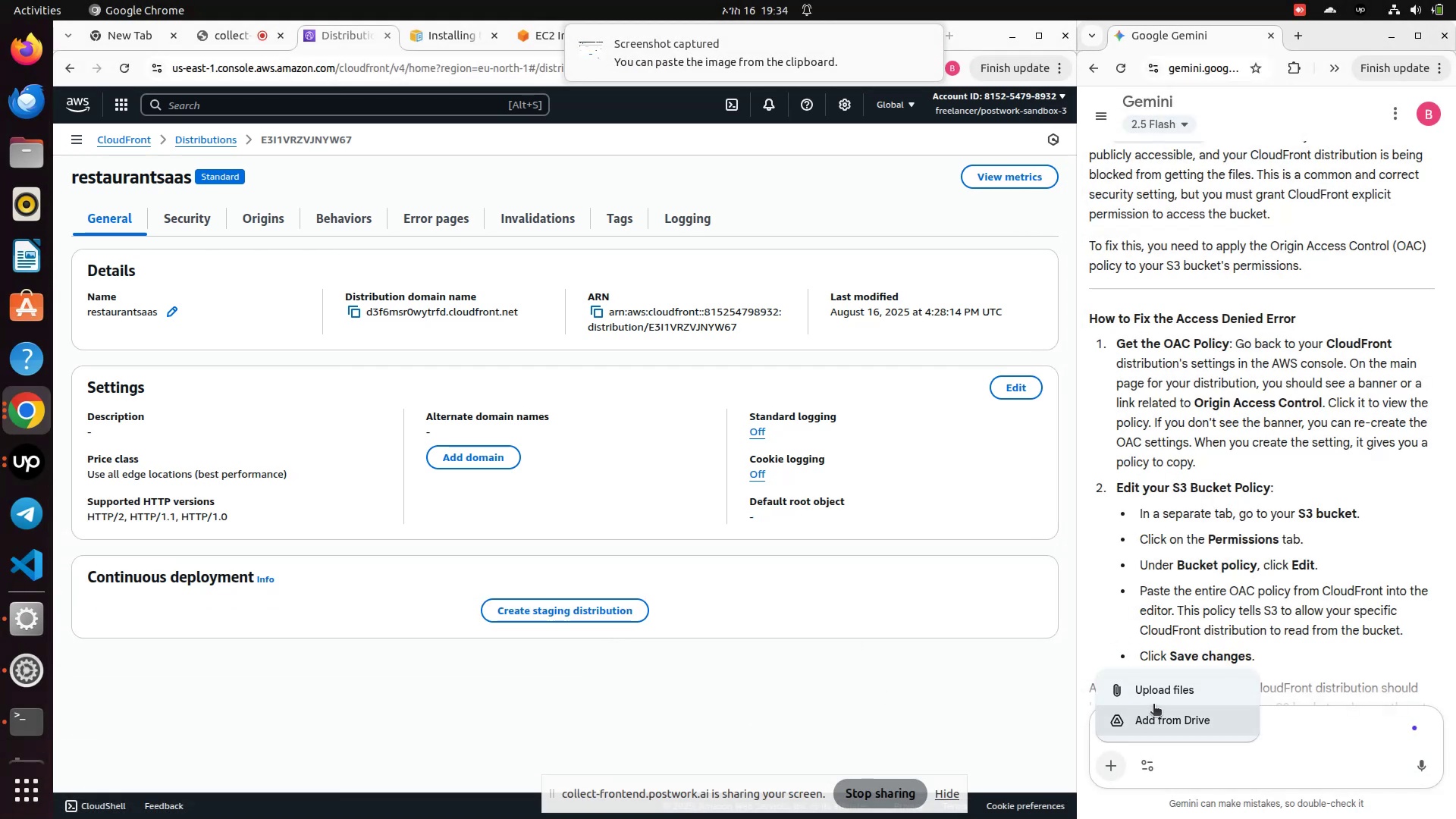 
left_click([1159, 697])
 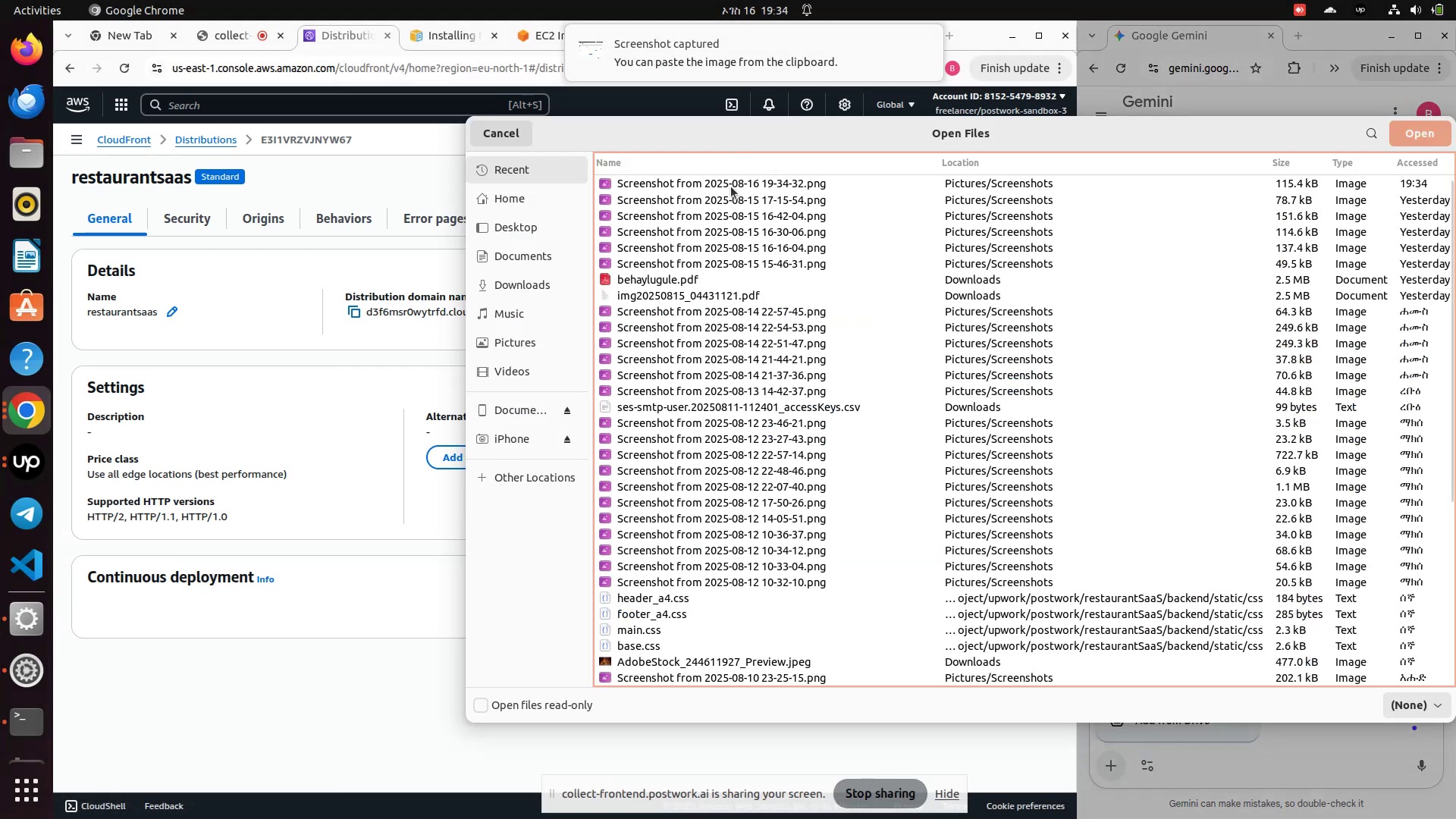 
double_click([731, 184])
 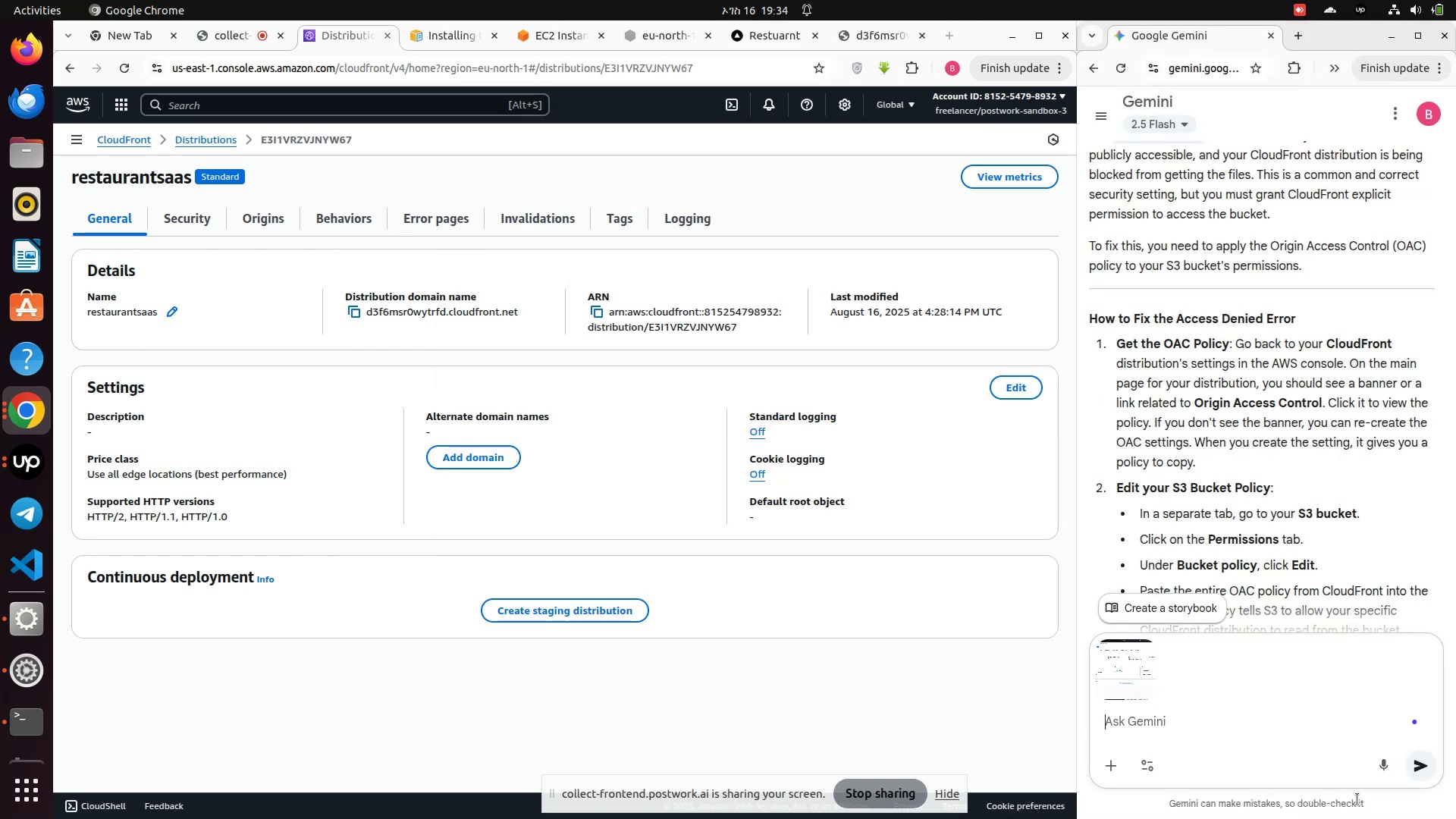 
left_click([1418, 764])
 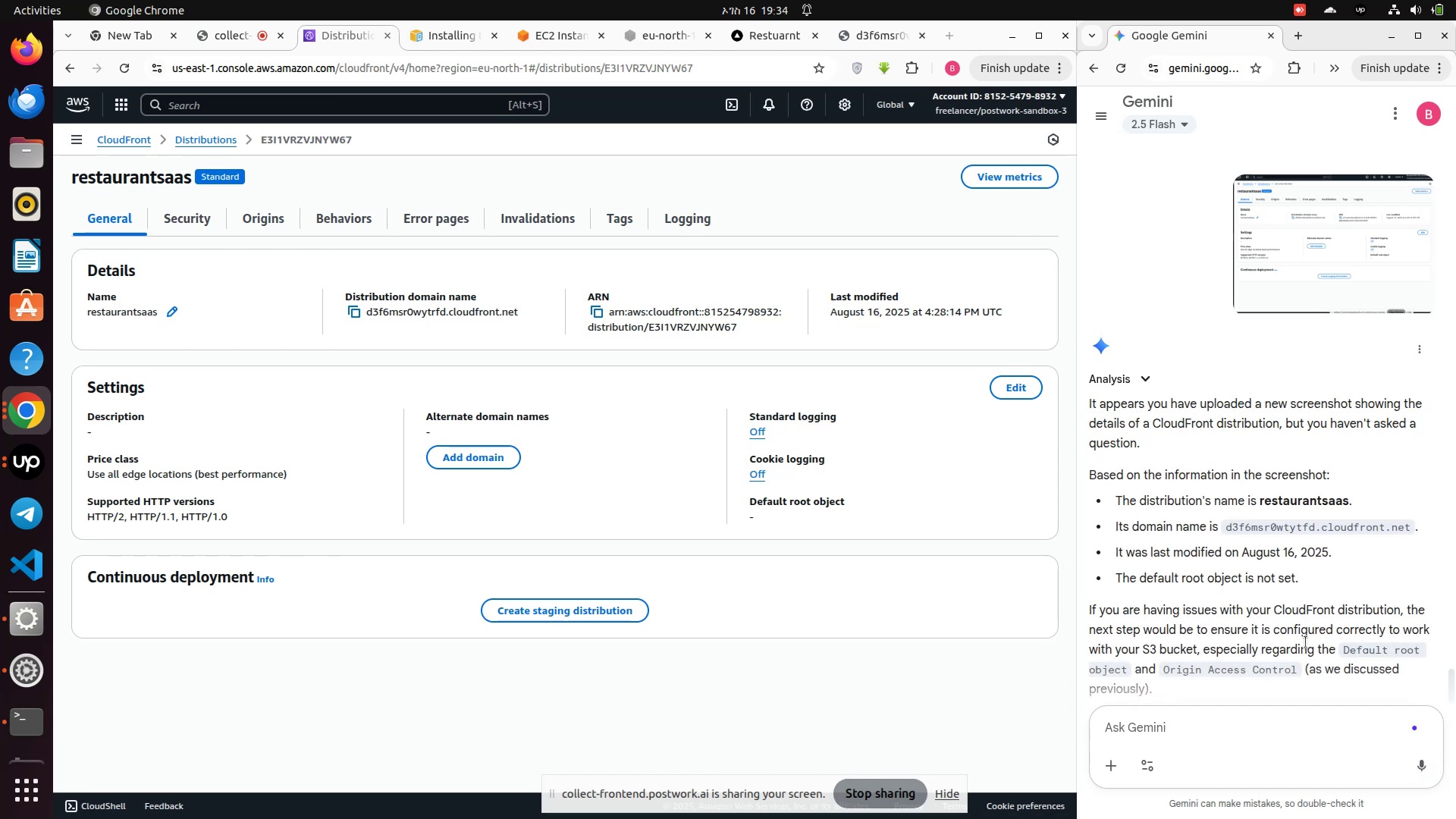 
wait(16.43)
 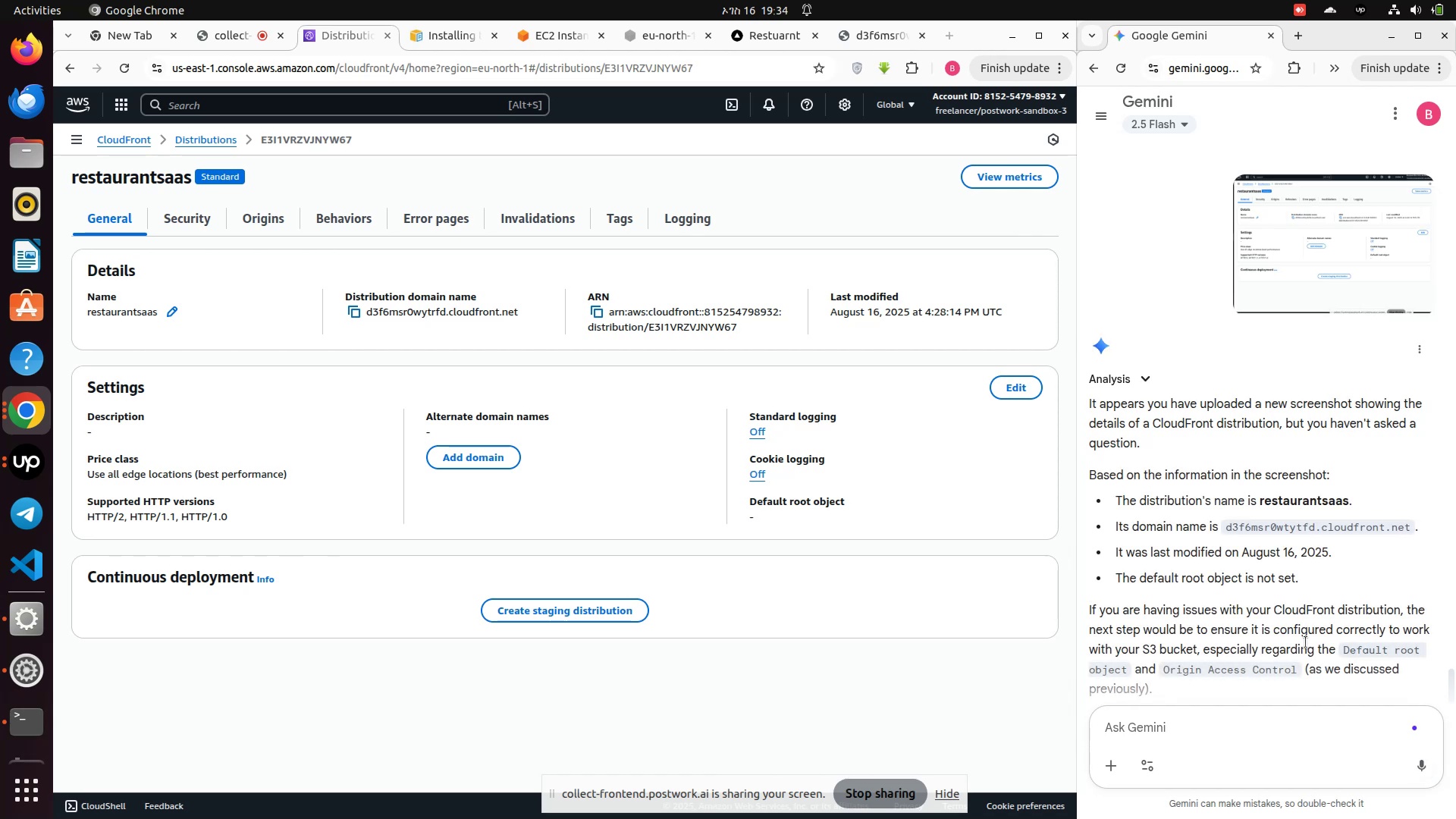 
scroll: coordinate [1291, 412], scroll_direction: up, amount: 5.0
 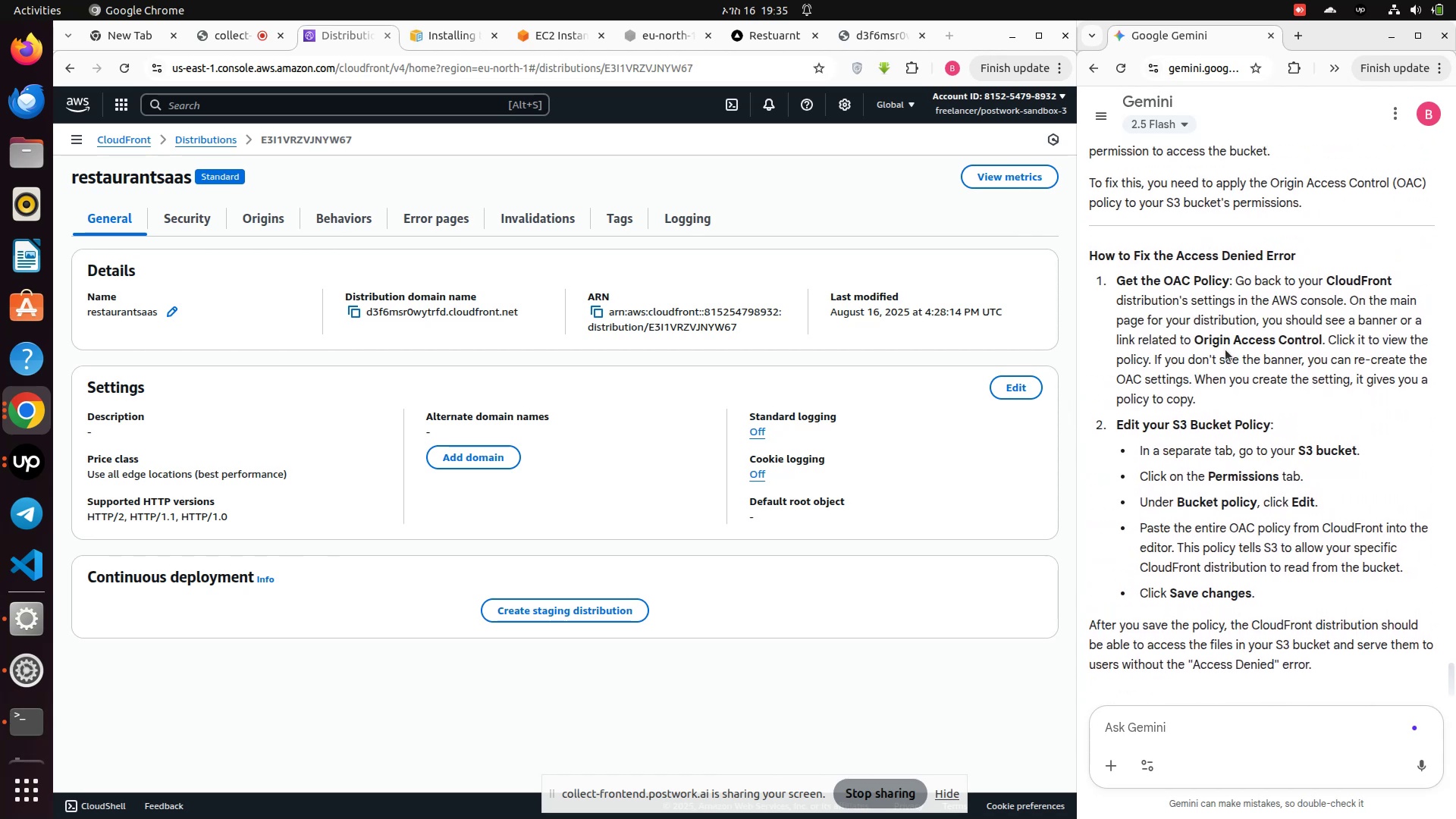 
scroll: coordinate [1228, 644], scroll_direction: down, amount: 13.0
 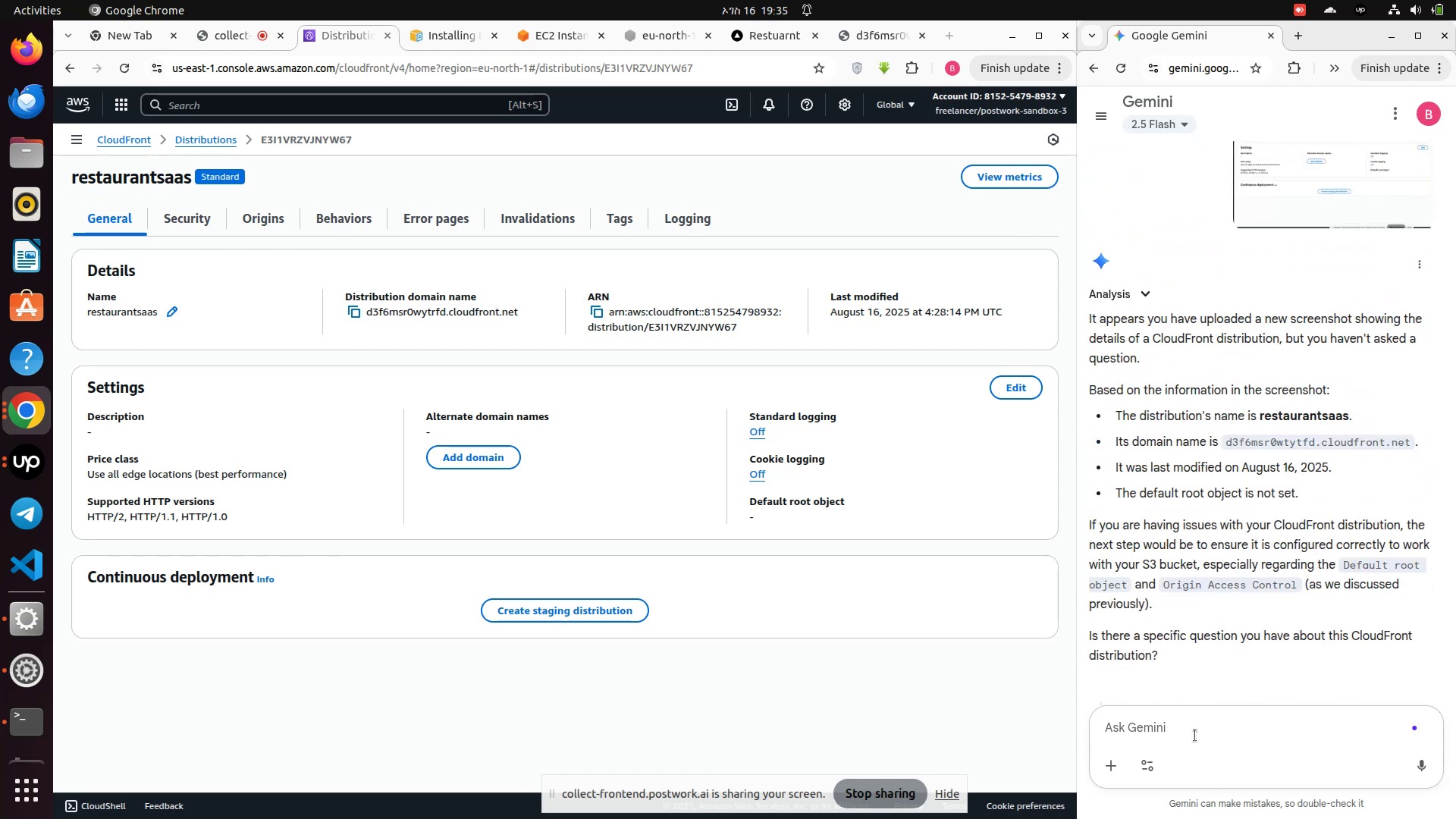 
left_click([1196, 735])
 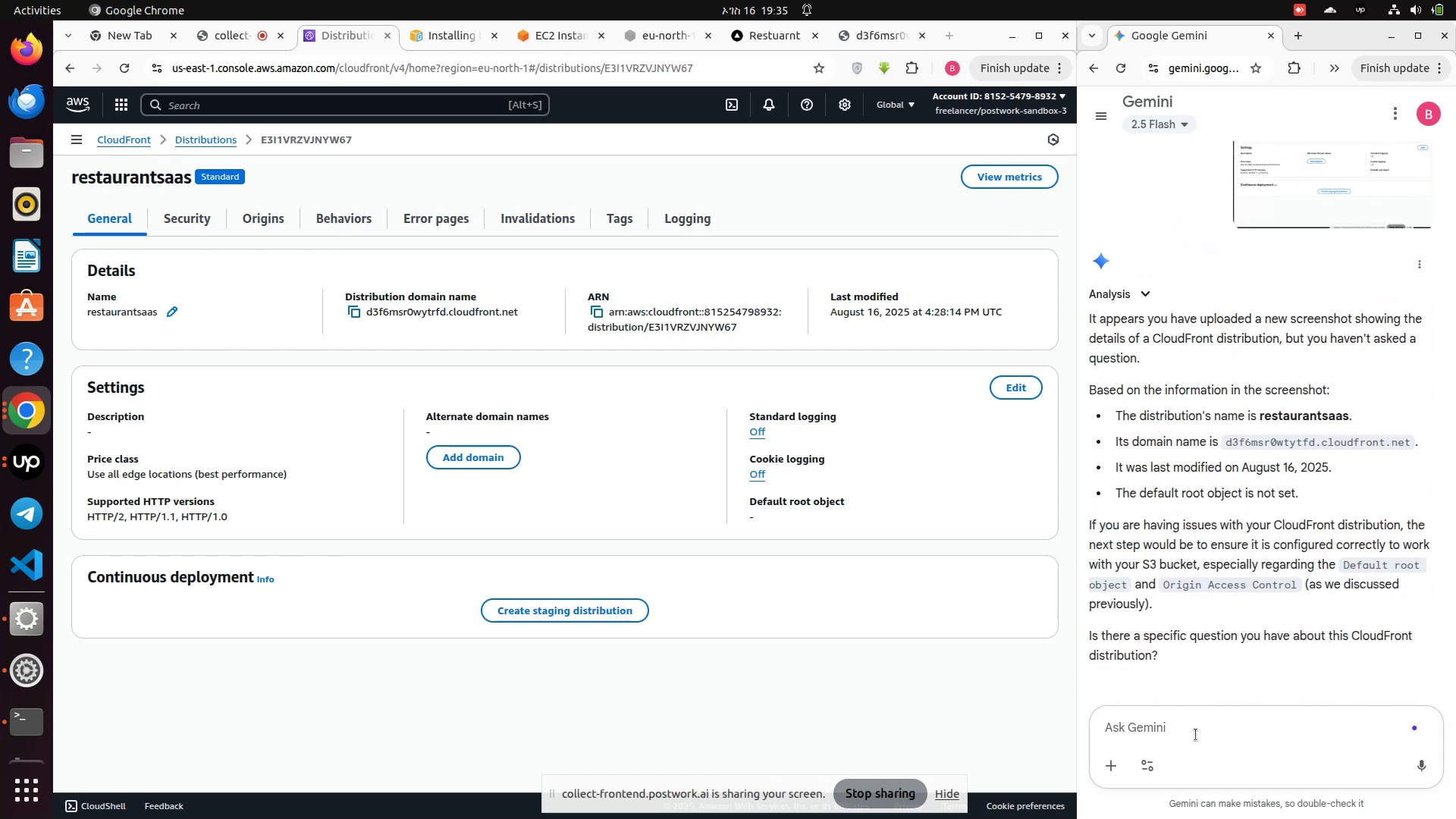 
type(how )
 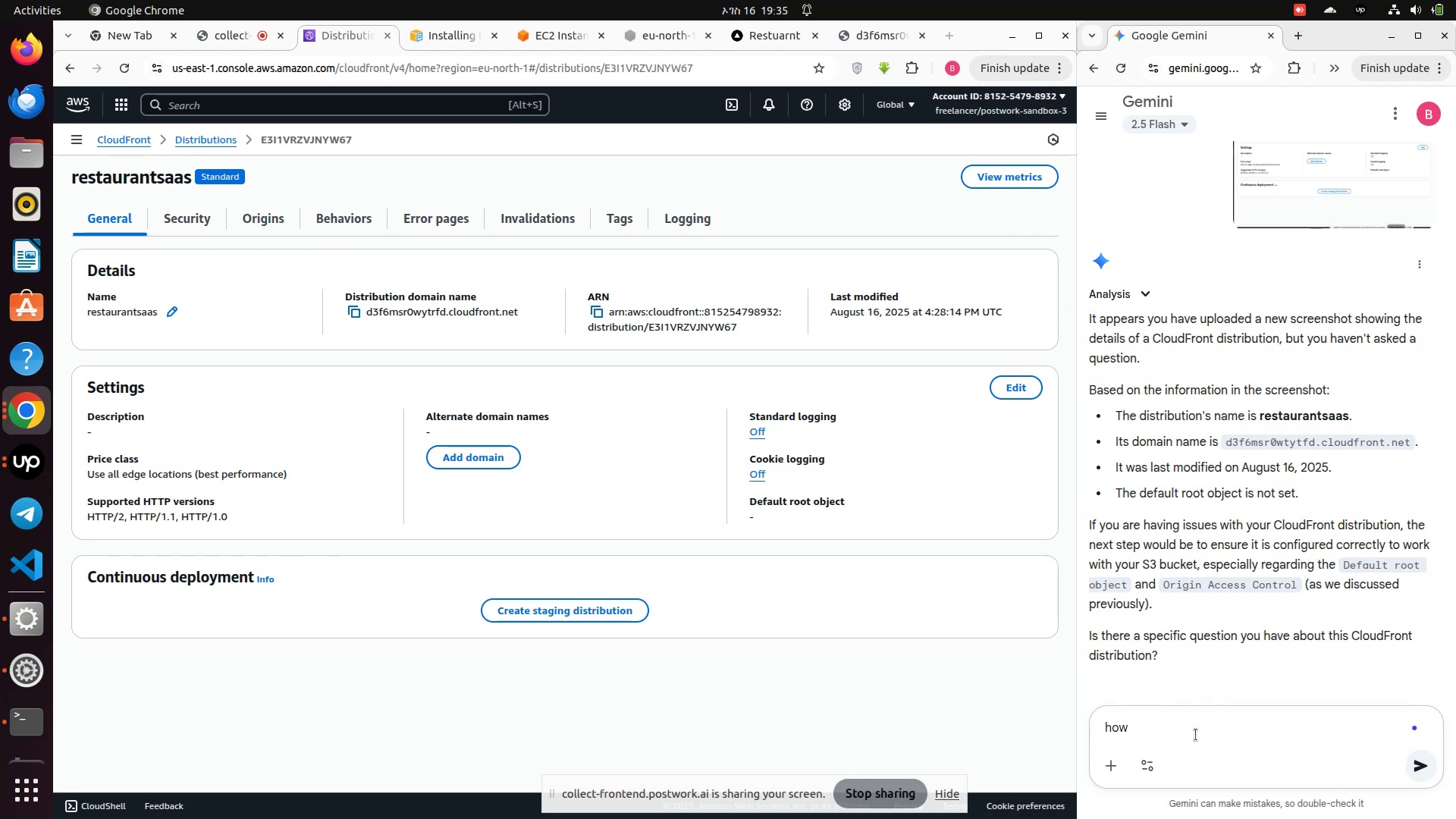 
wait(8.52)
 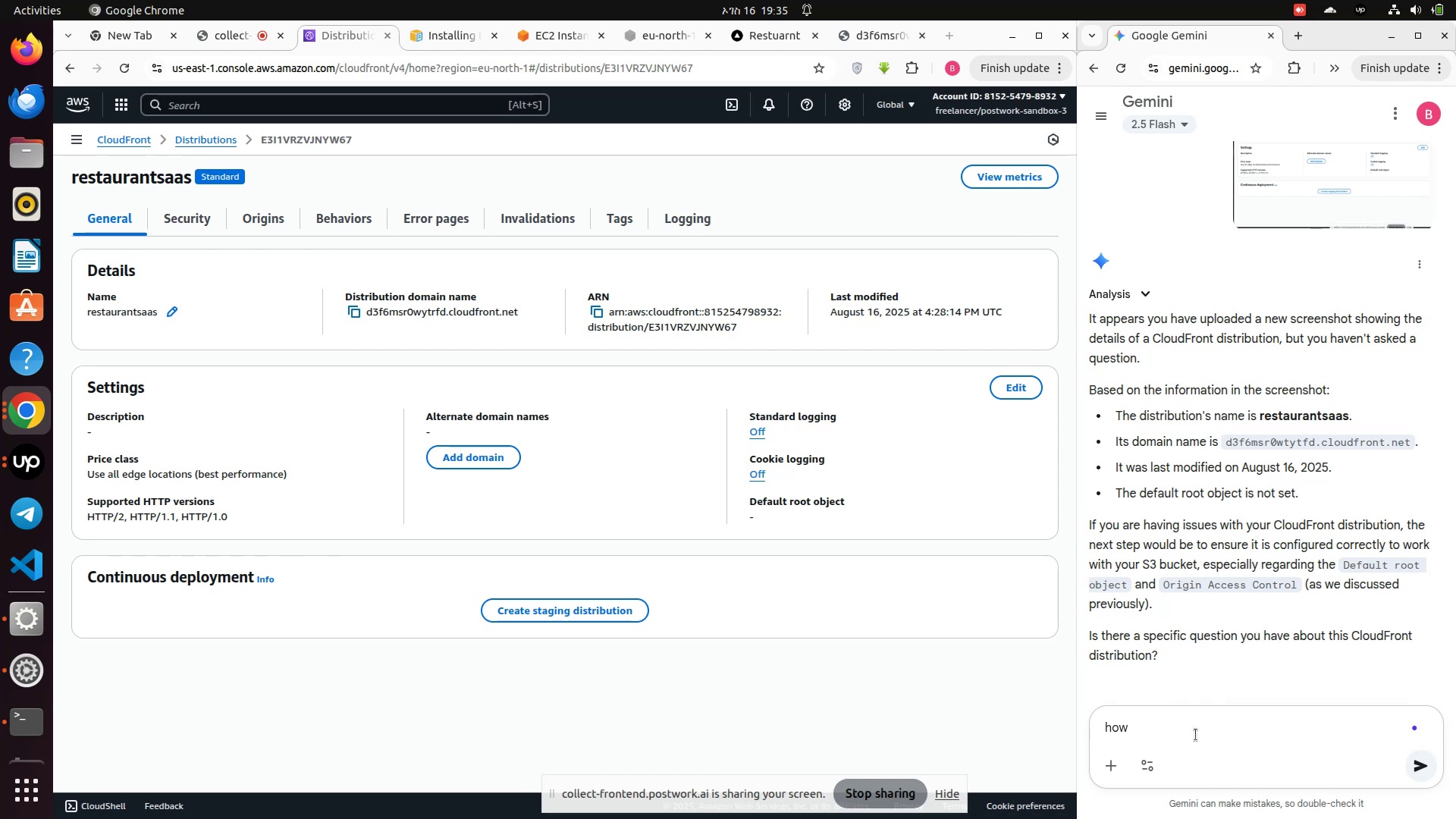 
hold_key(key=Backspace, duration=0.72)
 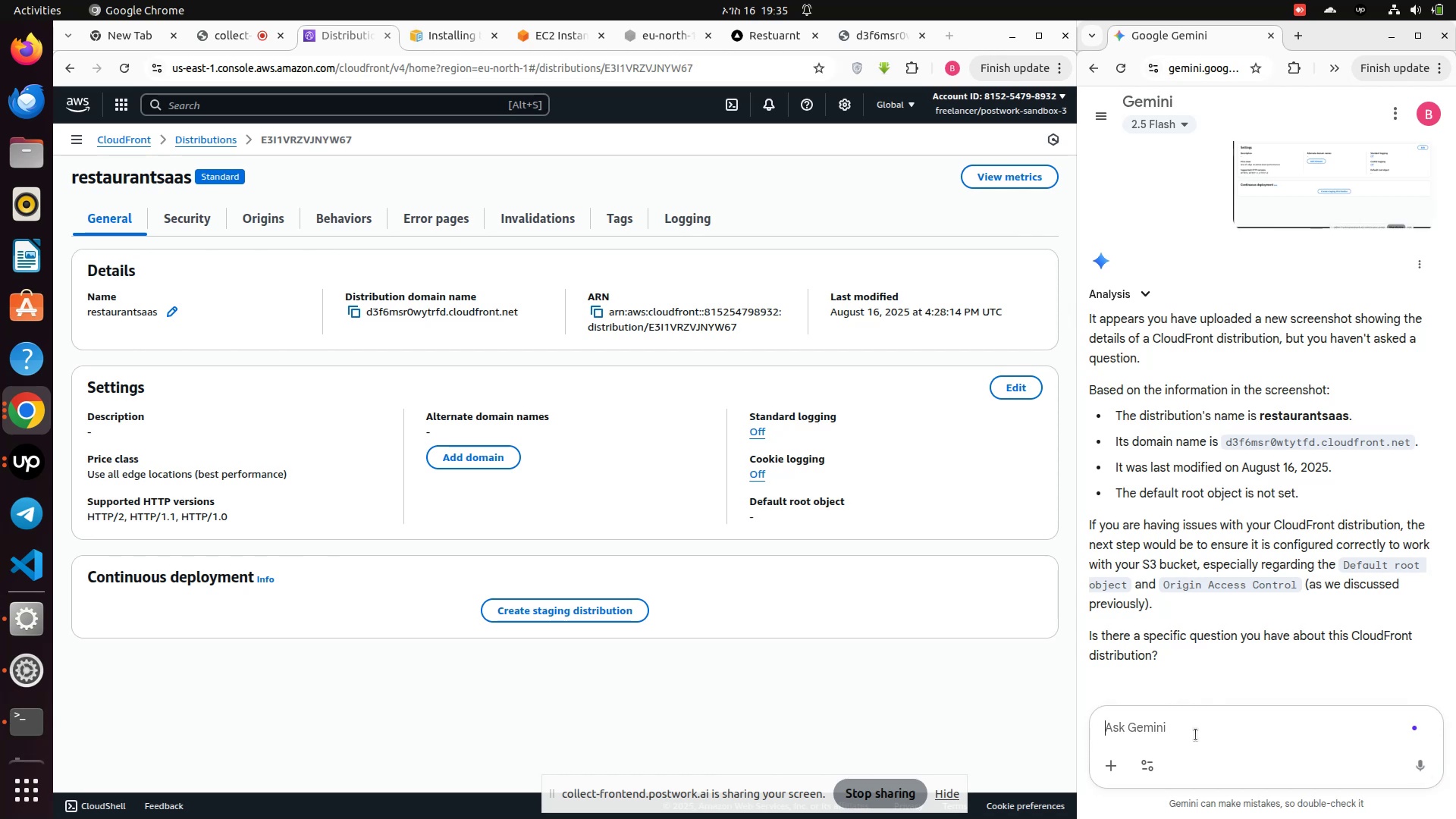 
type(yes where i get origin access control)
 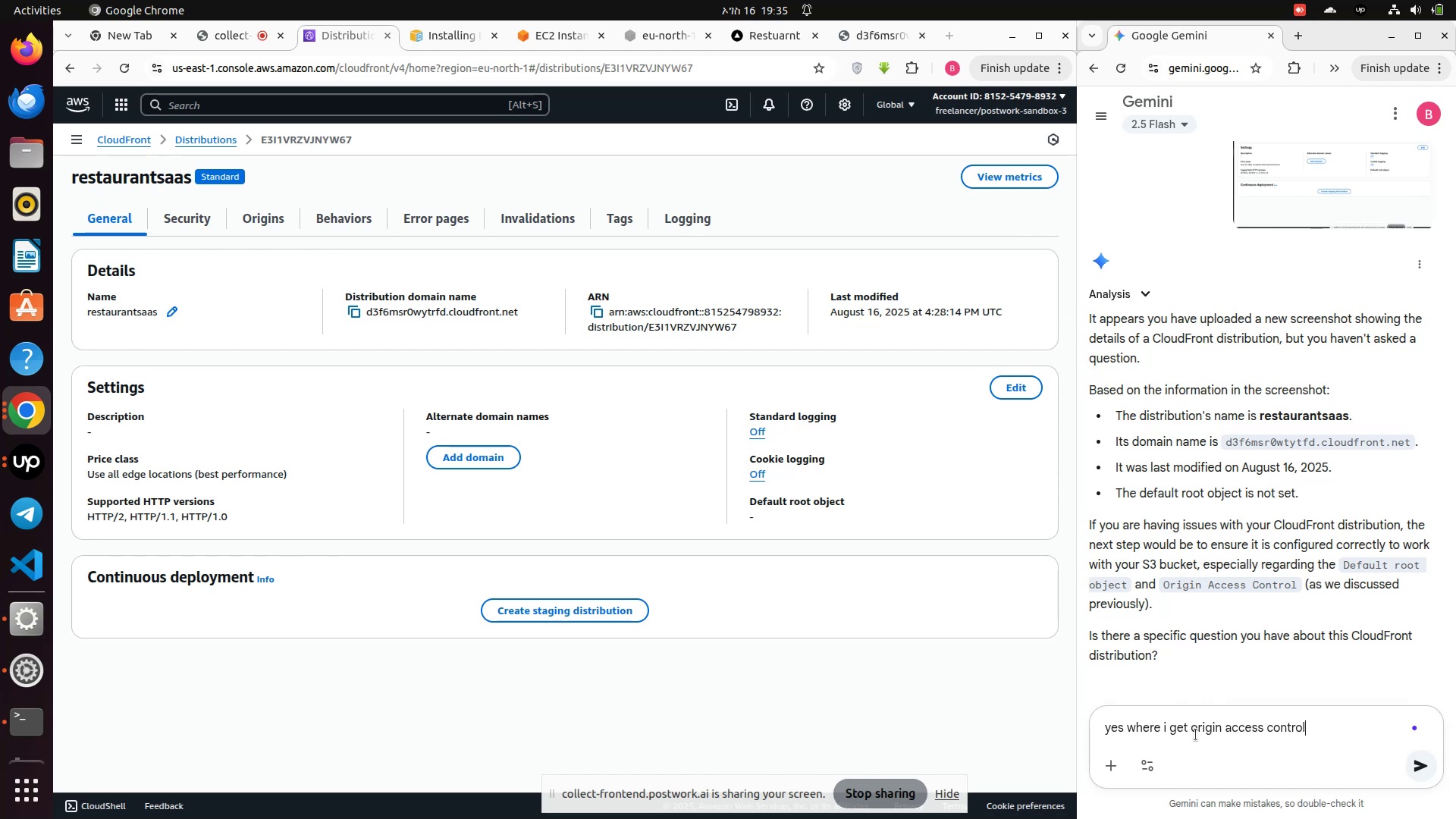 
key(Enter)
 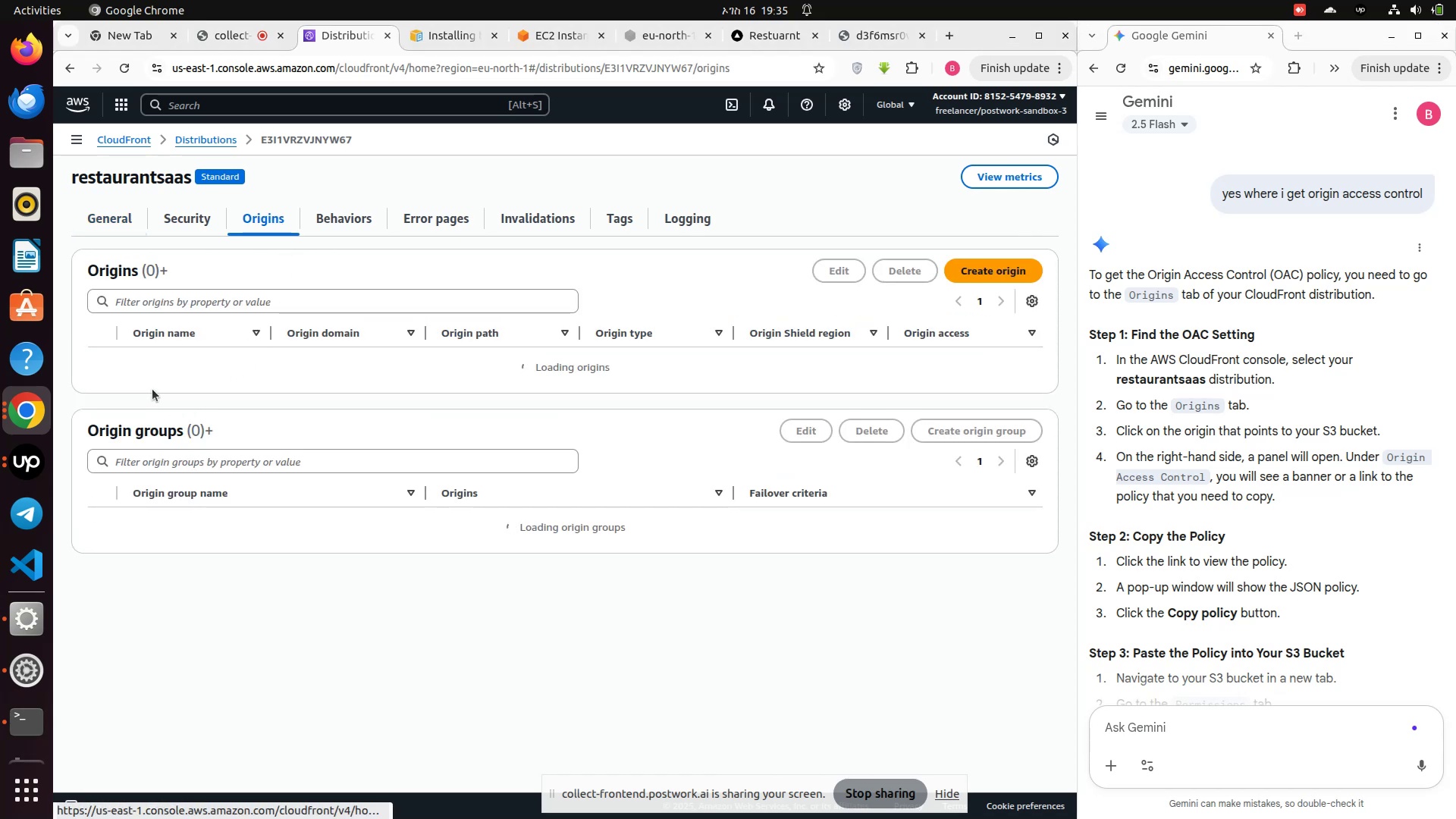 
wait(35.44)
 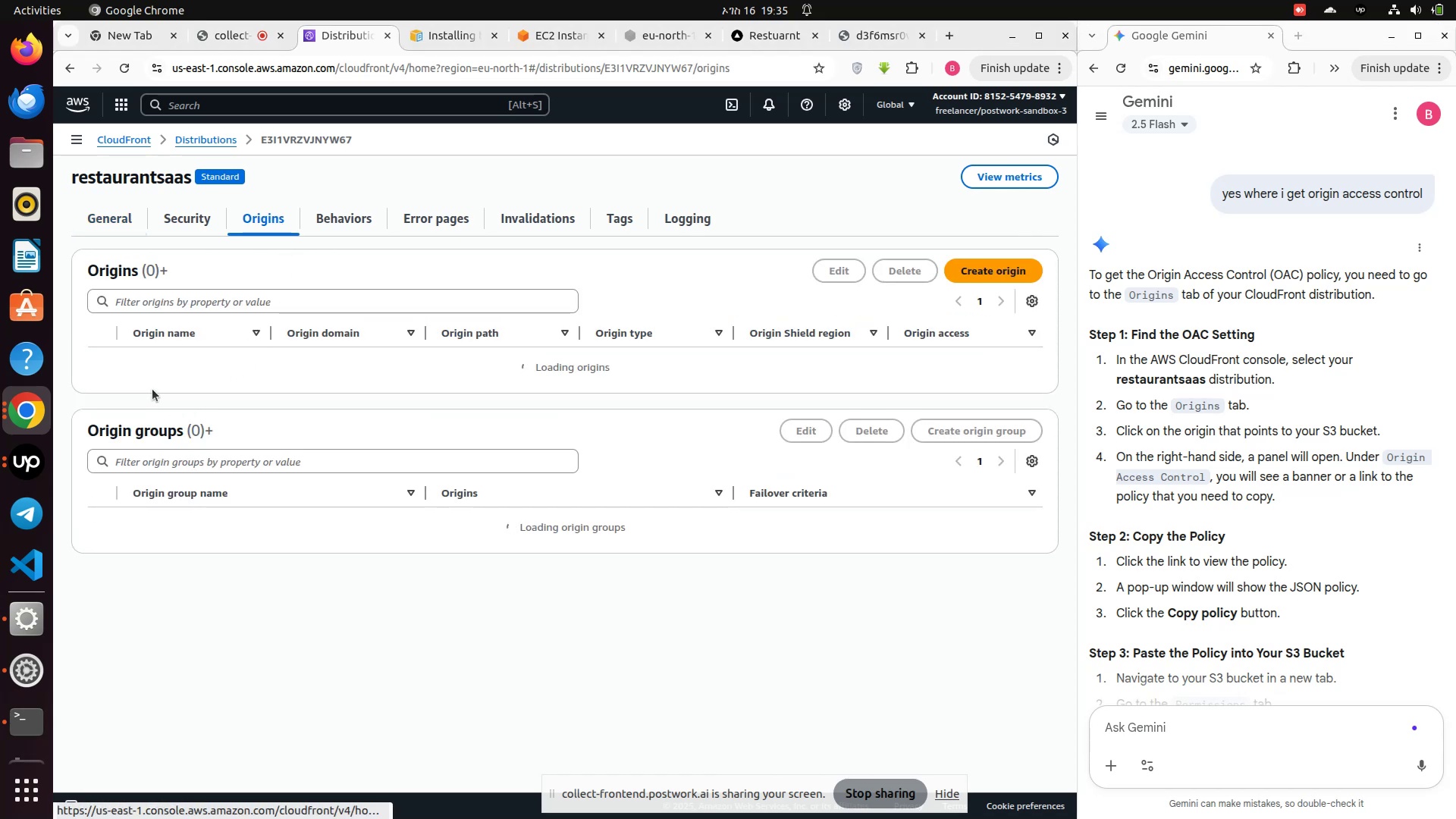 
left_click([102, 361])
 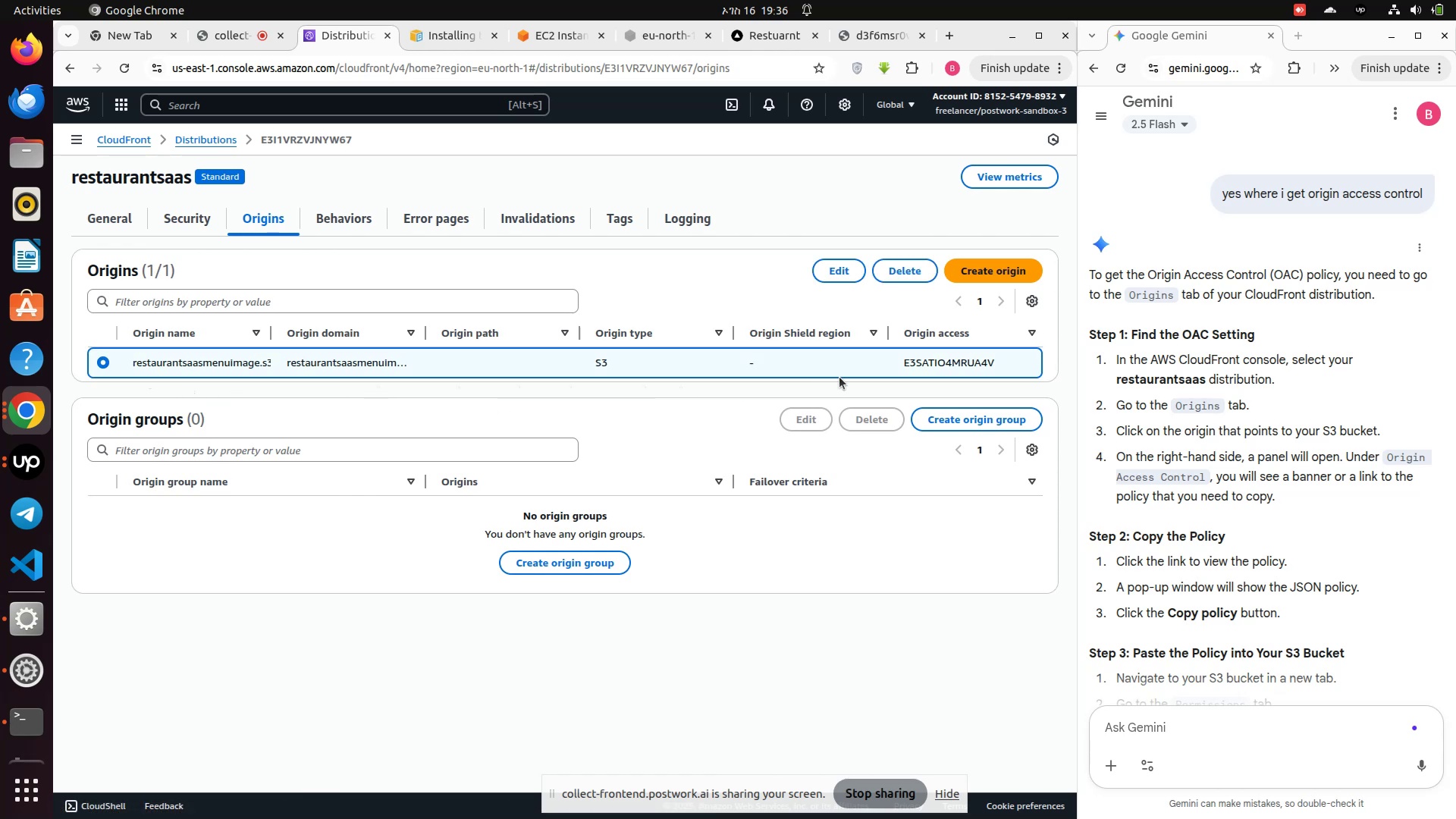 
left_click_drag(start_coordinate=[853, 367], to_coordinate=[813, 360])
 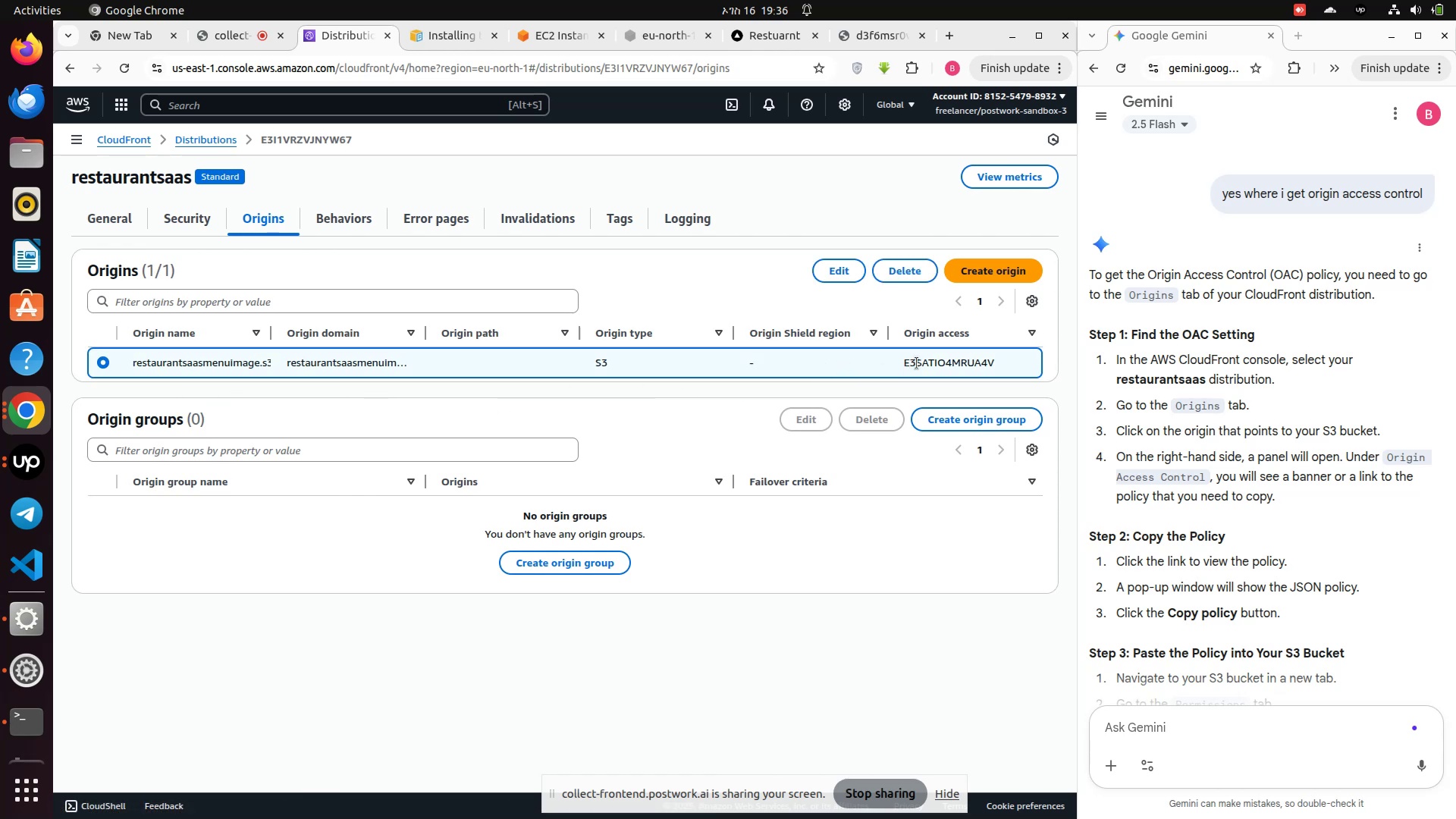 
right_click([917, 363])
 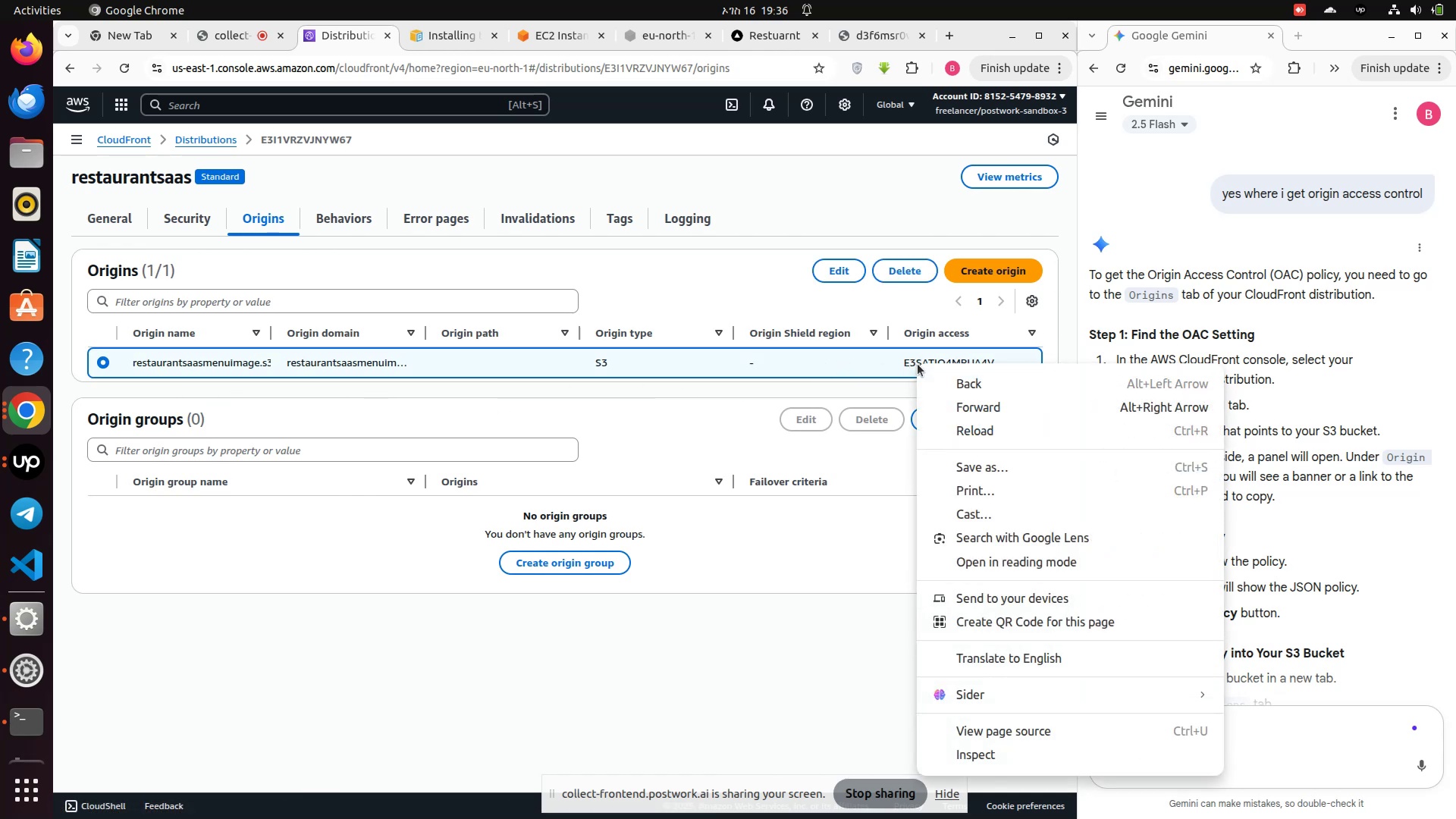 
left_click([918, 364])
 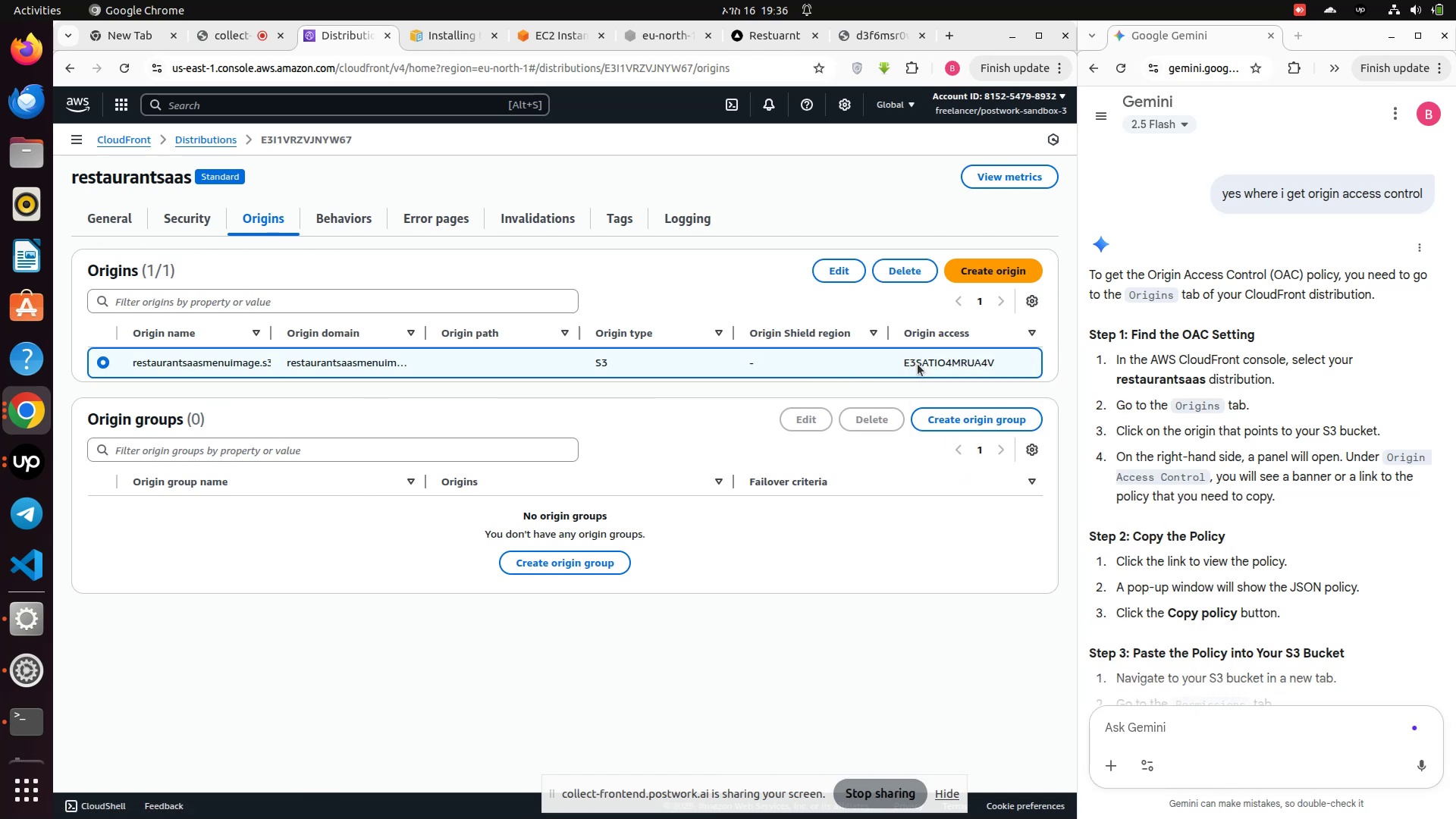 
key(PrintScreen)
 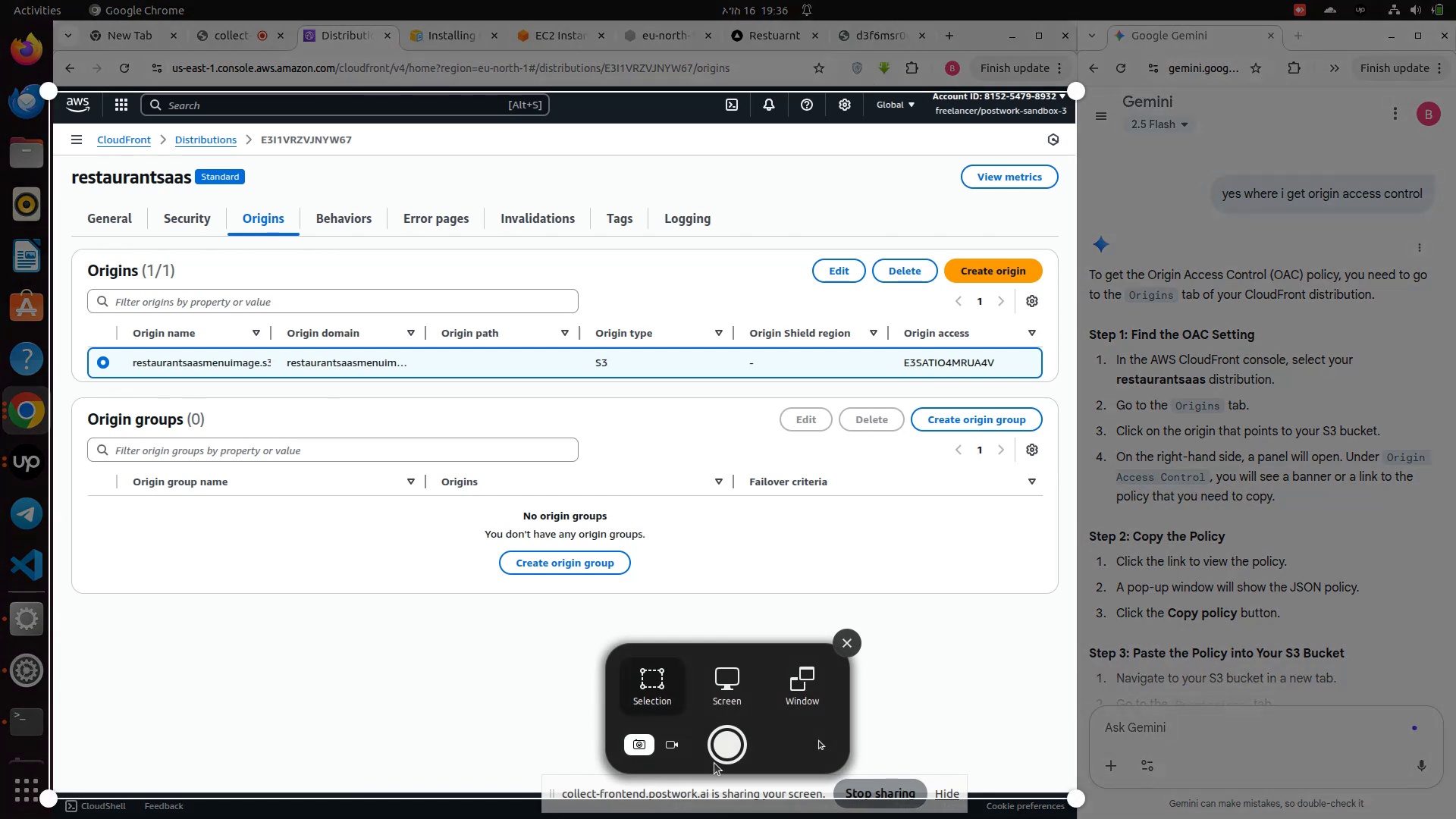 
left_click([729, 748])
 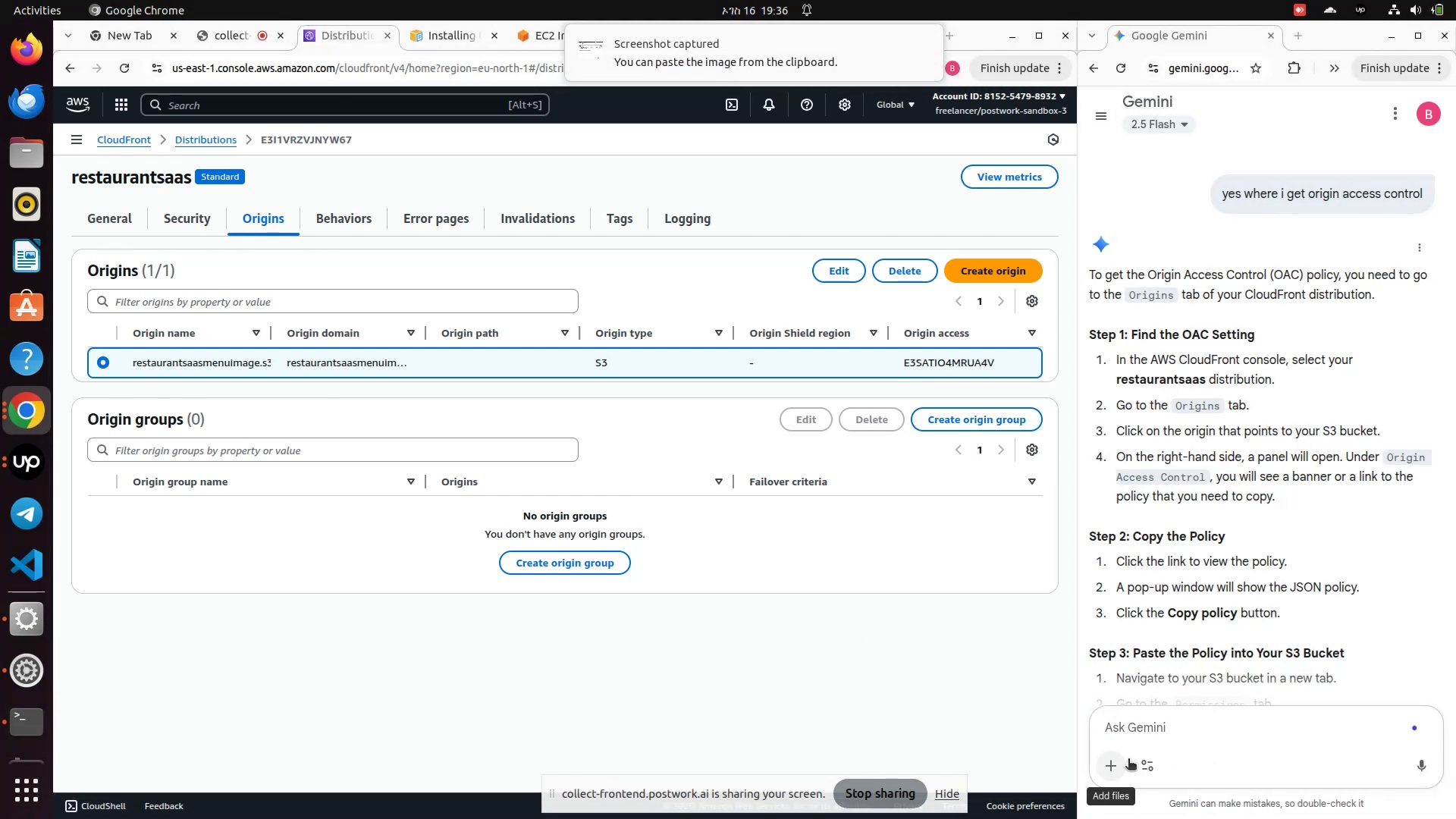 
left_click([1120, 764])
 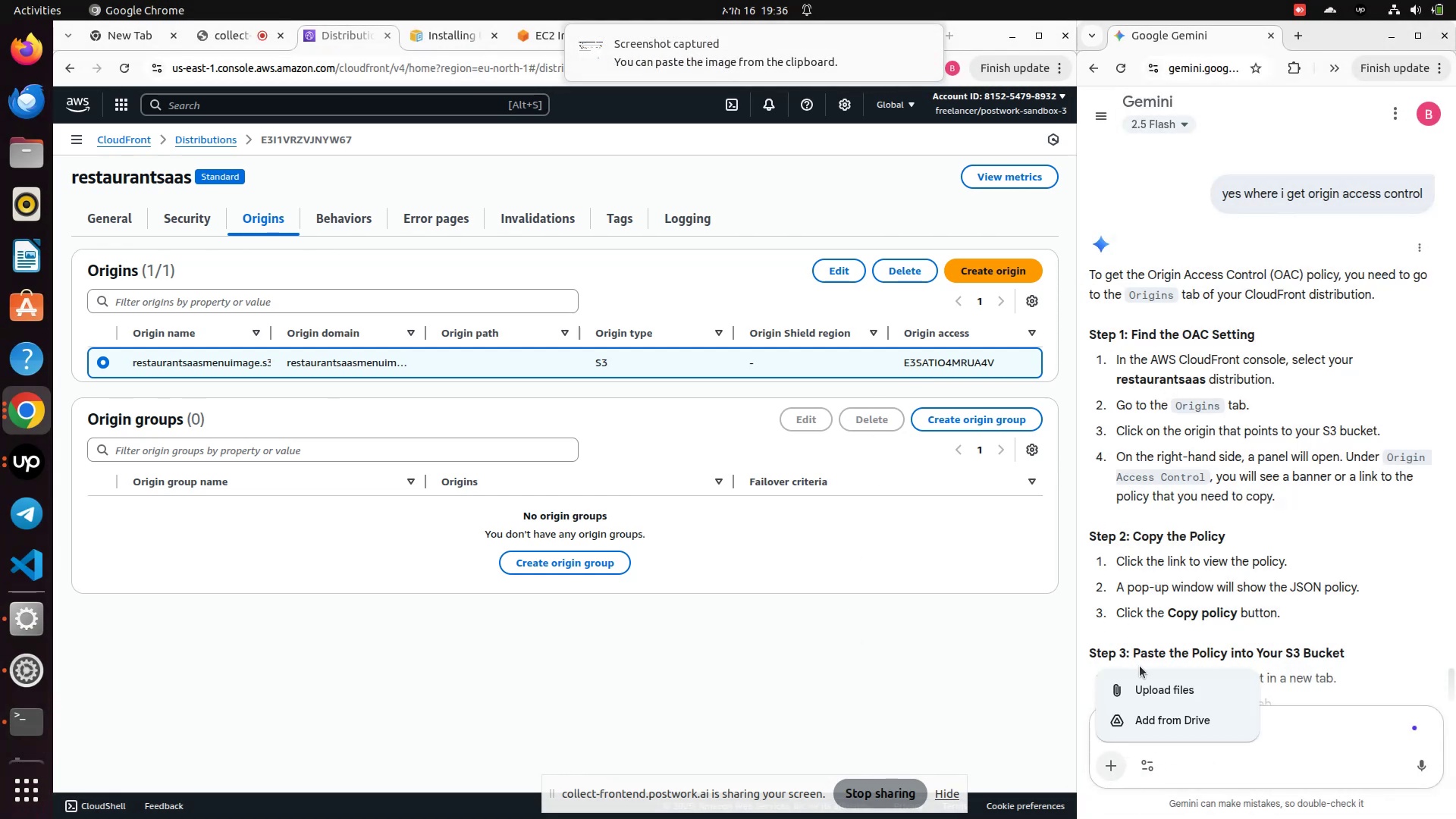 
left_click([1152, 689])
 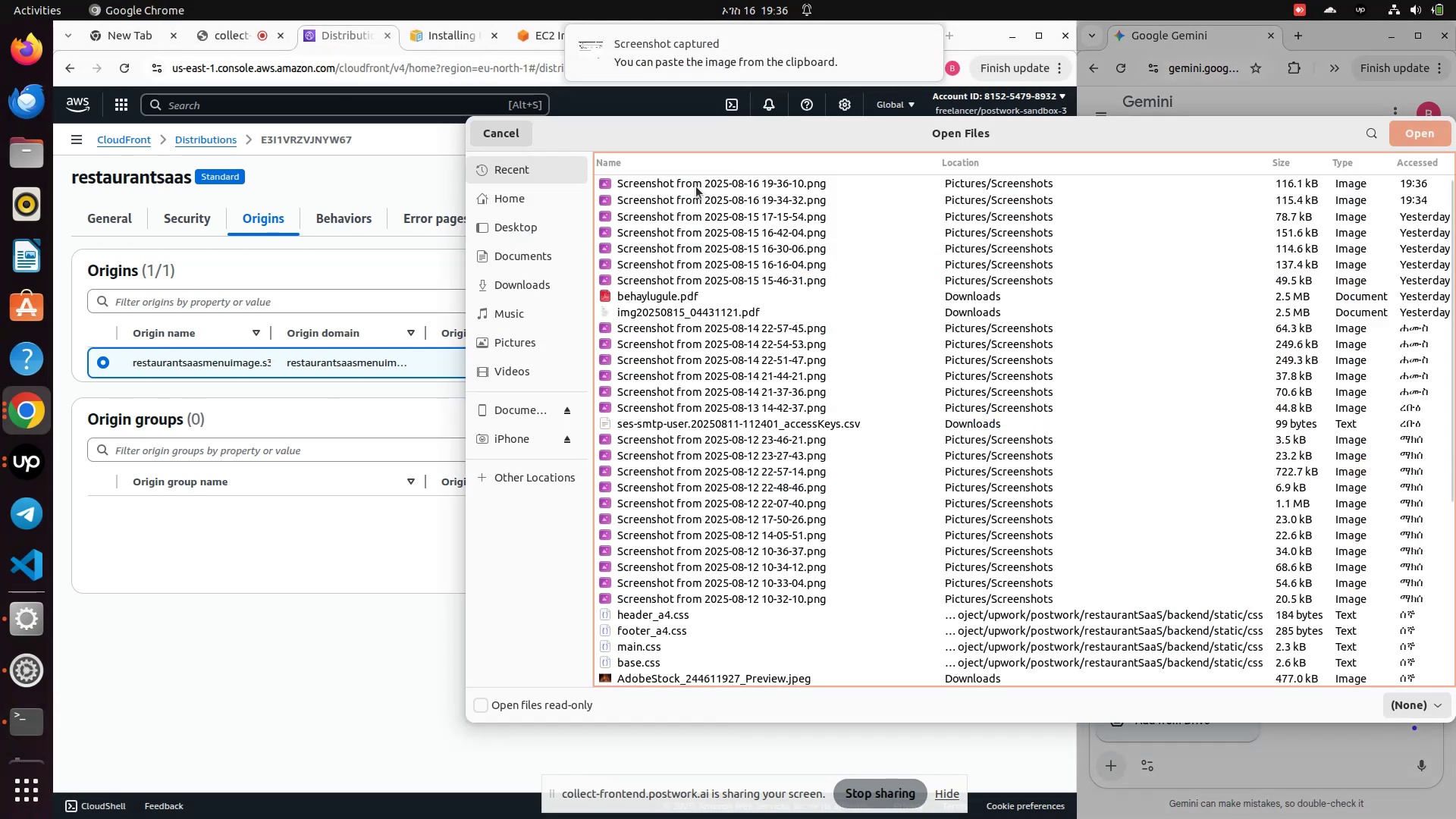 
double_click([696, 187])
 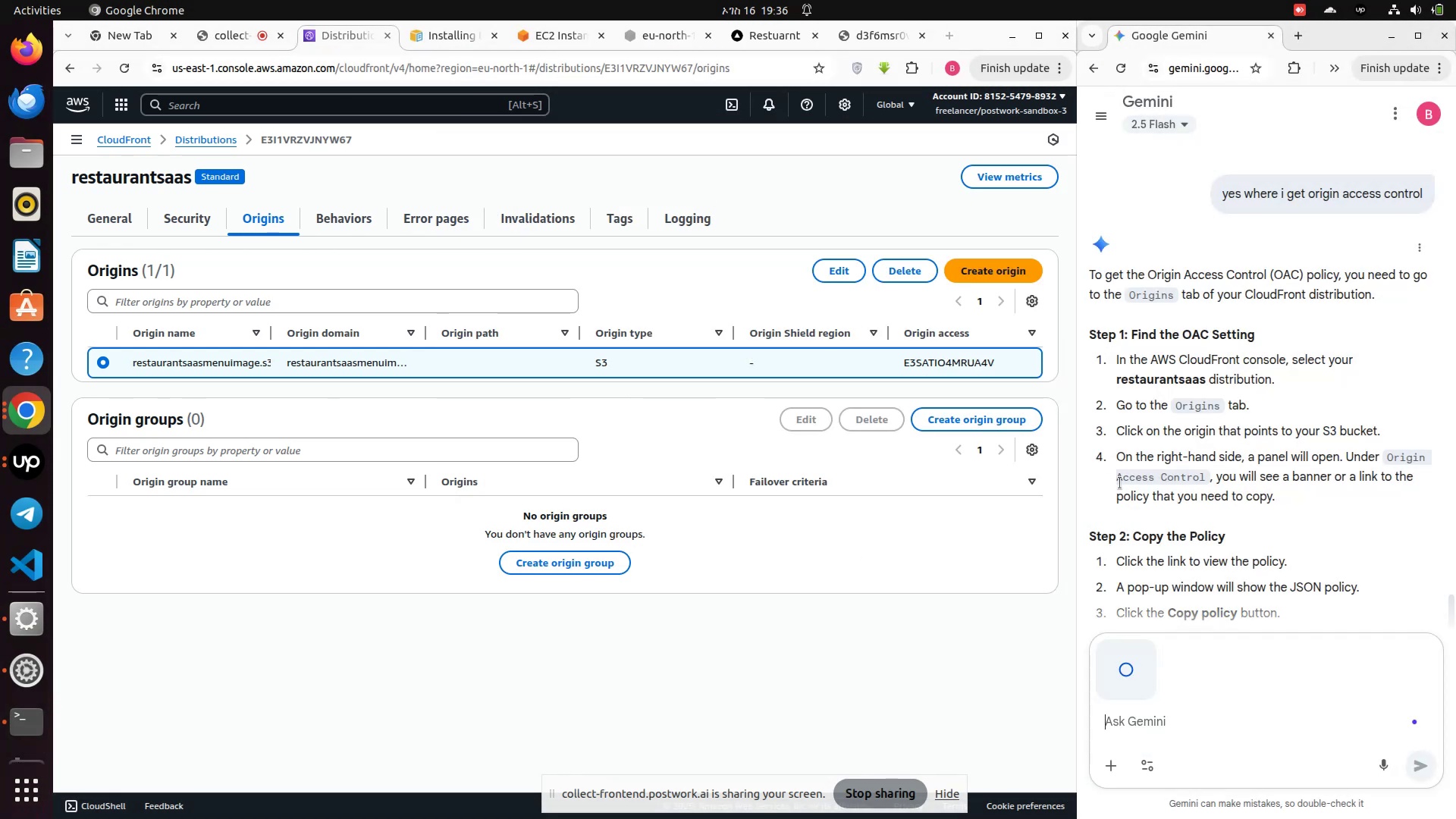 
type(where)
 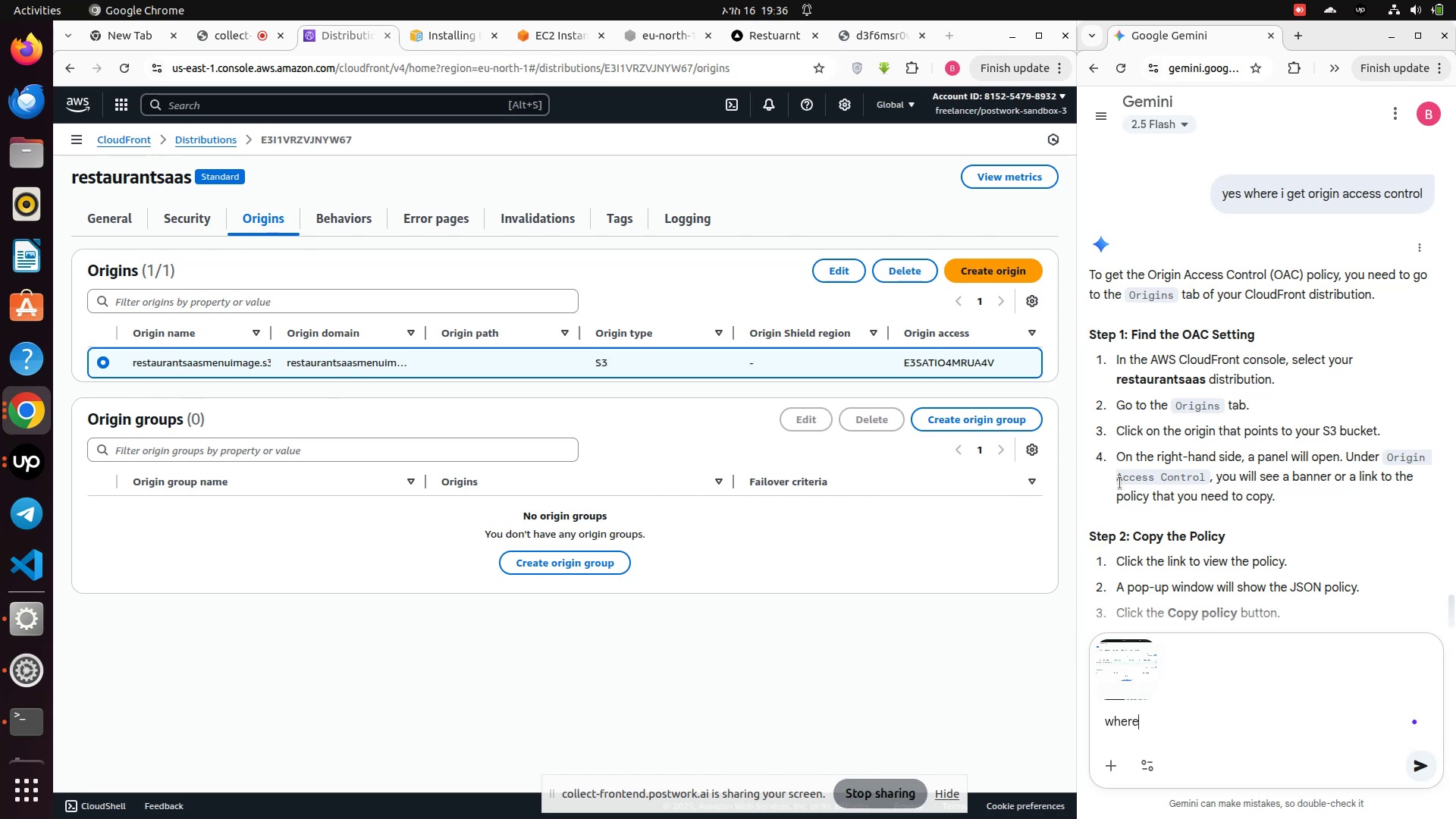 
key(Enter)
 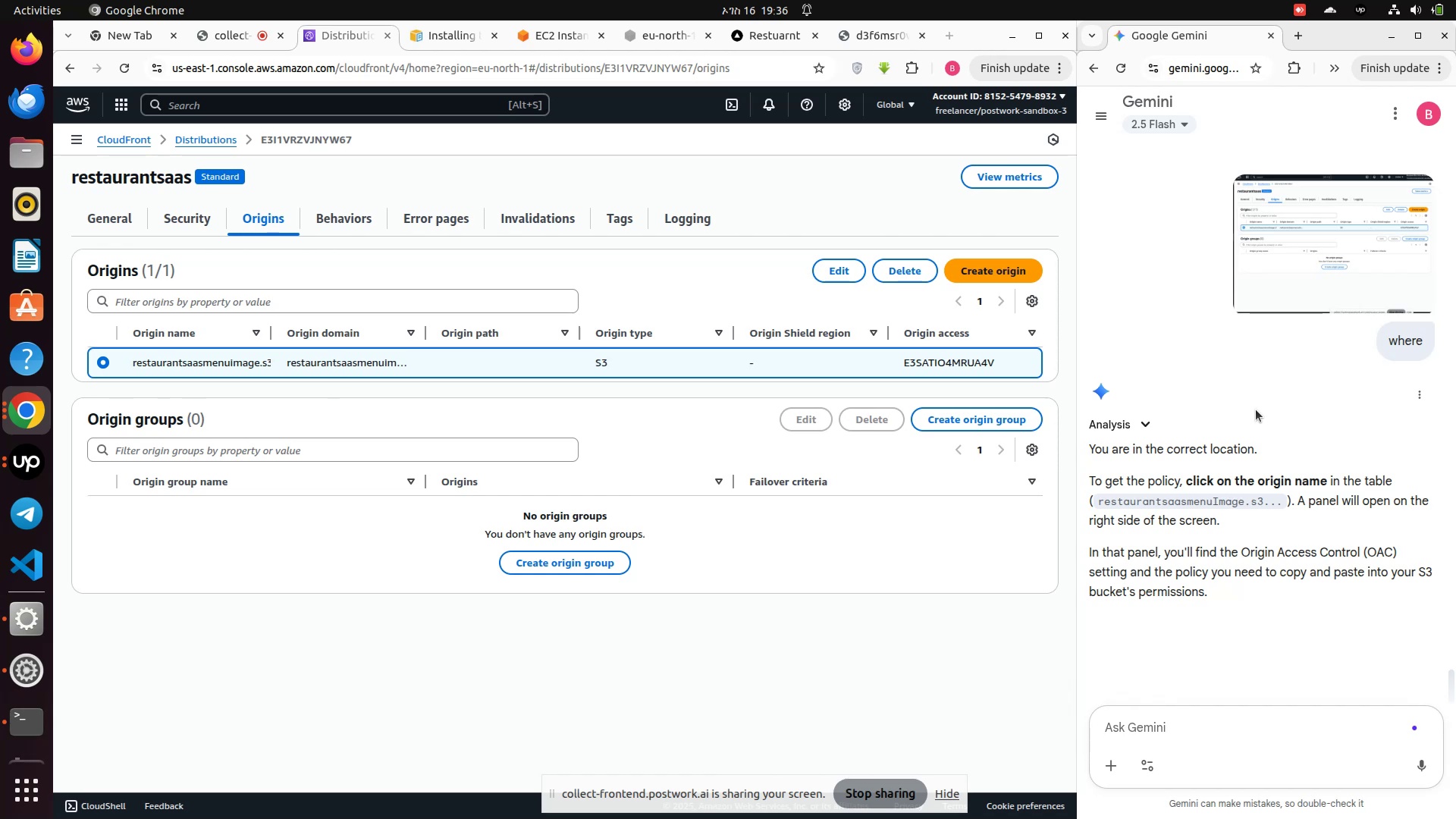 
wait(27.98)
 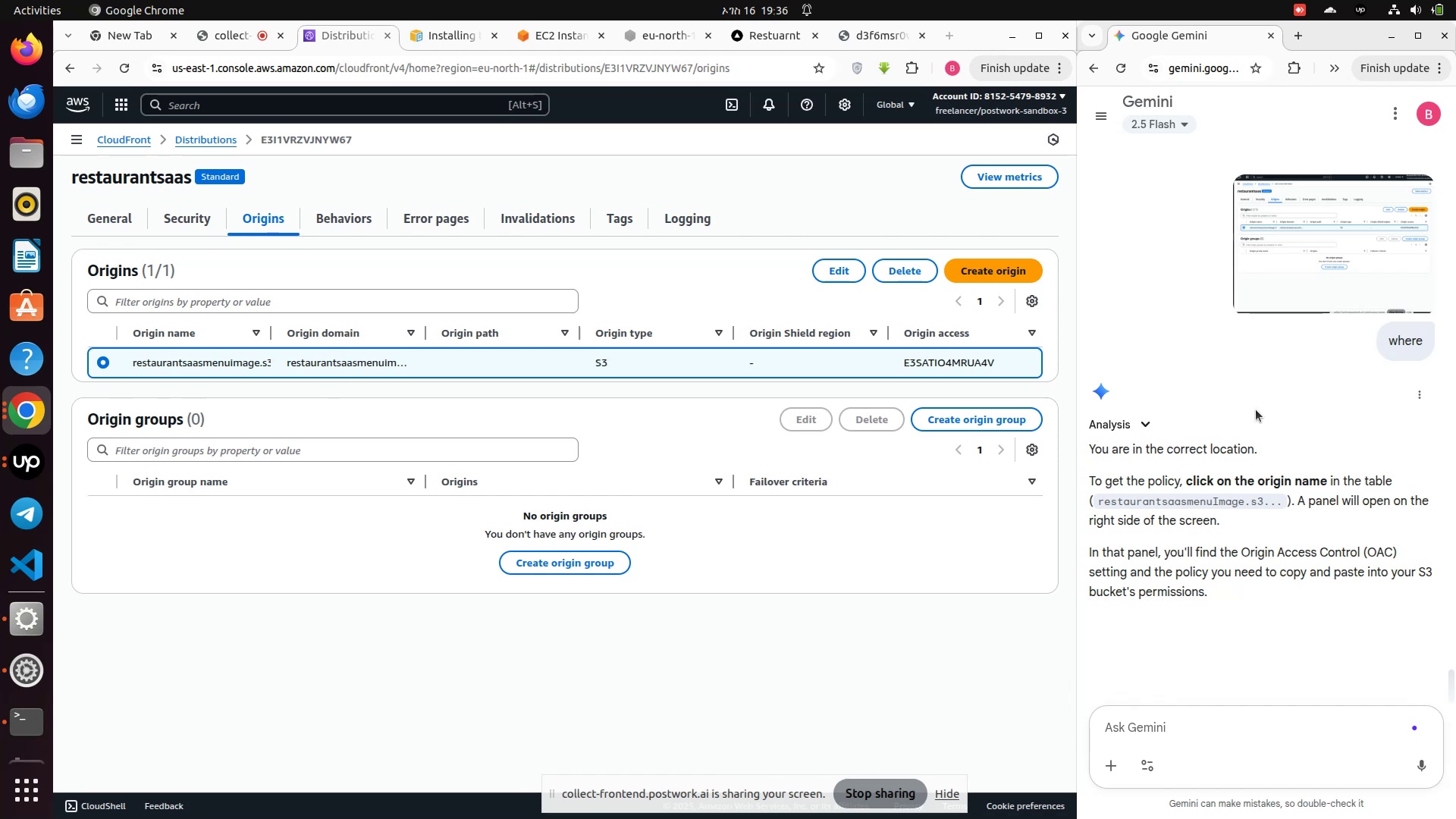 
left_click([168, 336])
 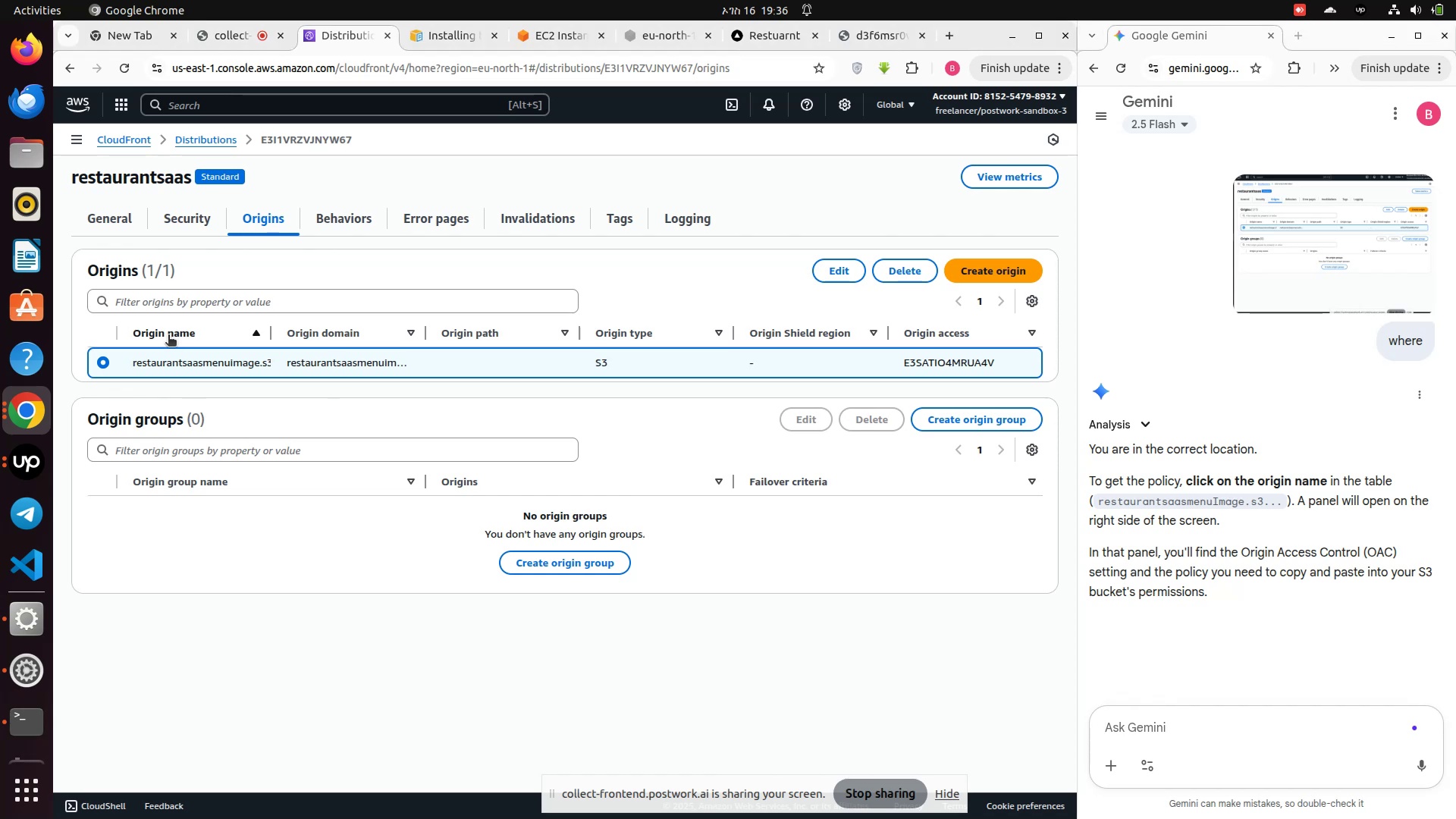 
left_click([168, 336])
 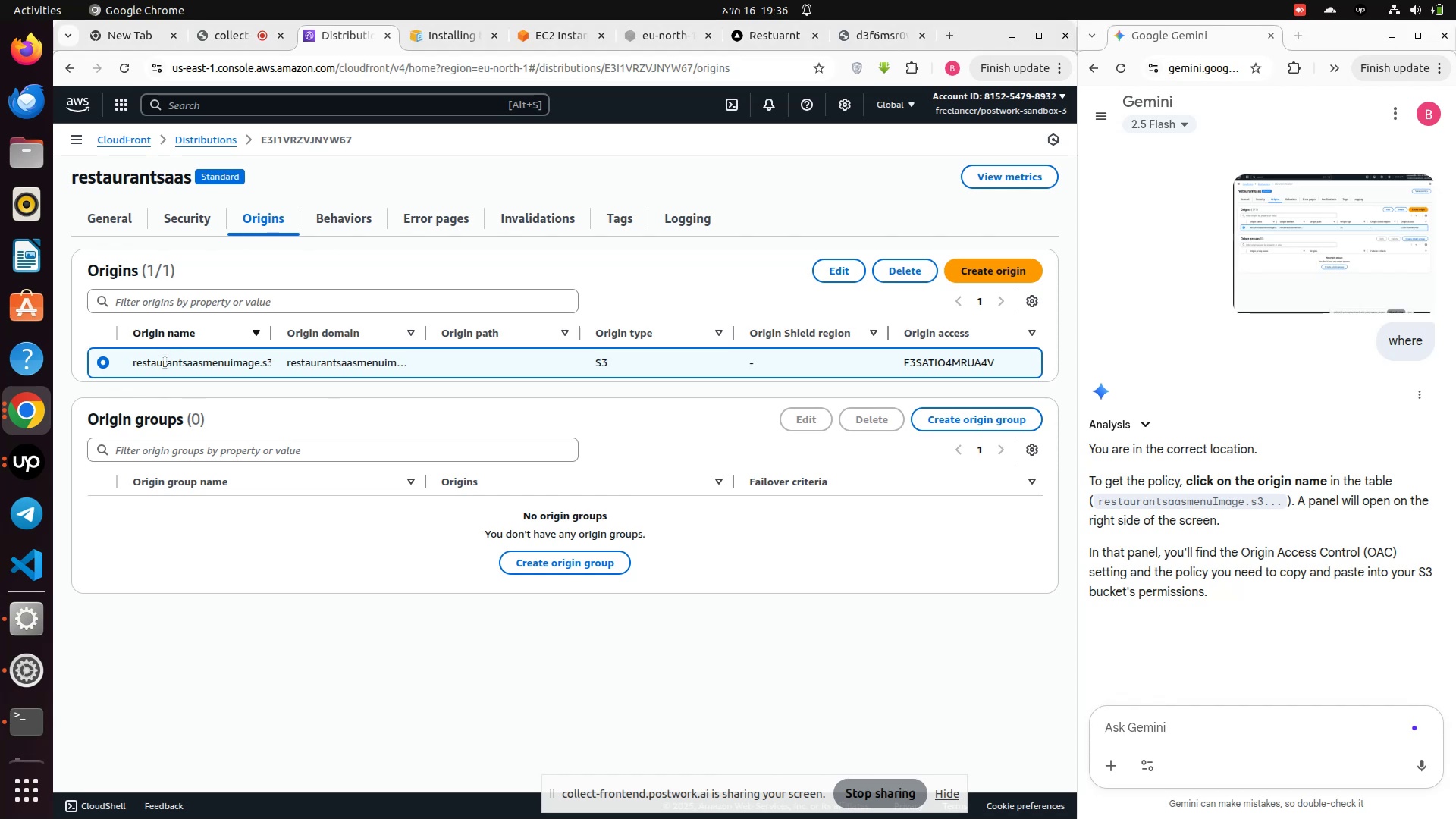 
left_click([165, 362])
 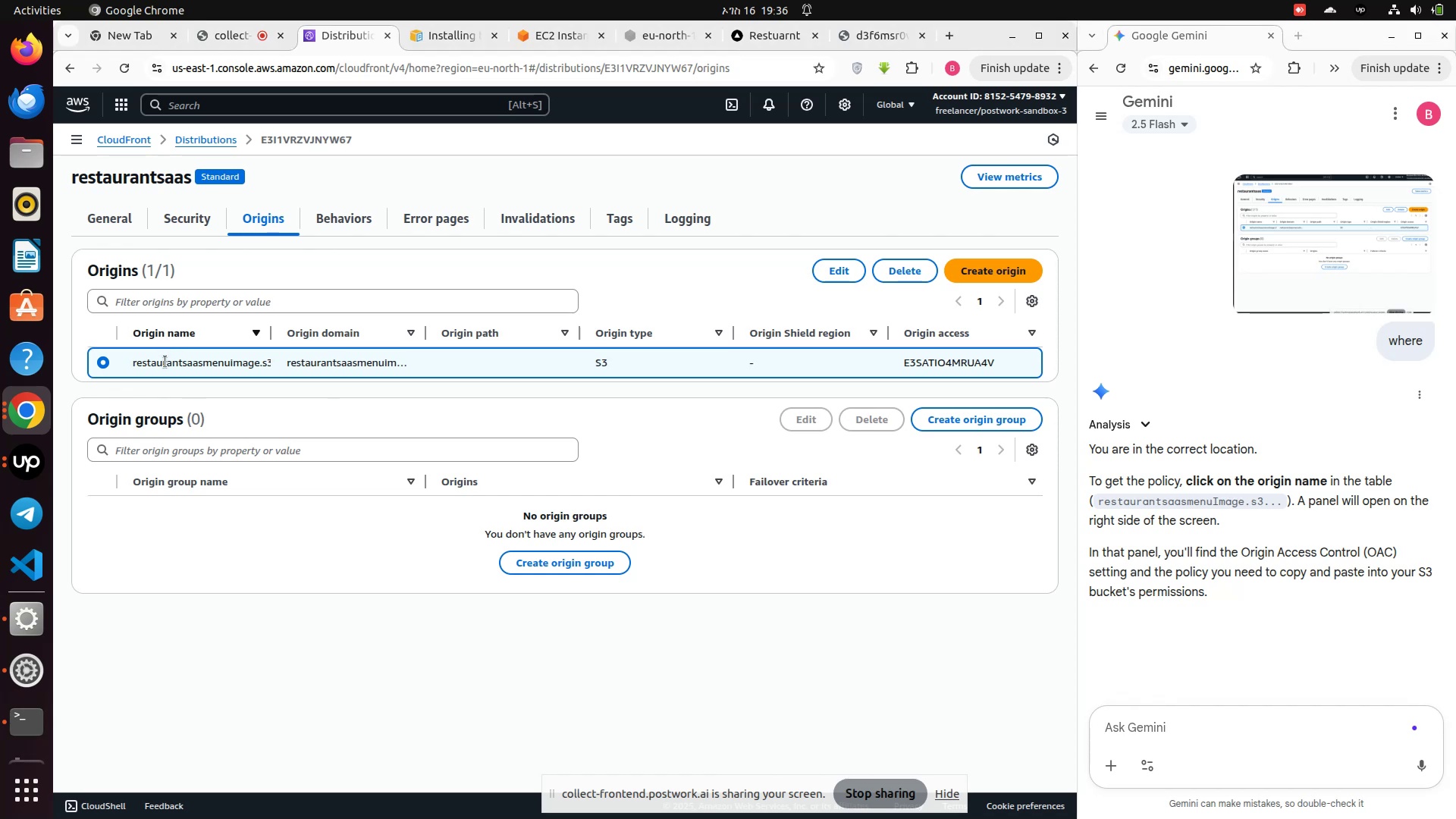 
left_click([165, 362])
 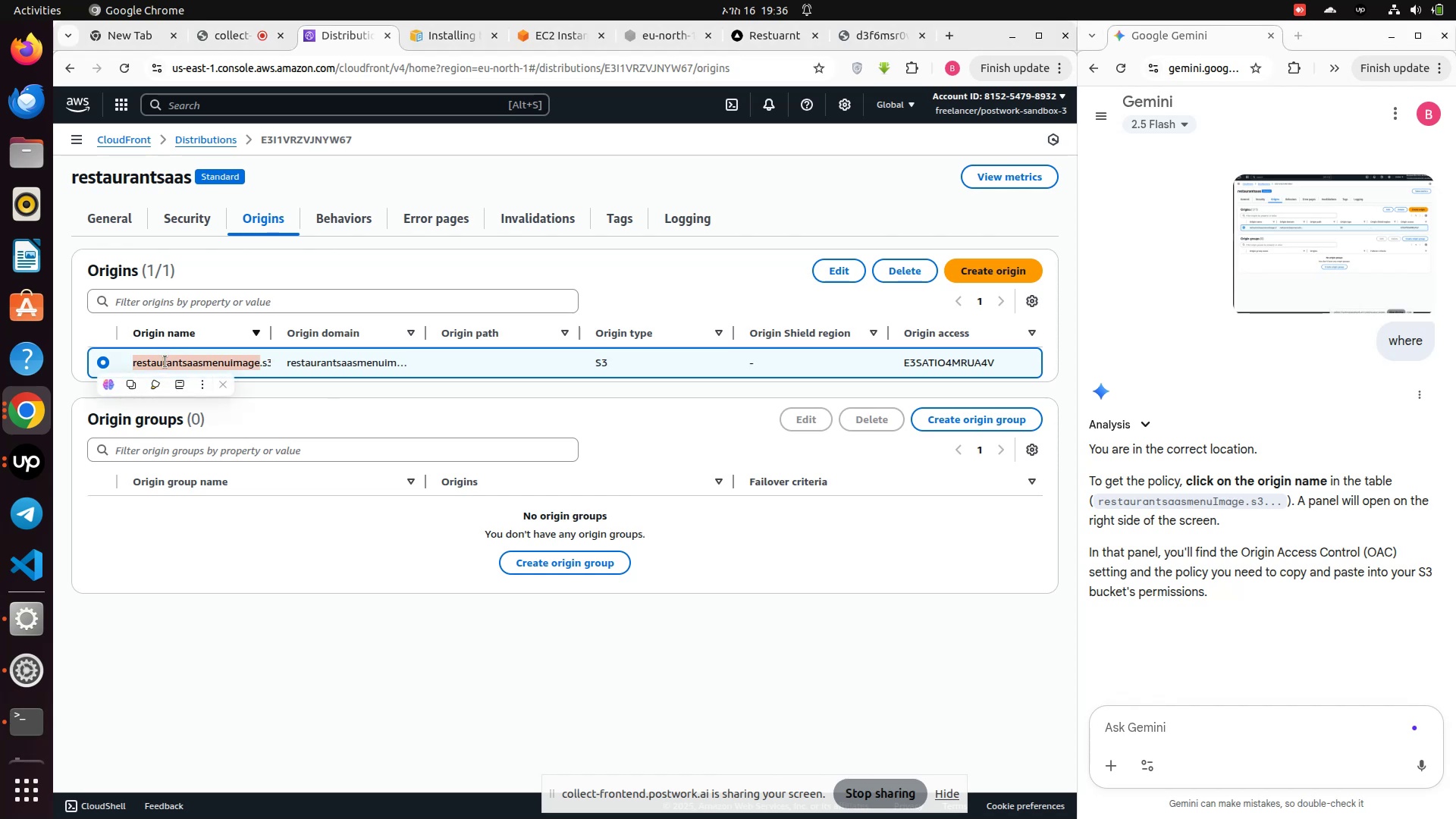 
left_click([165, 362])
 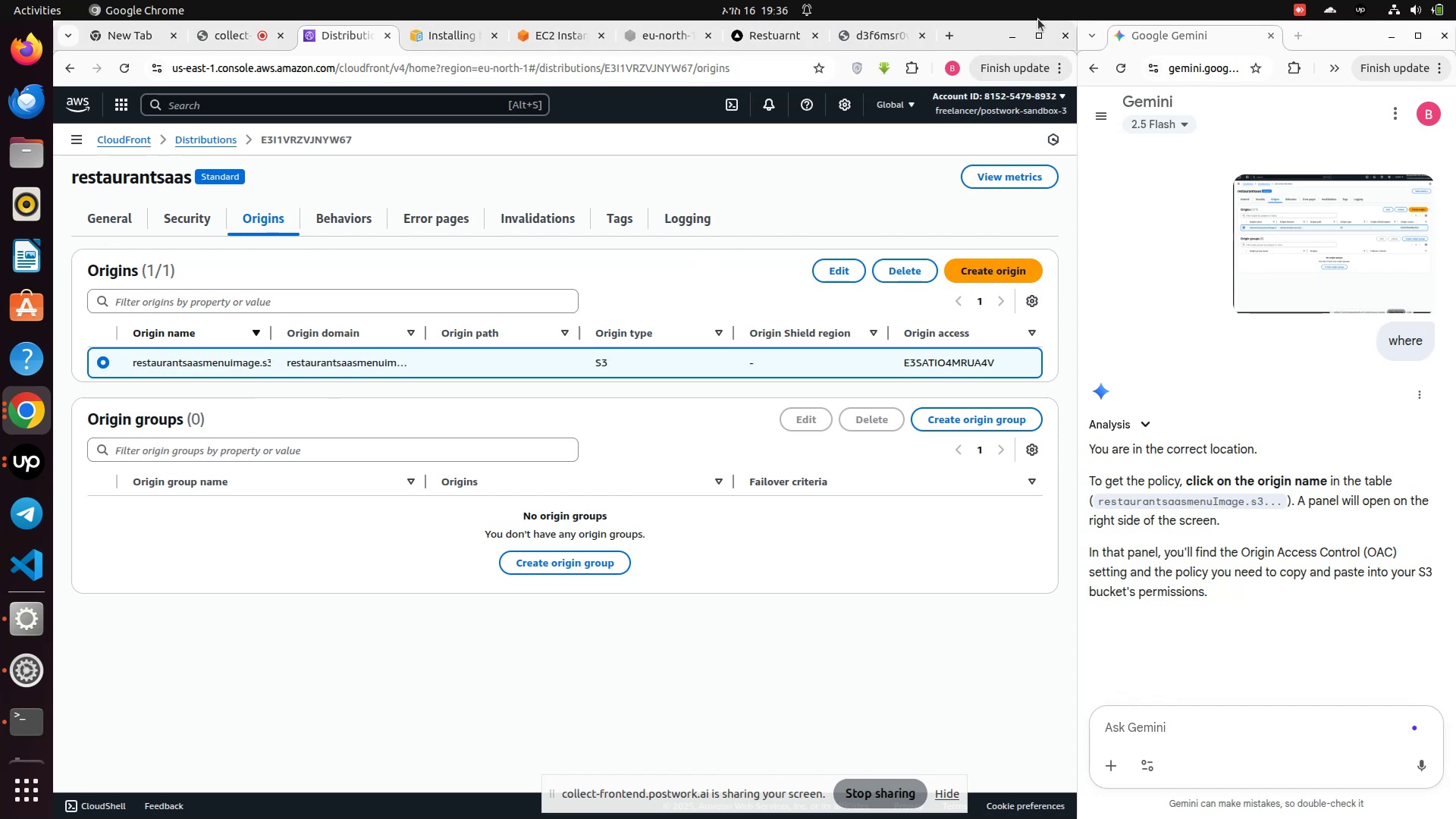 
left_click([1037, 41])
 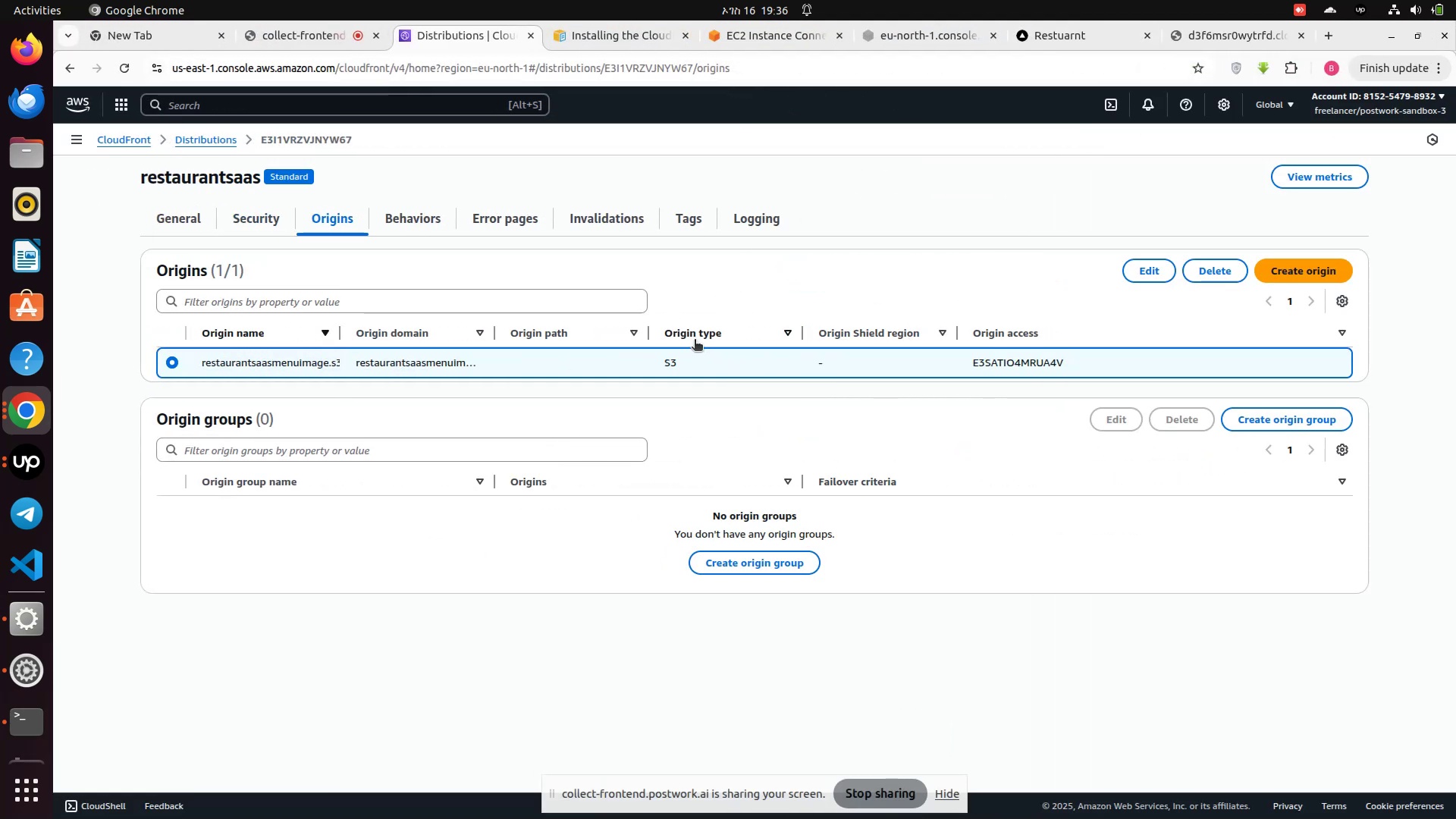 
left_click([695, 340])
 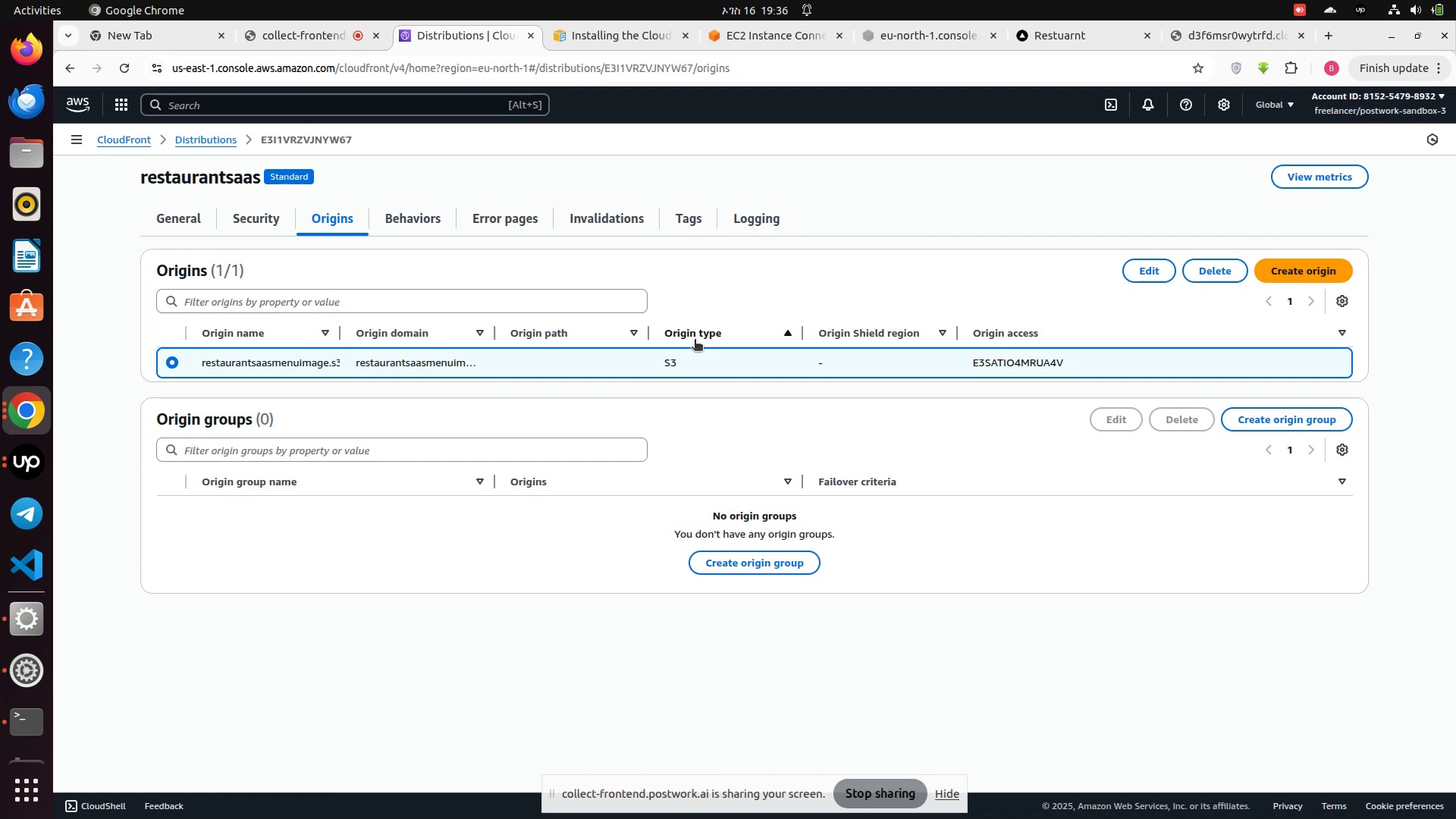 
left_click([695, 340])
 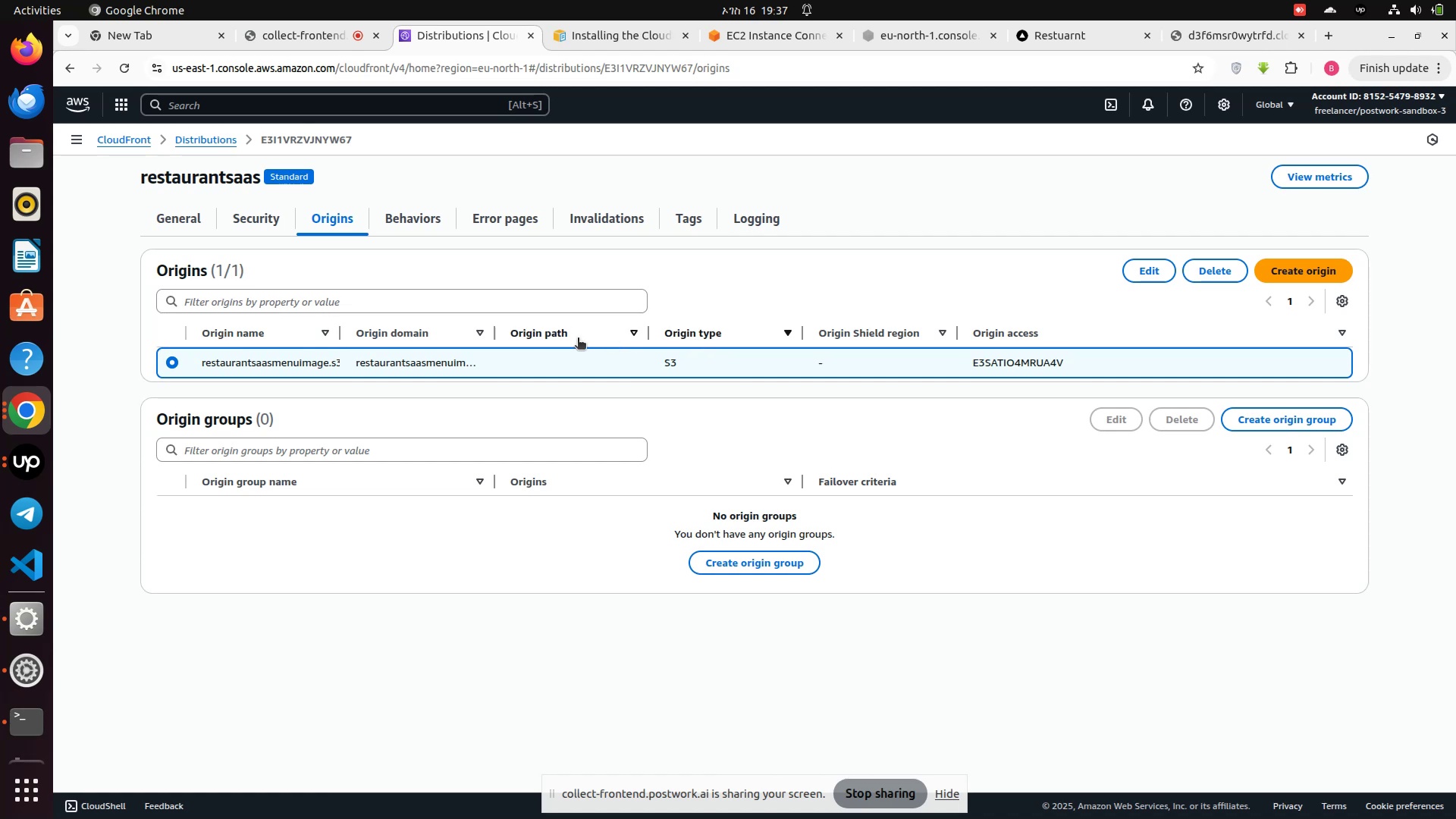 
left_click([547, 339])
 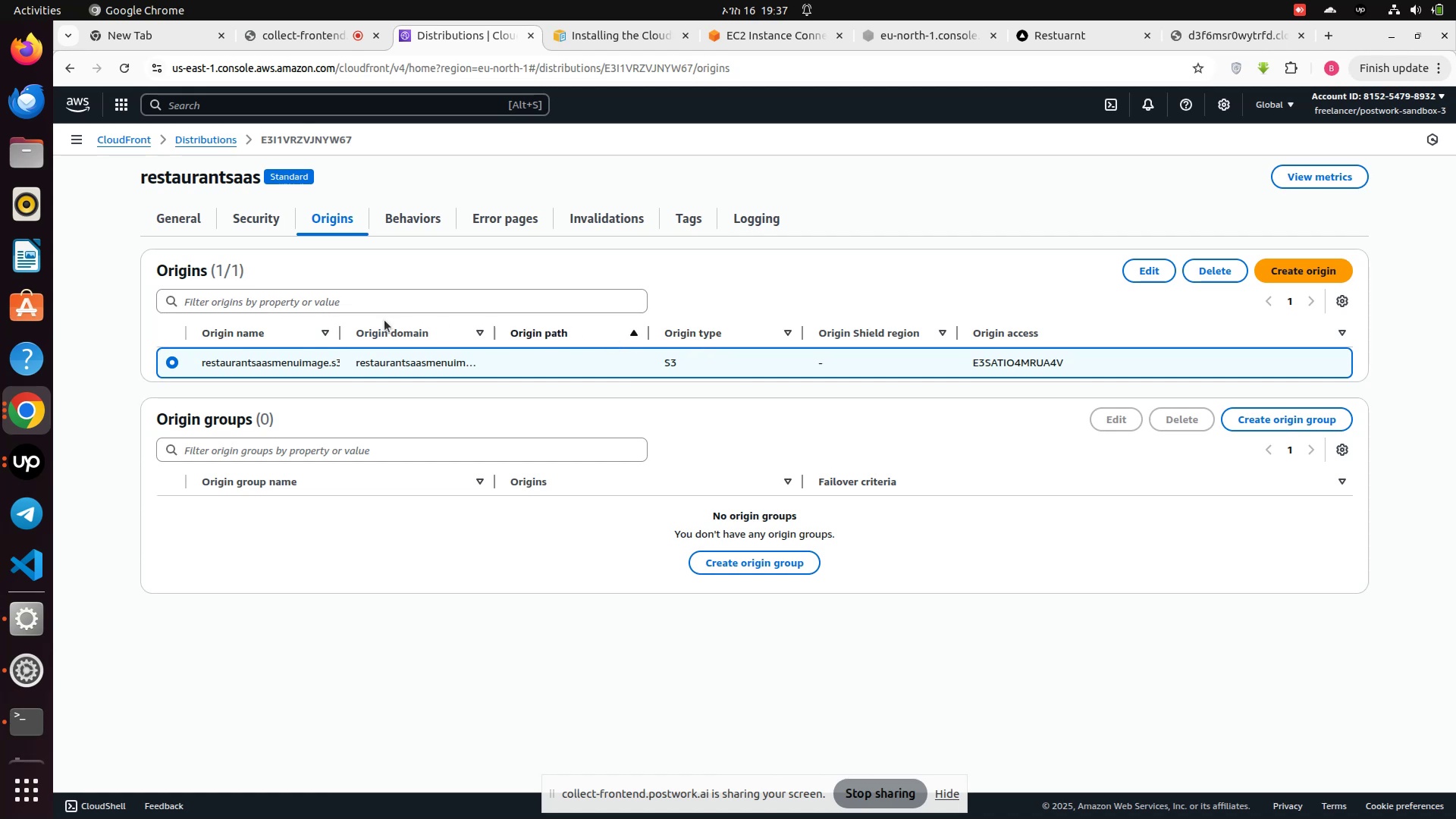 
left_click([384, 320])
 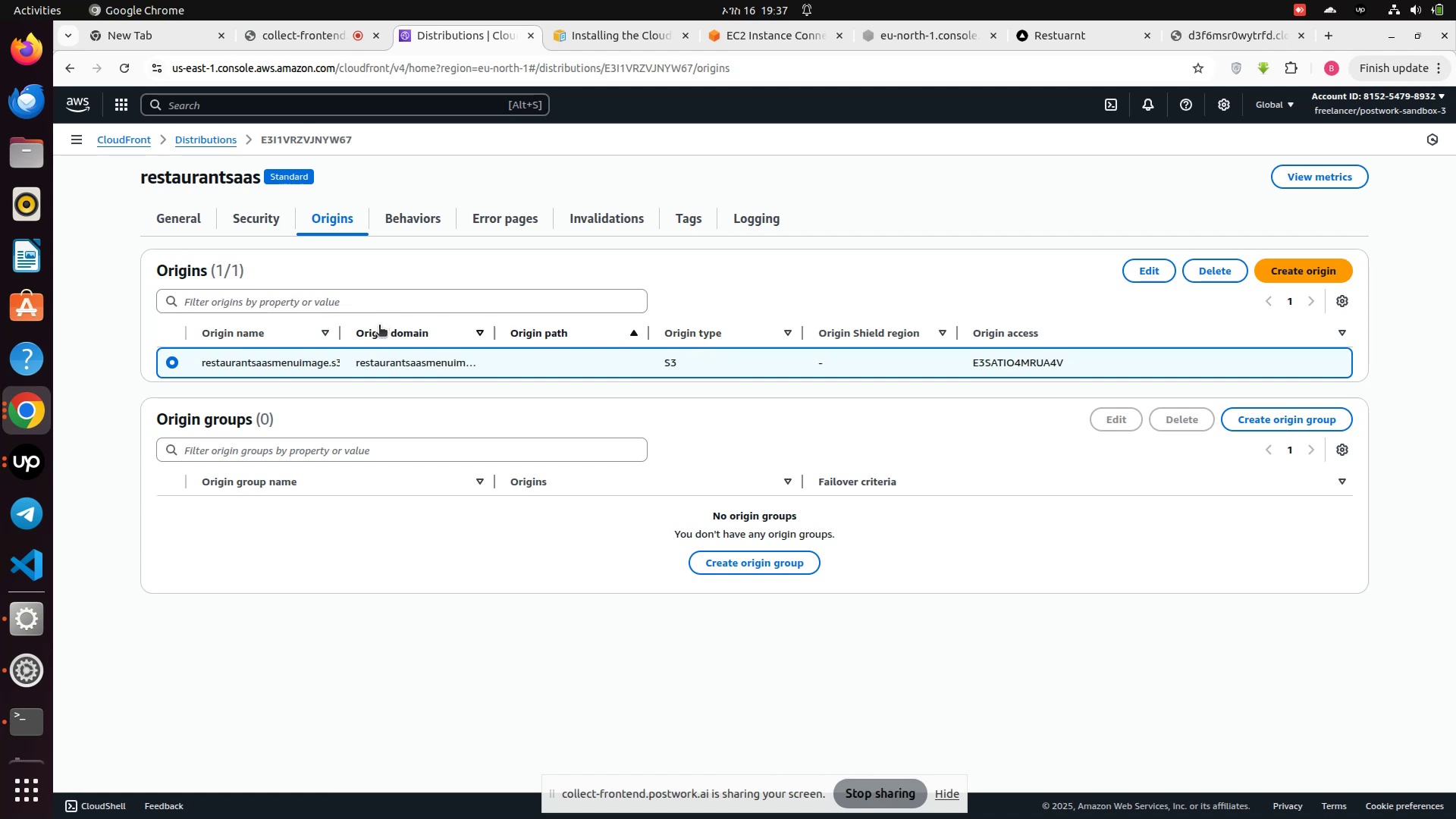 
left_click([378, 332])
 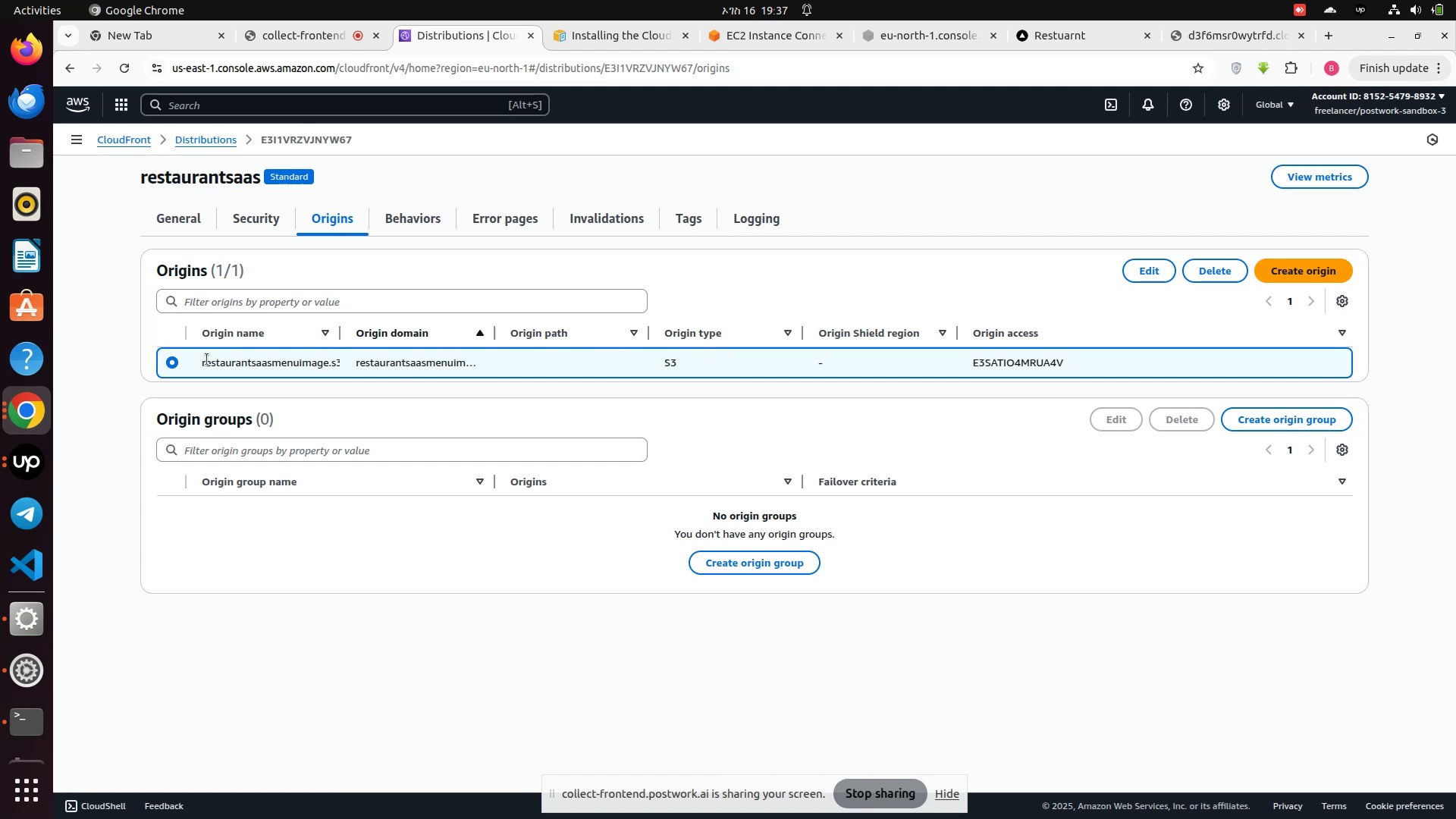 
left_click([207, 359])
 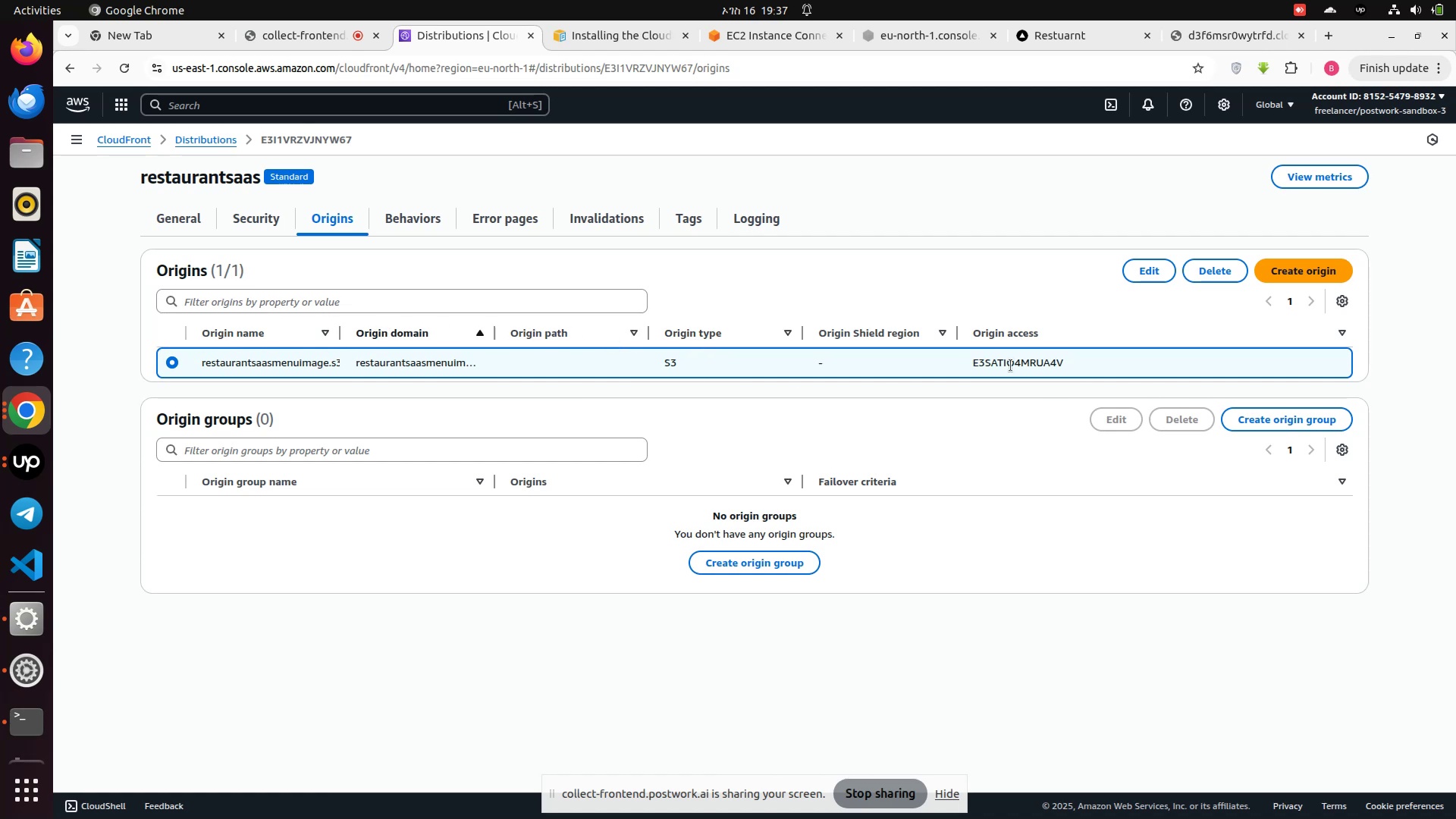 
left_click([993, 362])
 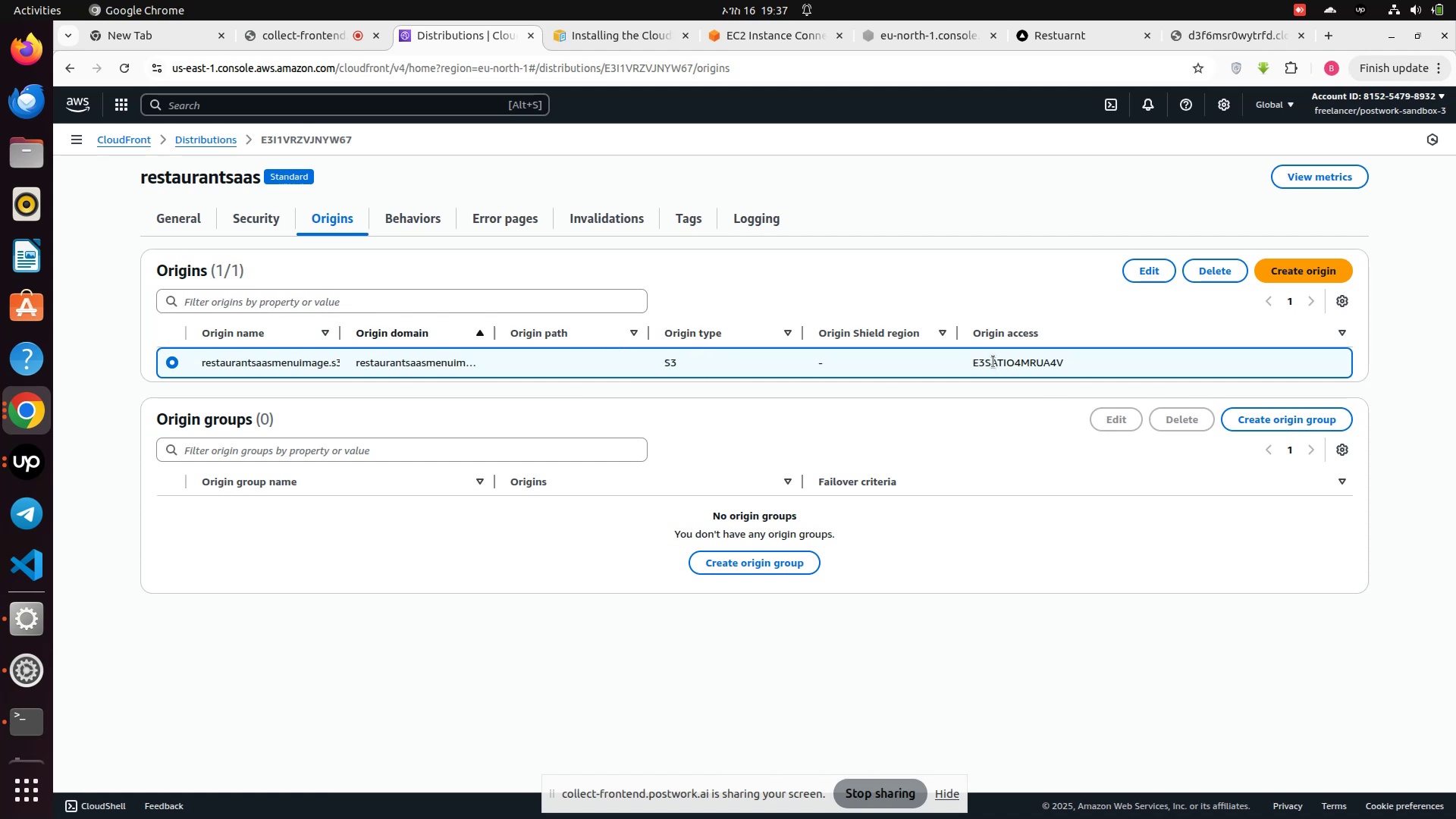 
left_click([993, 362])
 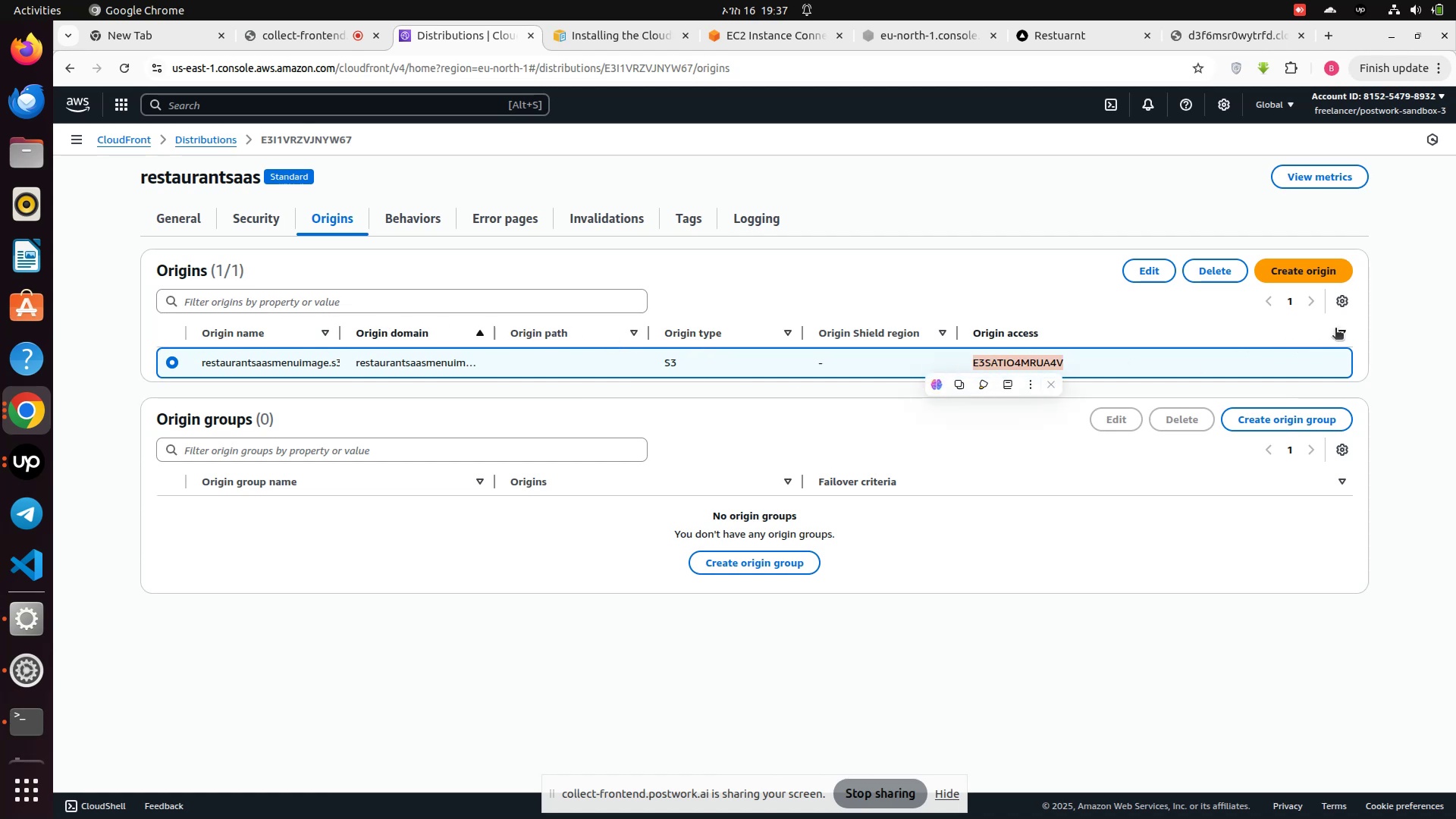 
left_click([1334, 328])
 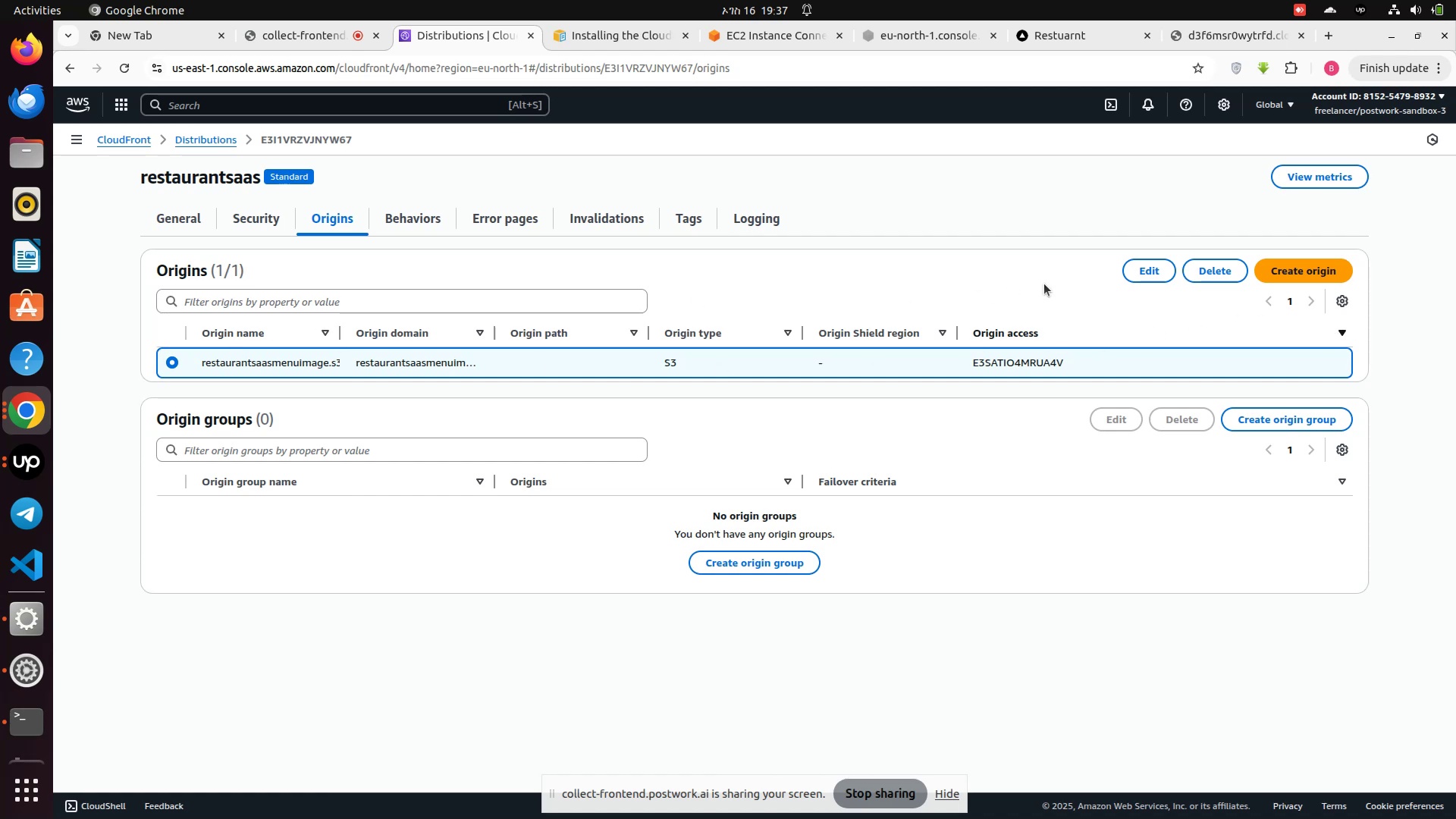 
left_click([1207, 278])
 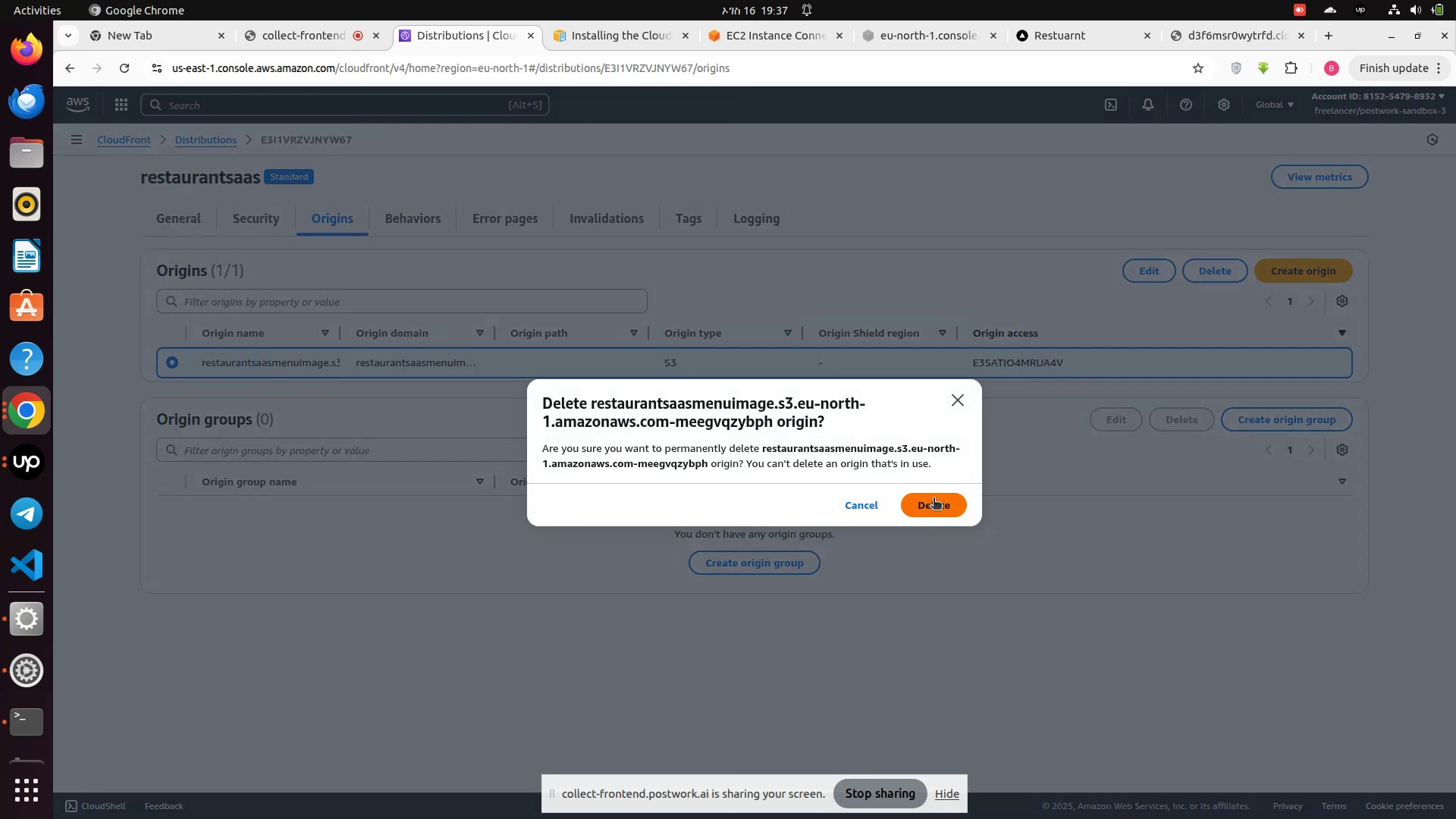 
left_click([934, 500])
 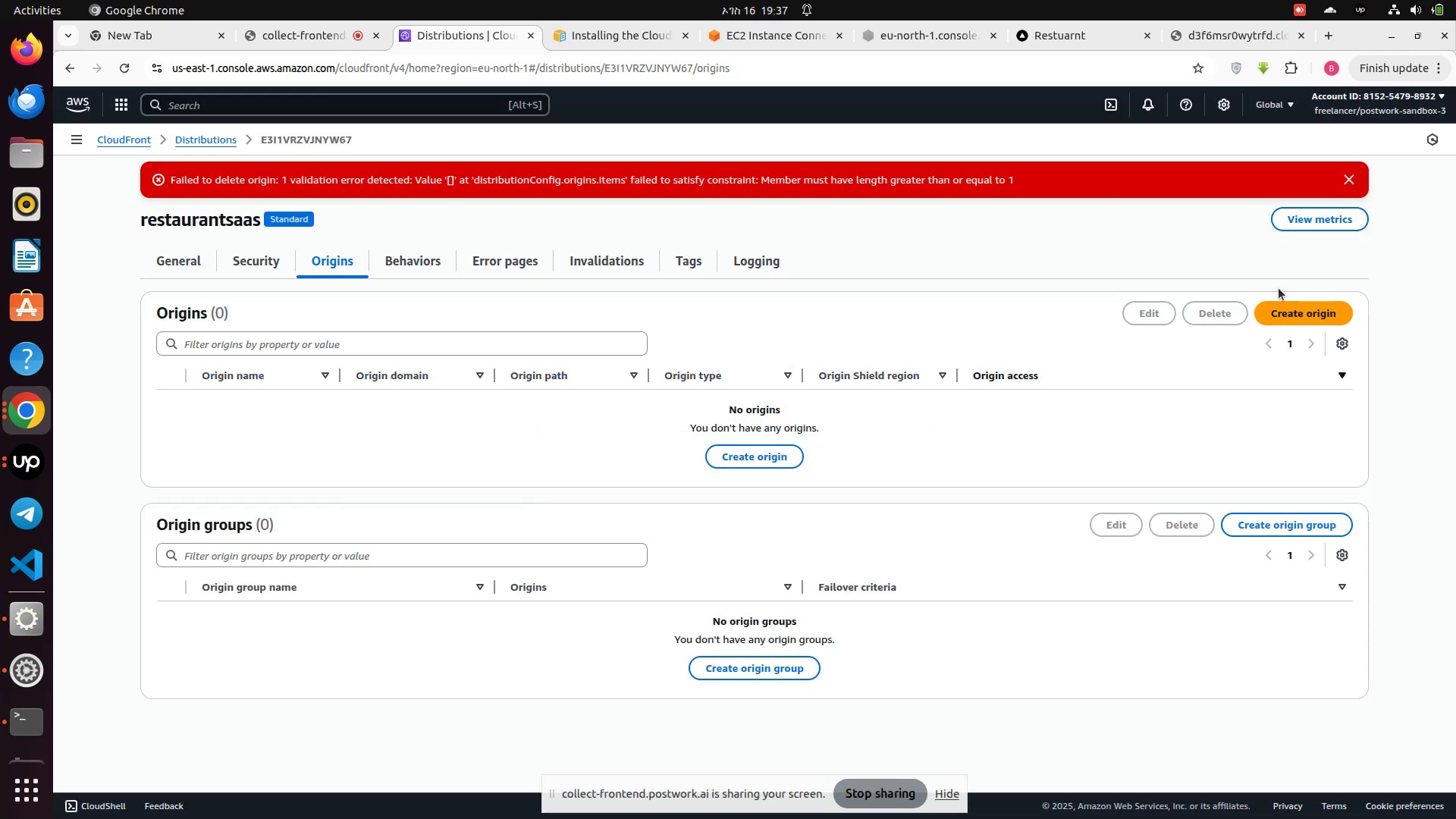 
left_click([1289, 323])
 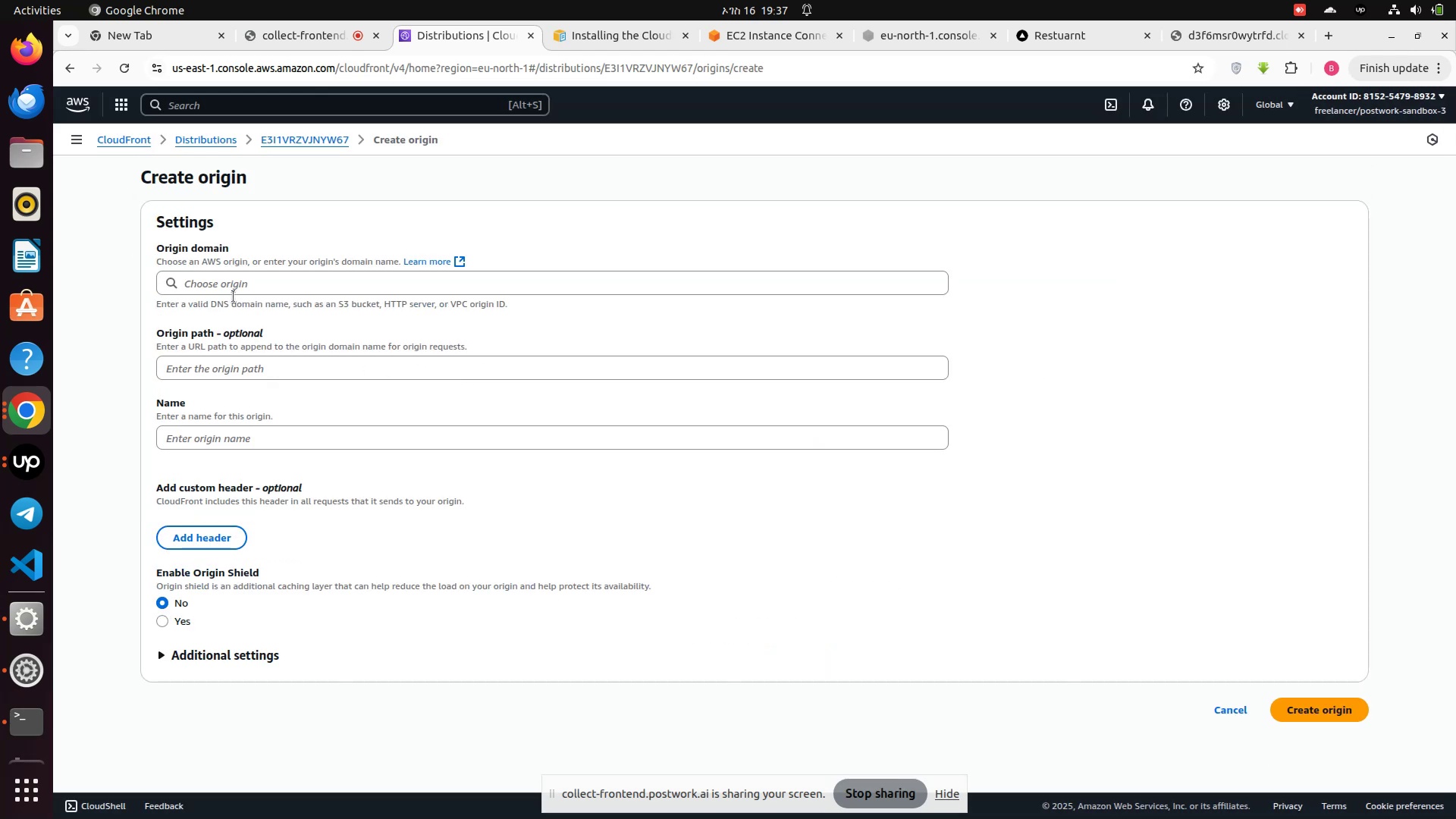 
left_click([231, 293])
 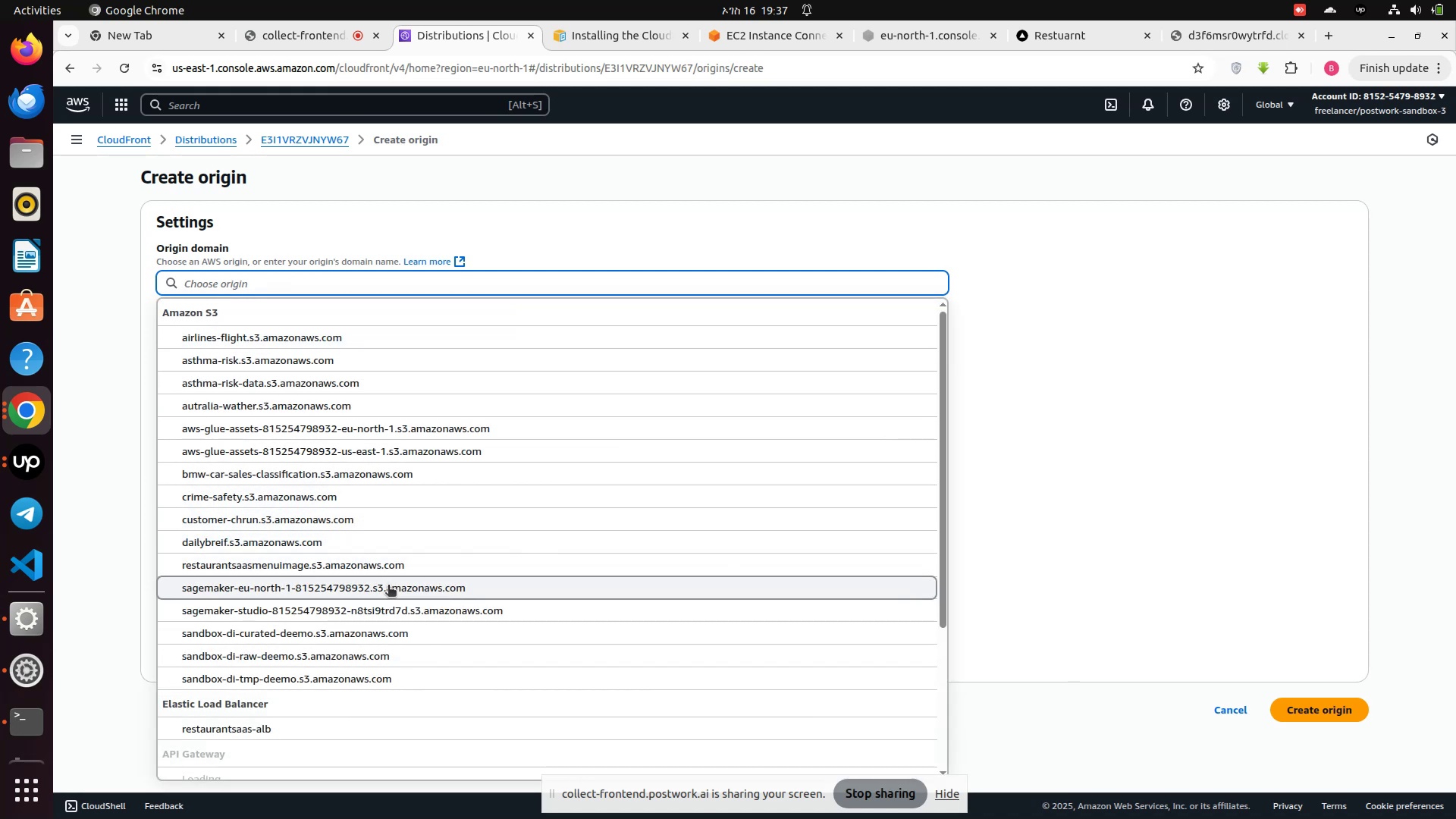 
left_click([366, 571])
 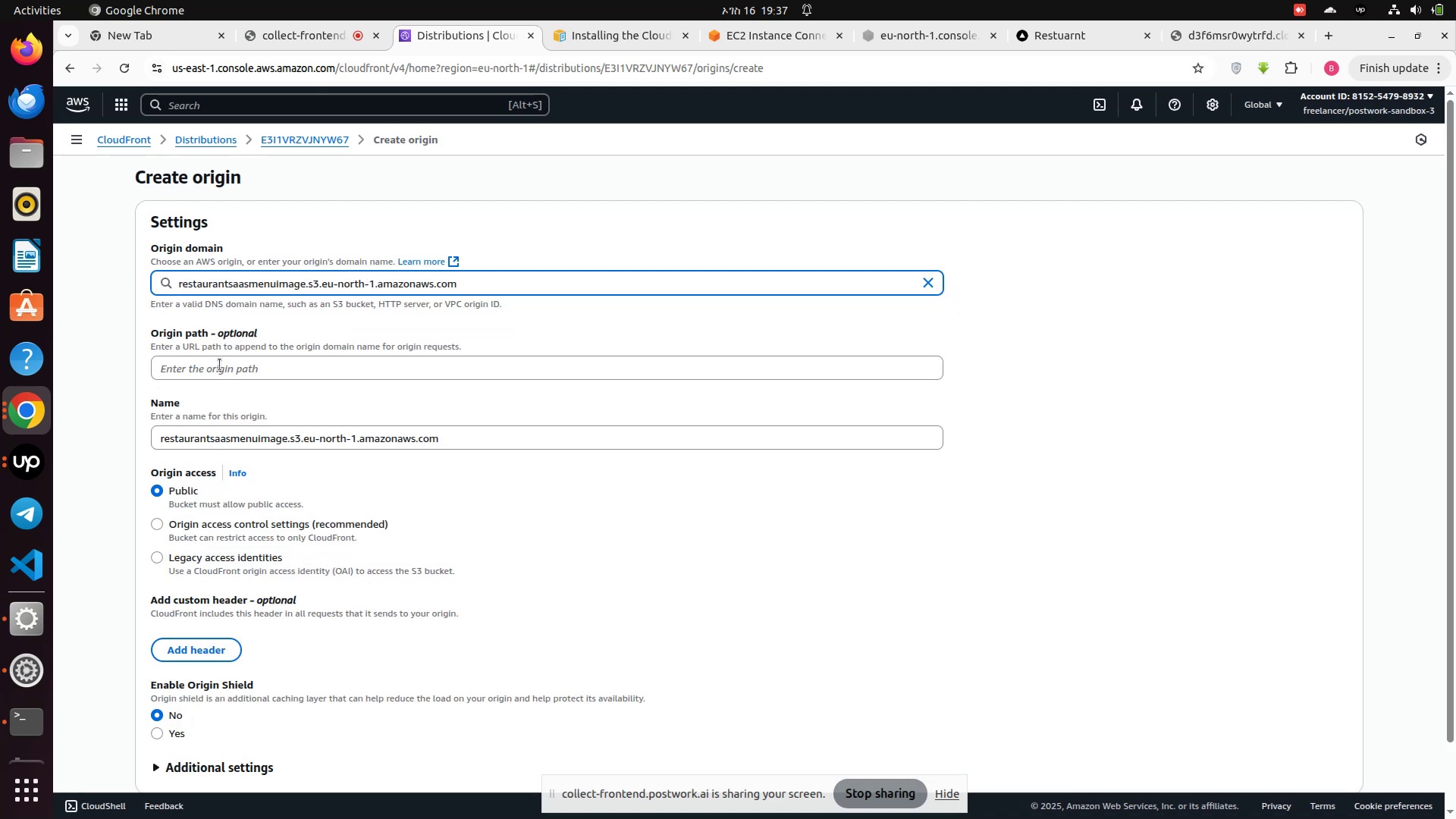 
scroll: coordinate [228, 366], scroll_direction: down, amount: 2.0
 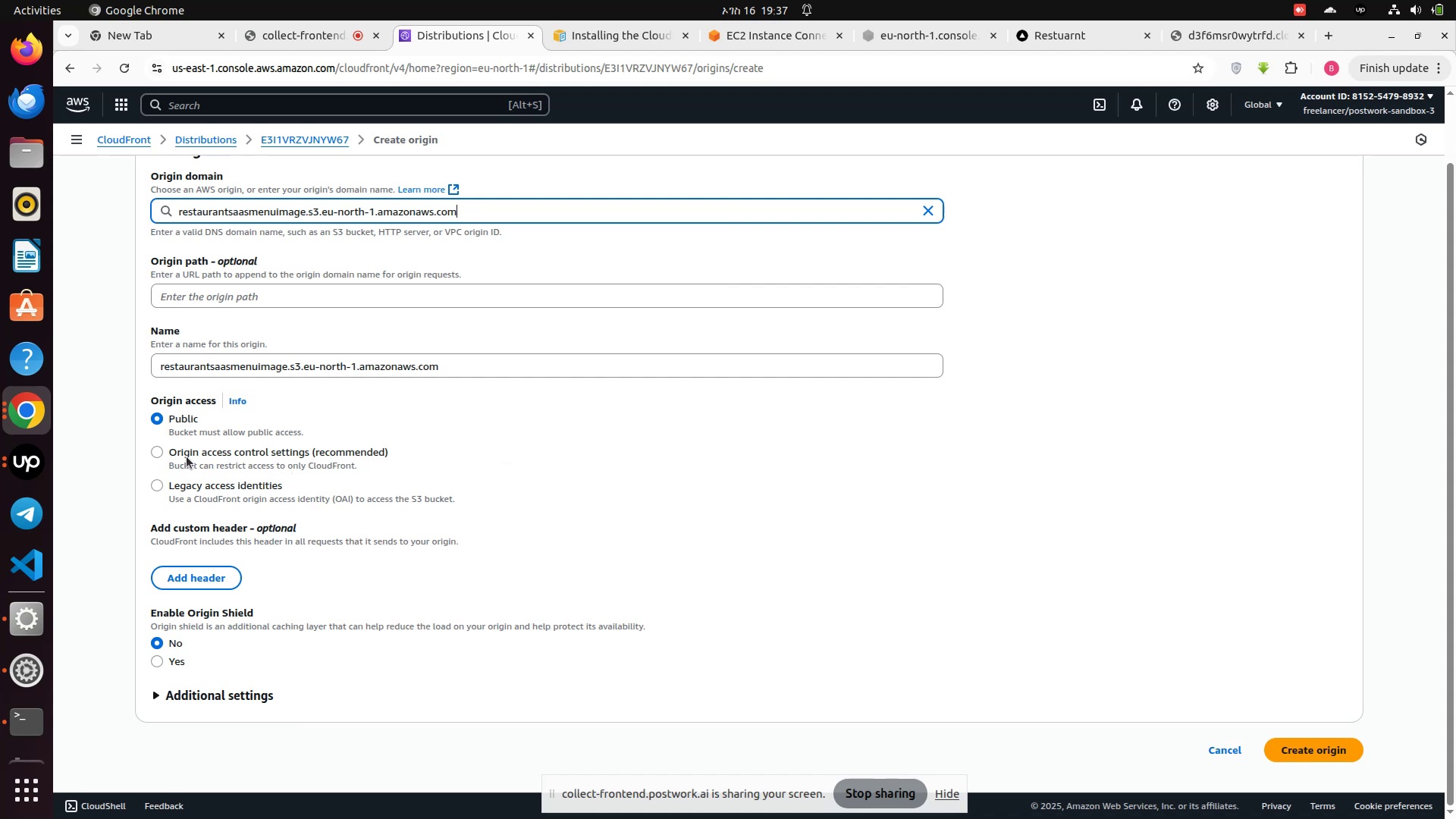 
wait(5.8)
 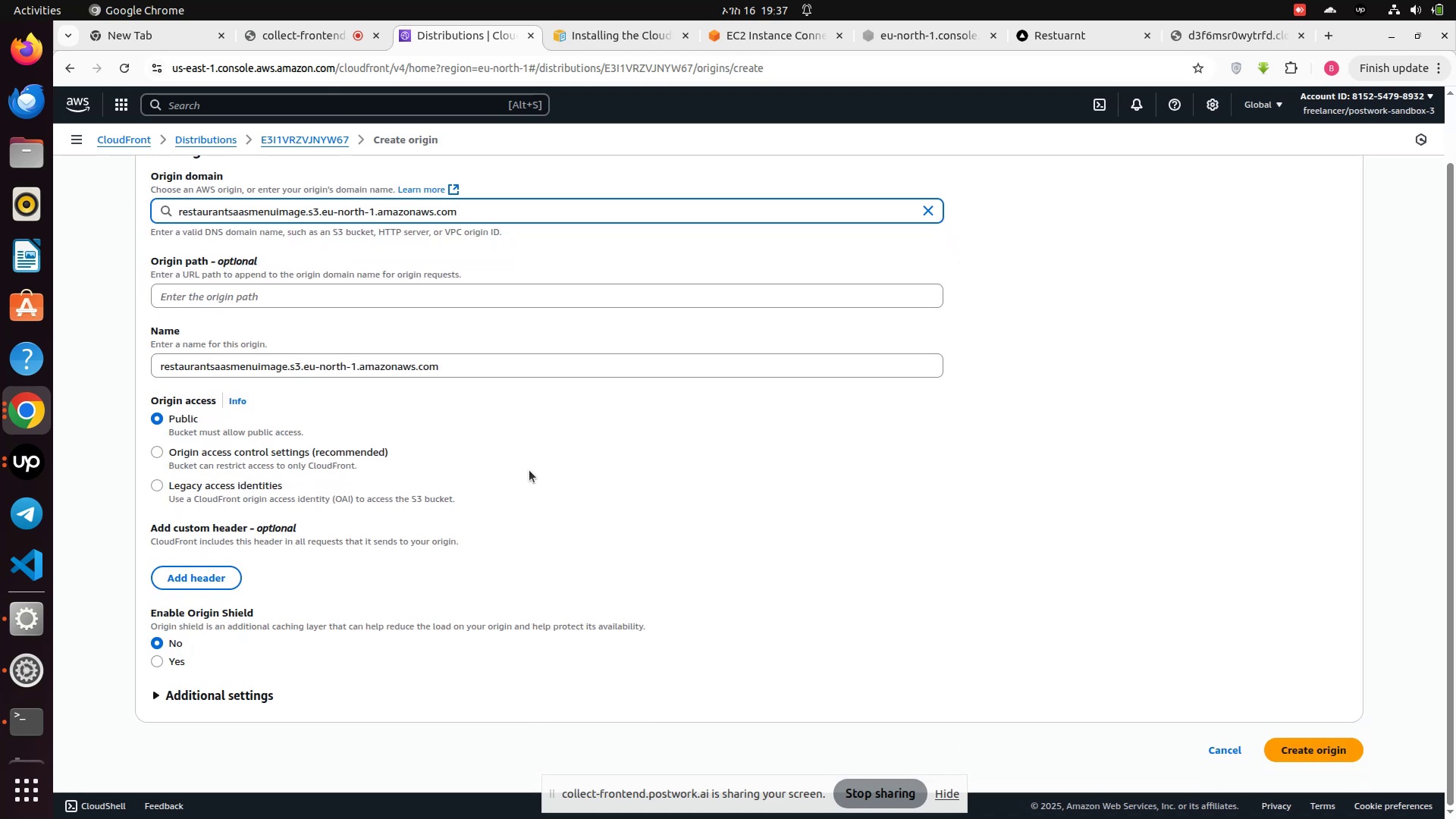 
left_click([158, 454])
 